 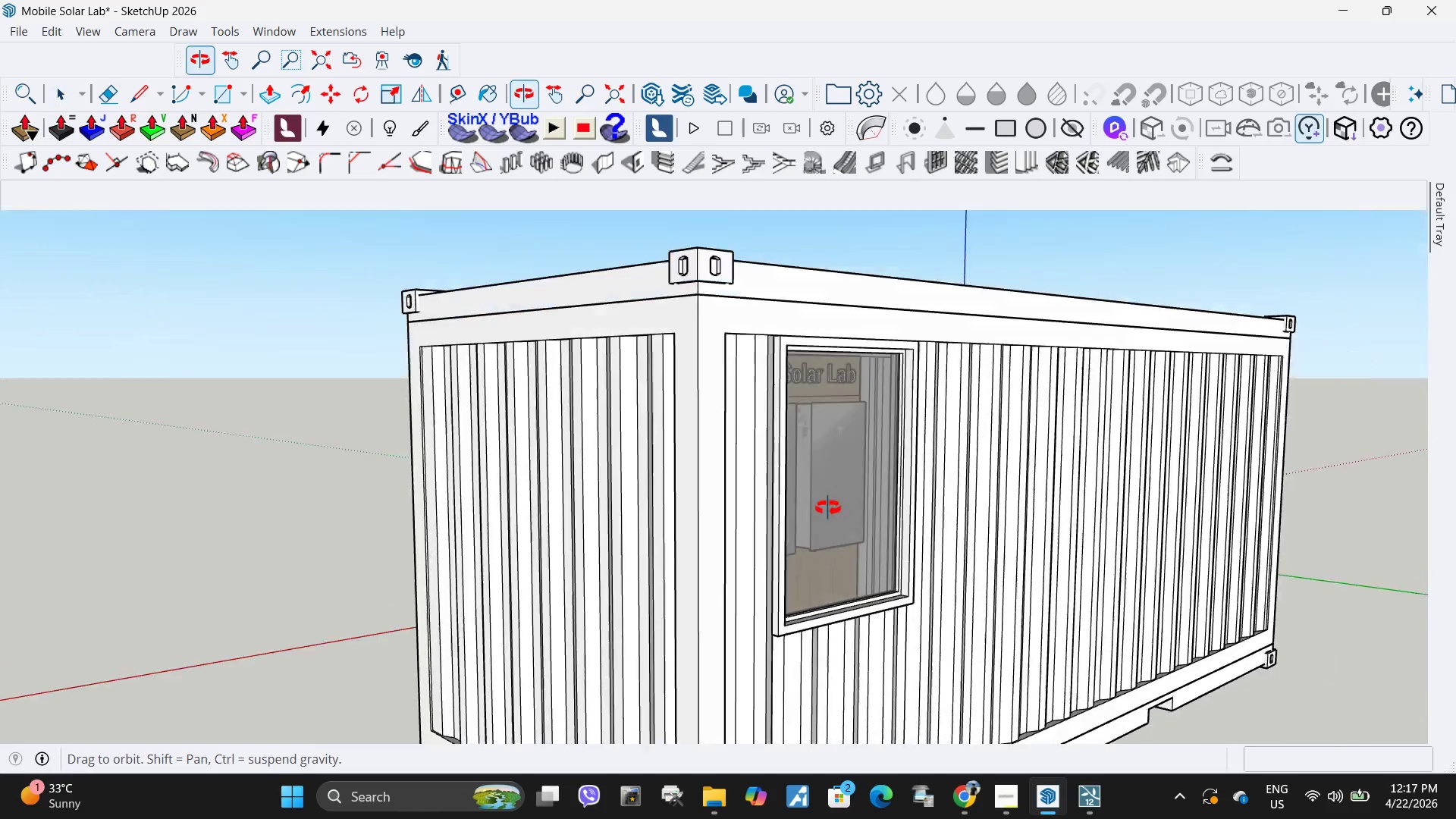 
scroll: coordinate [686, 495], scroll_direction: down, amount: 28.0
 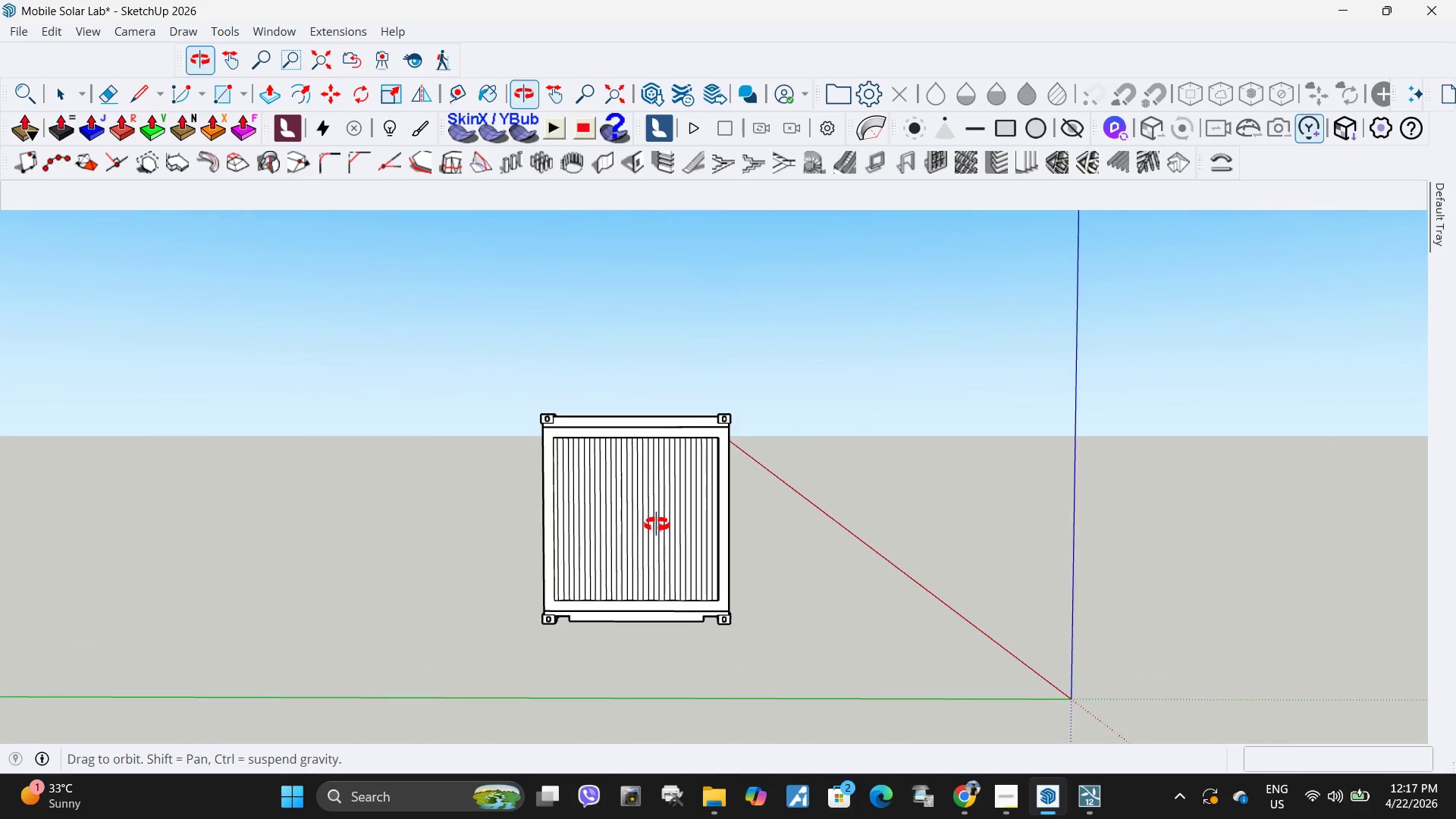 
scroll: coordinate [613, 558], scroll_direction: up, amount: 9.0
 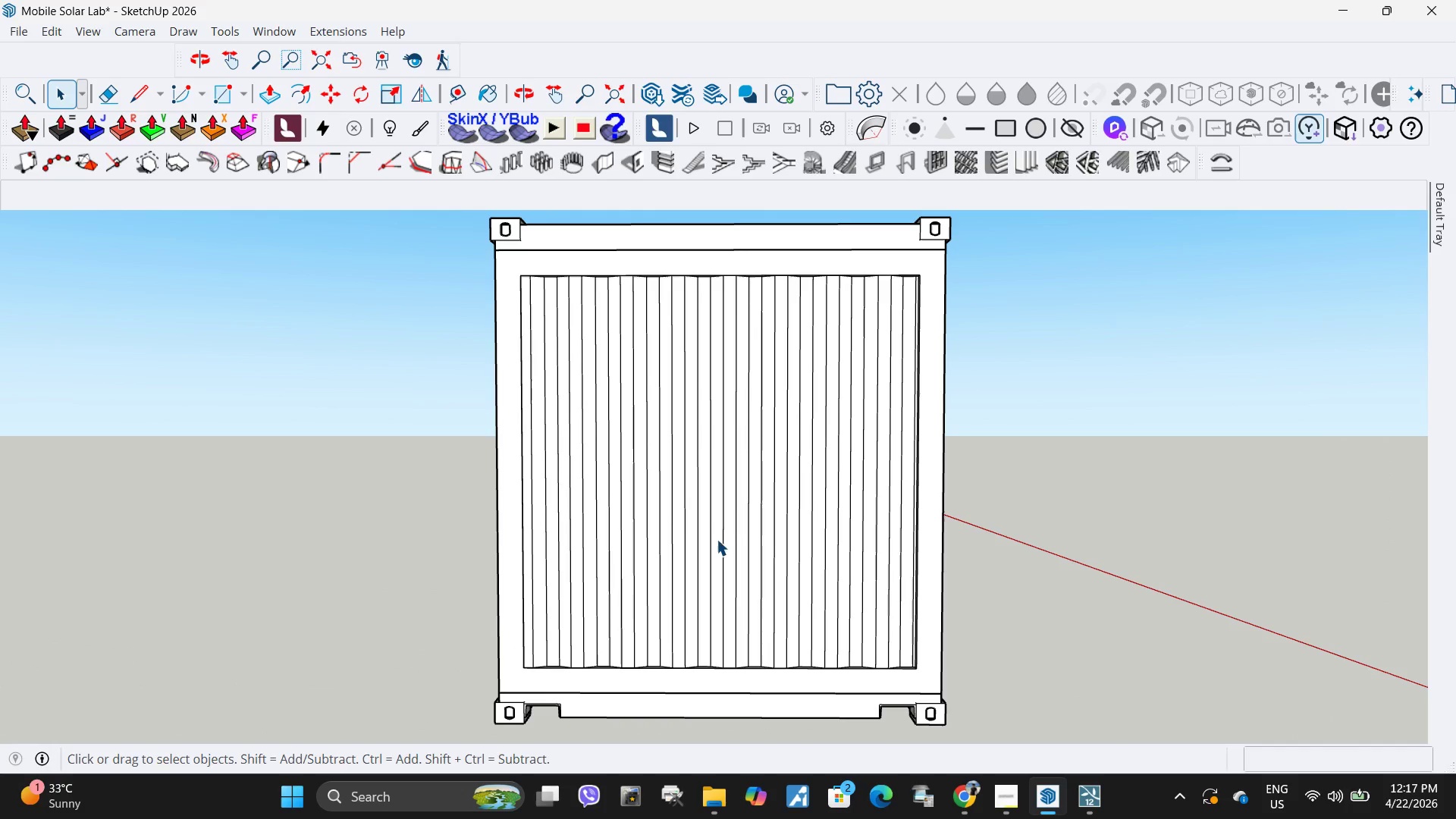 
left_click_drag(start_coordinate=[725, 527], to_coordinate=[742, 522])
 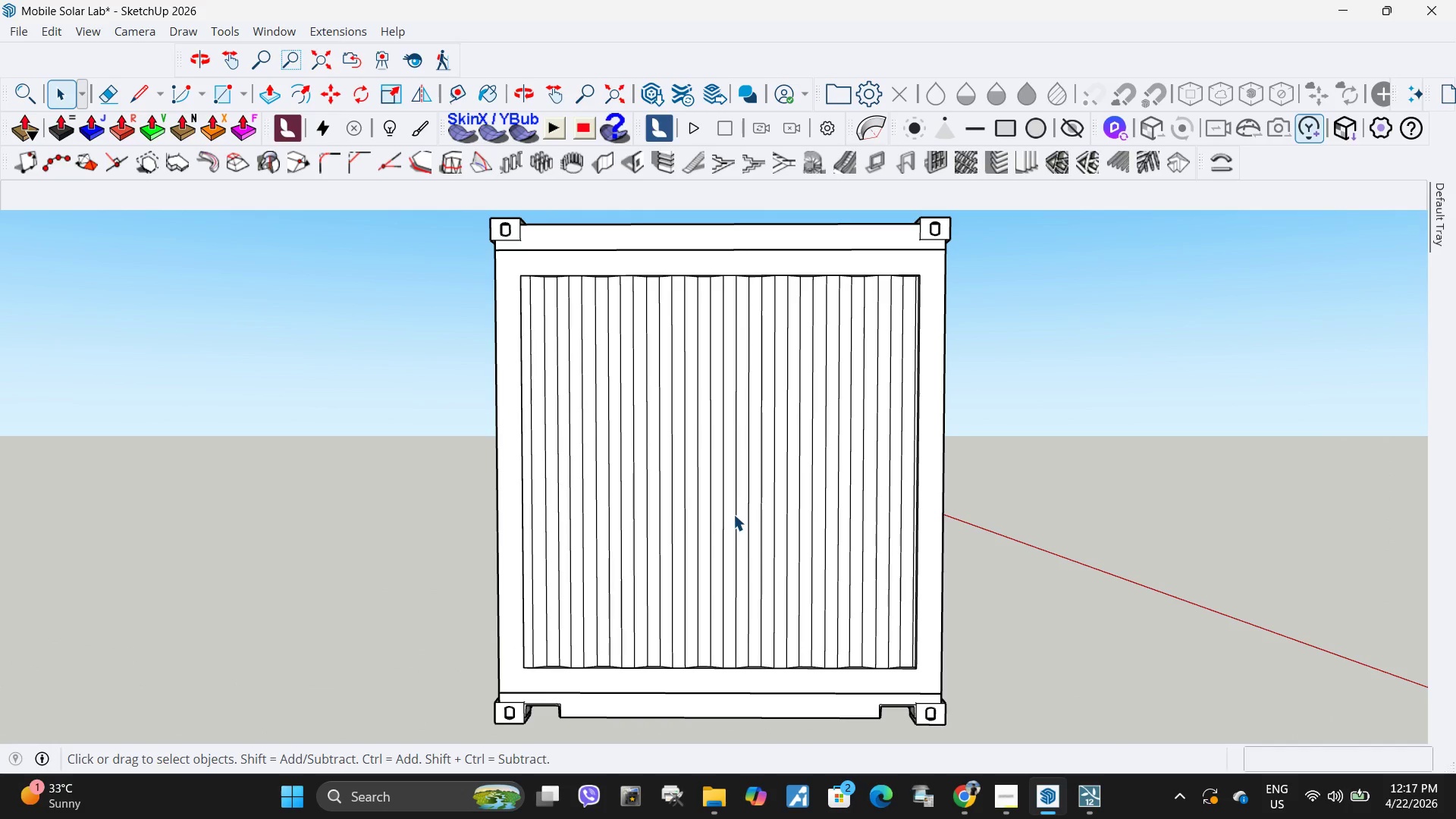 
key(H)
 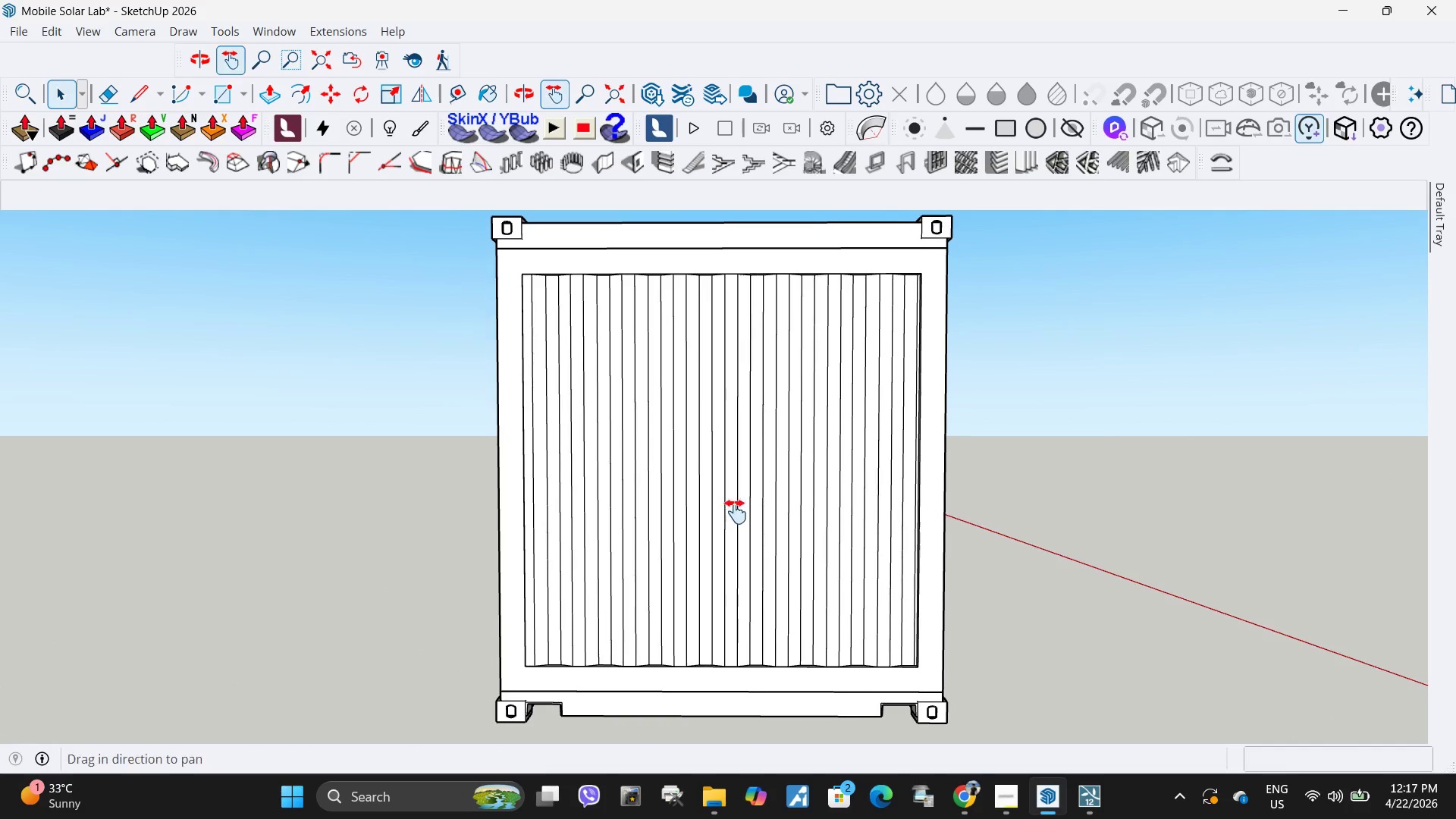 
left_click_drag(start_coordinate=[730, 514], to_coordinate=[745, 508])
 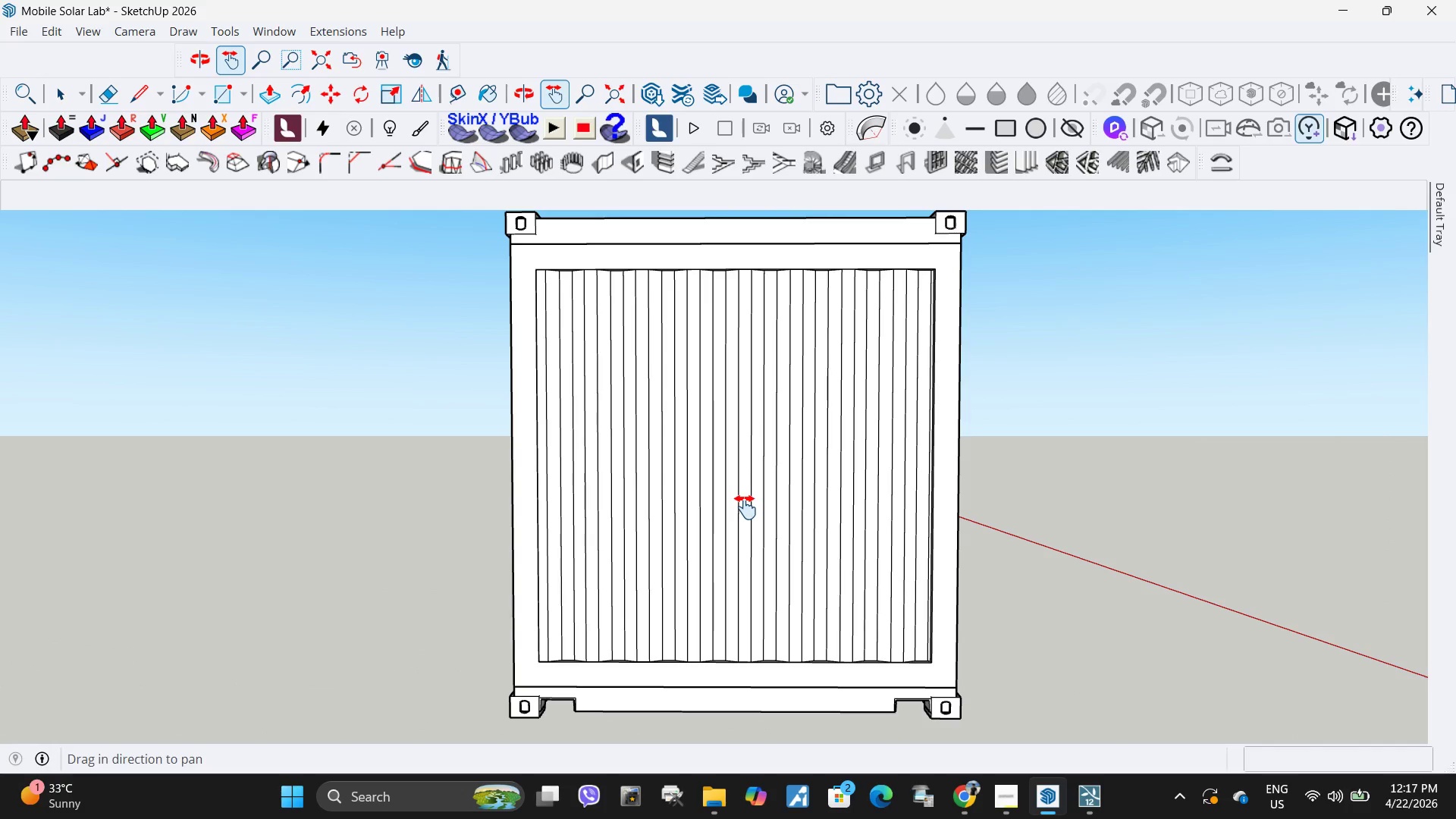 
left_click_drag(start_coordinate=[737, 512], to_coordinate=[753, 524])
 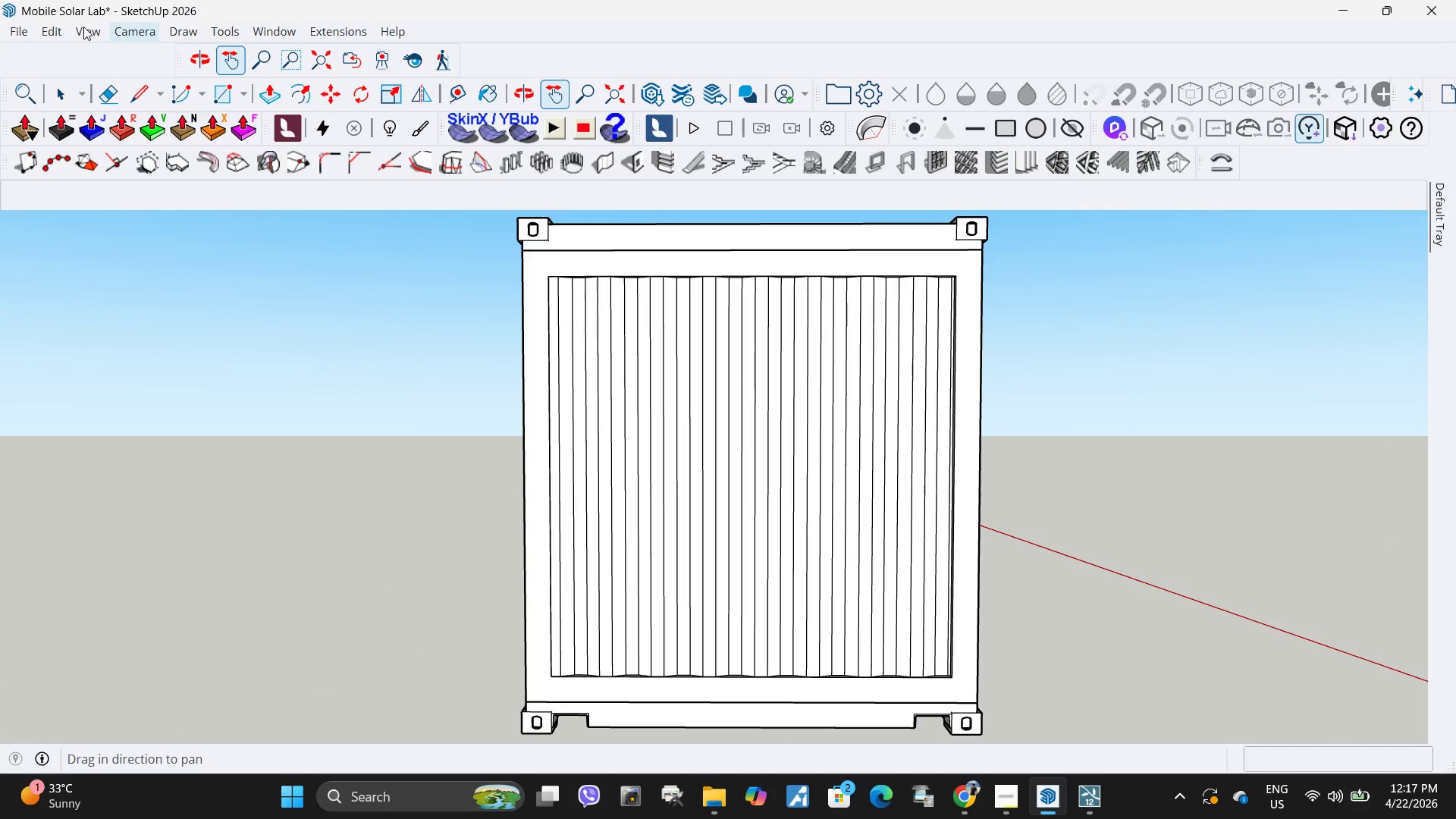 
scroll: coordinate [737, 512], scroll_direction: none, amount: 0.0
 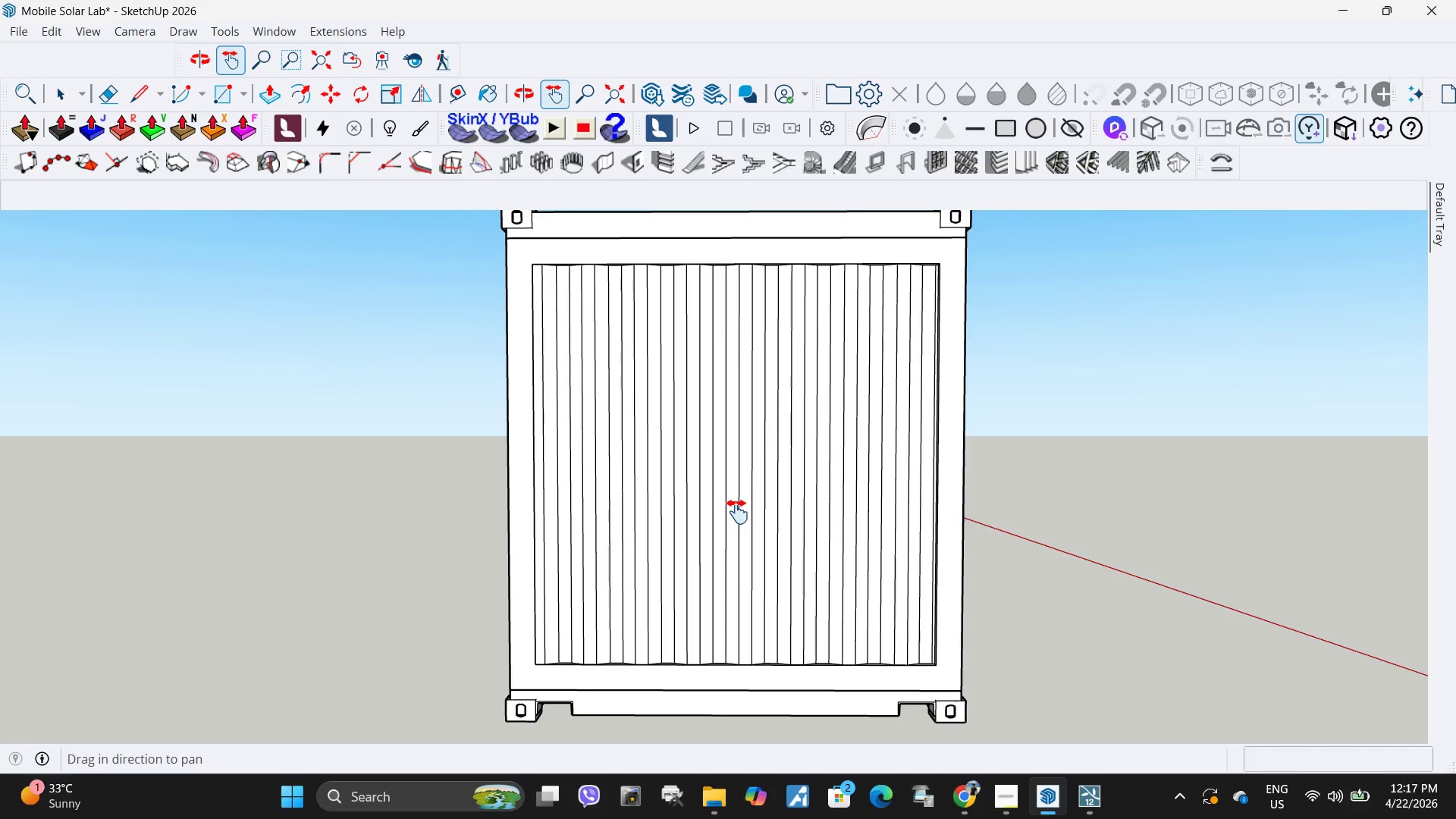 
left_click([8, 28])
 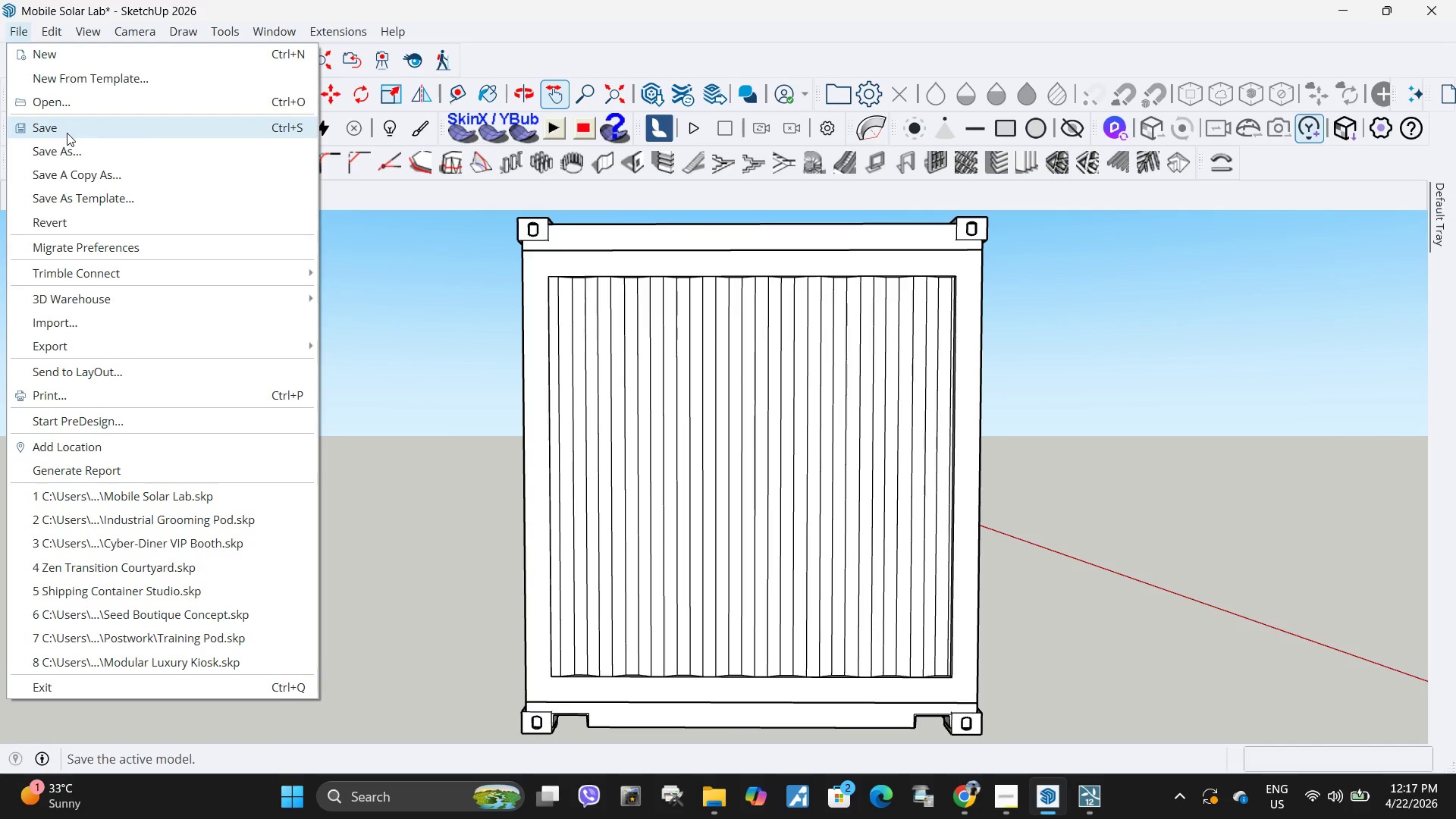 
left_click([67, 133])
 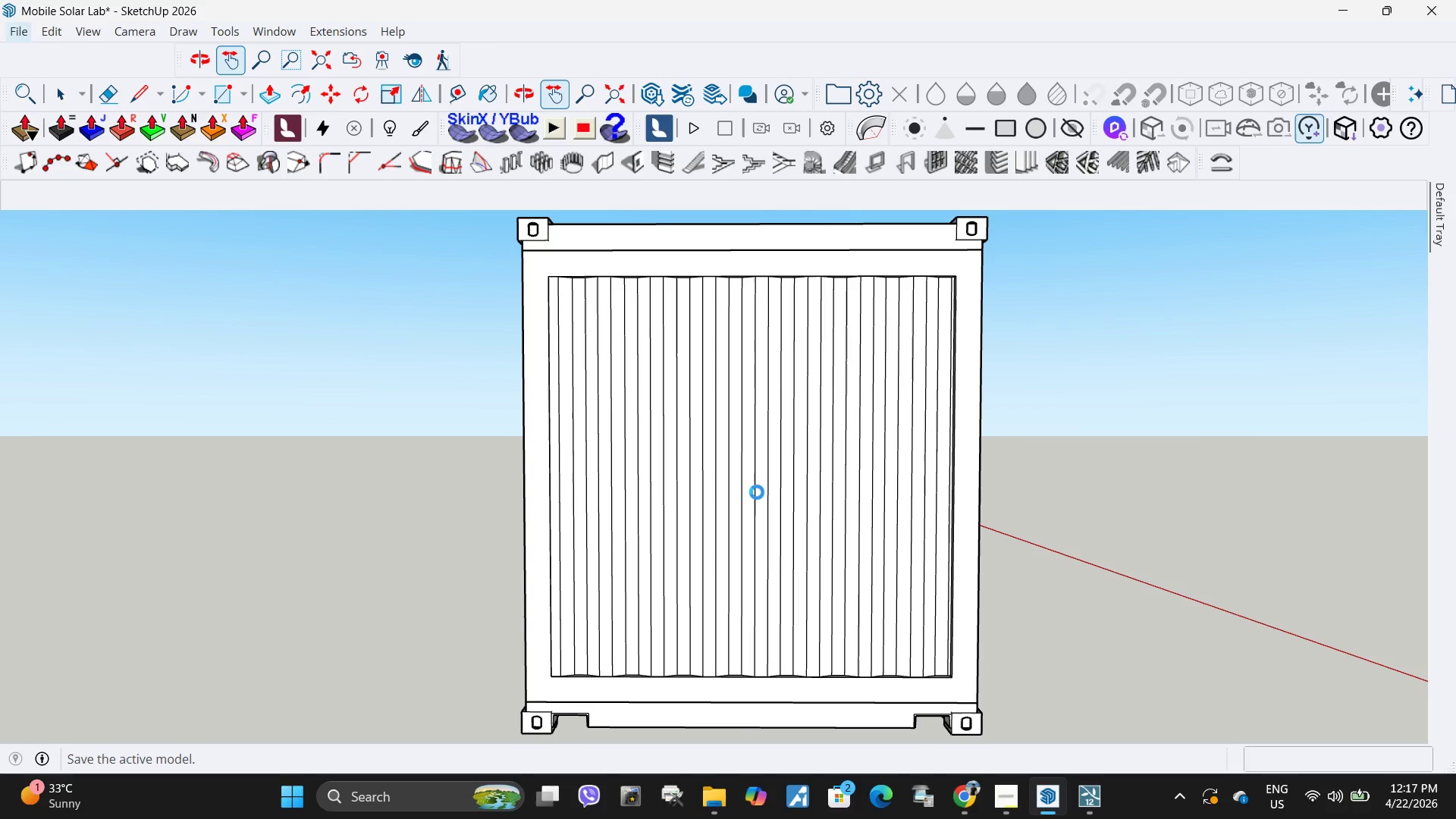 
scroll: coordinate [757, 492], scroll_direction: down, amount: 10.0
 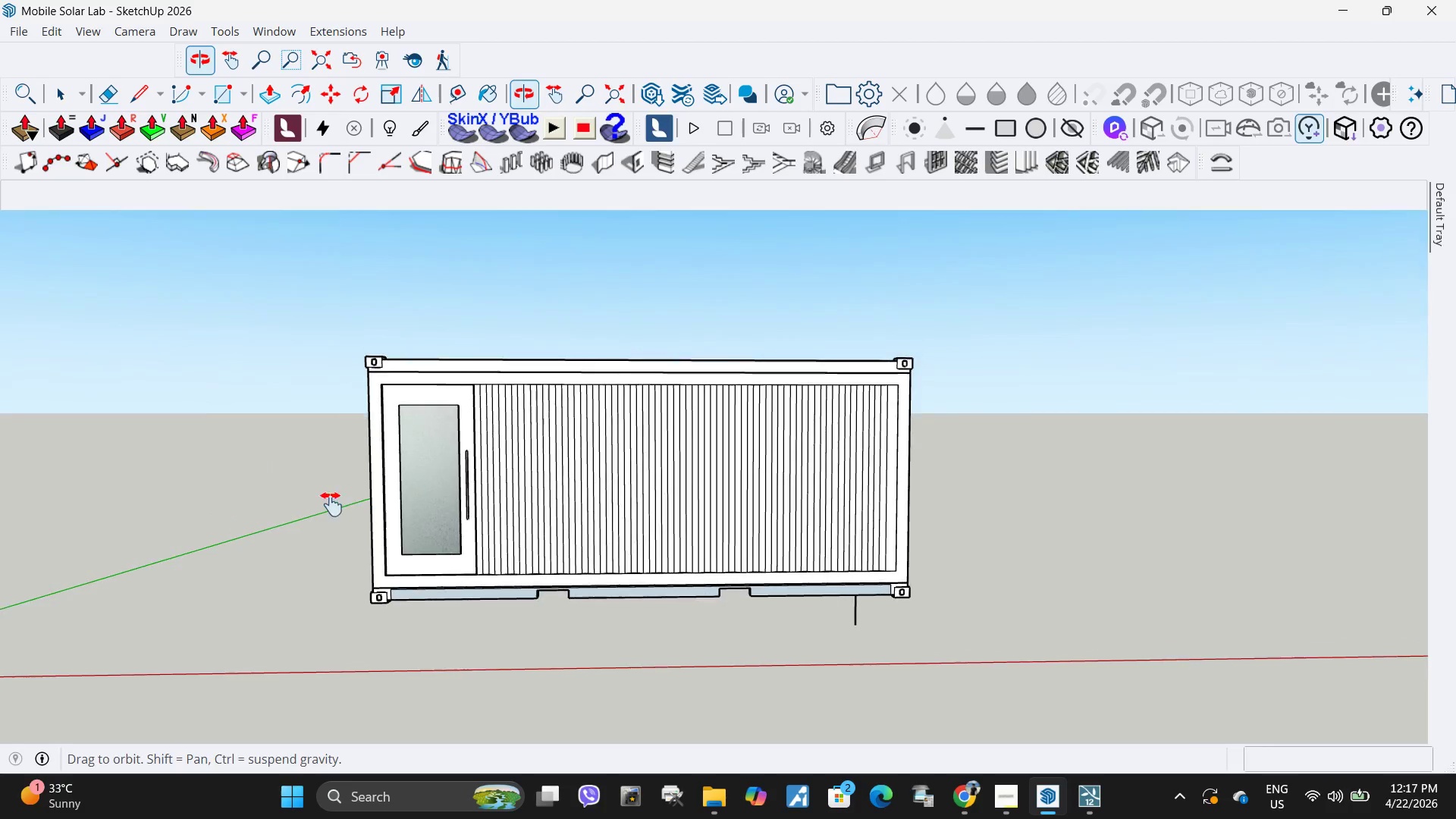 
left_click_drag(start_coordinate=[545, 522], to_coordinate=[636, 536])
 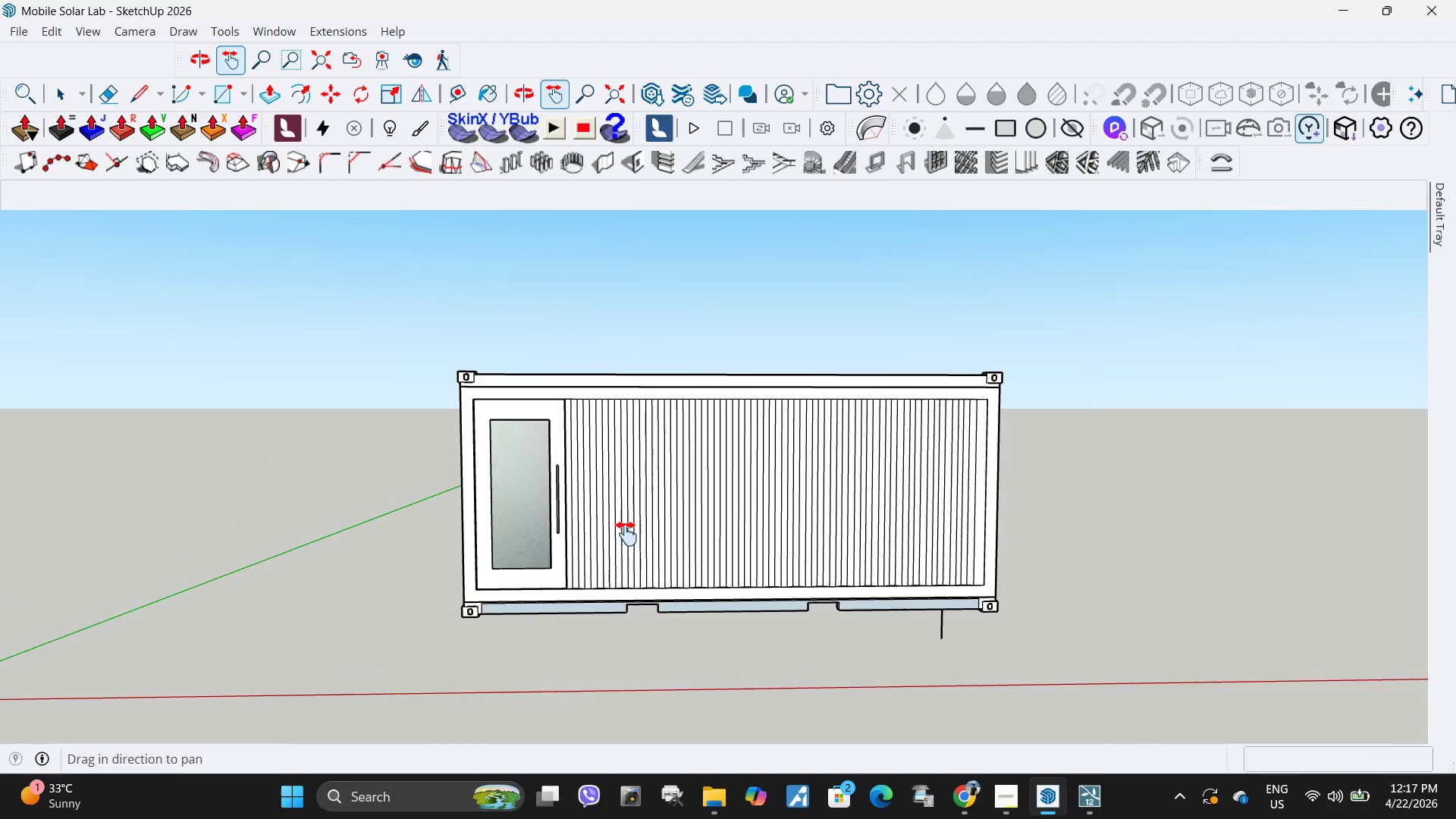 
scroll: coordinate [553, 553], scroll_direction: up, amount: 6.0
 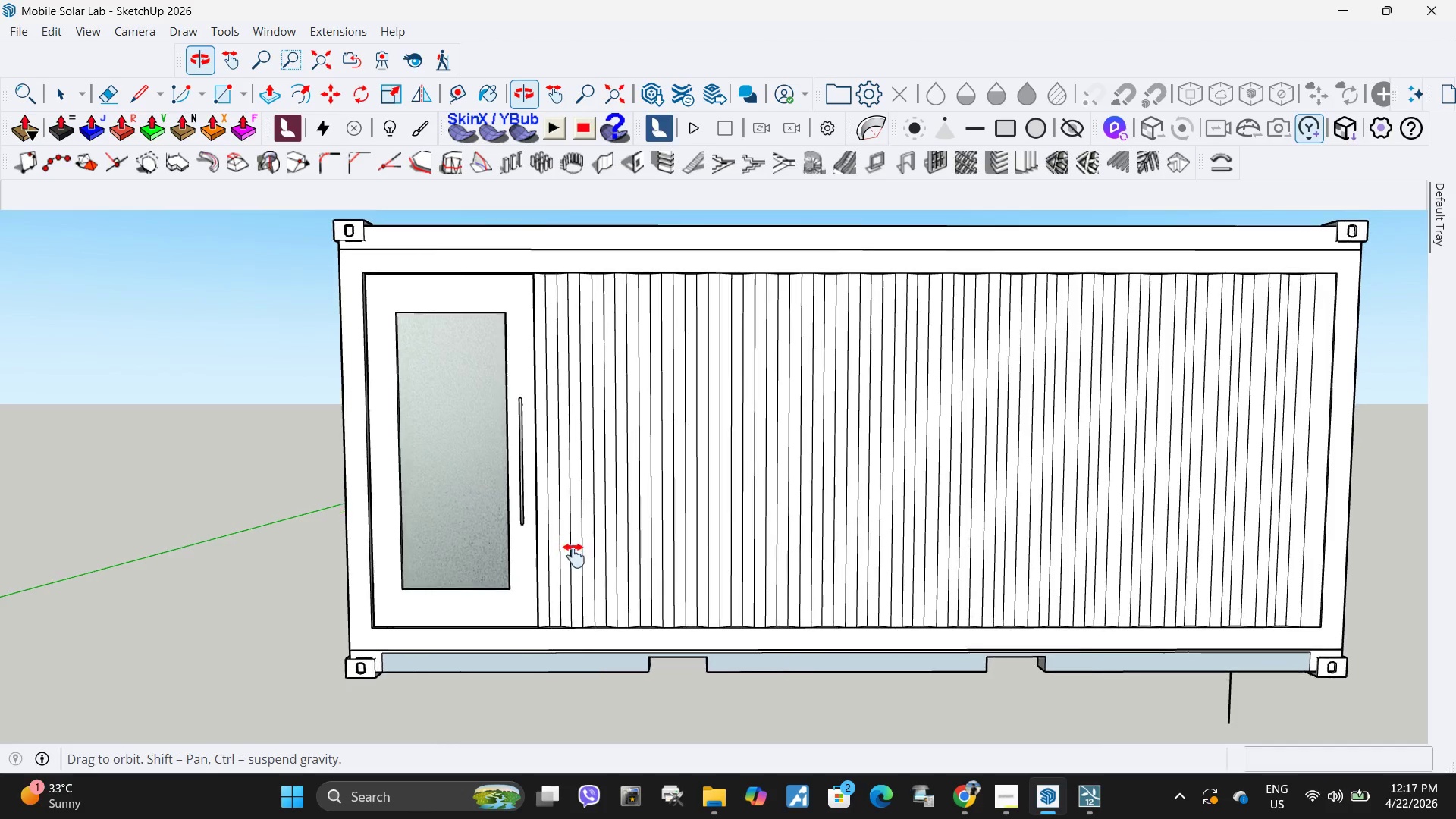 
left_click_drag(start_coordinate=[632, 539], to_coordinate=[631, 557])
 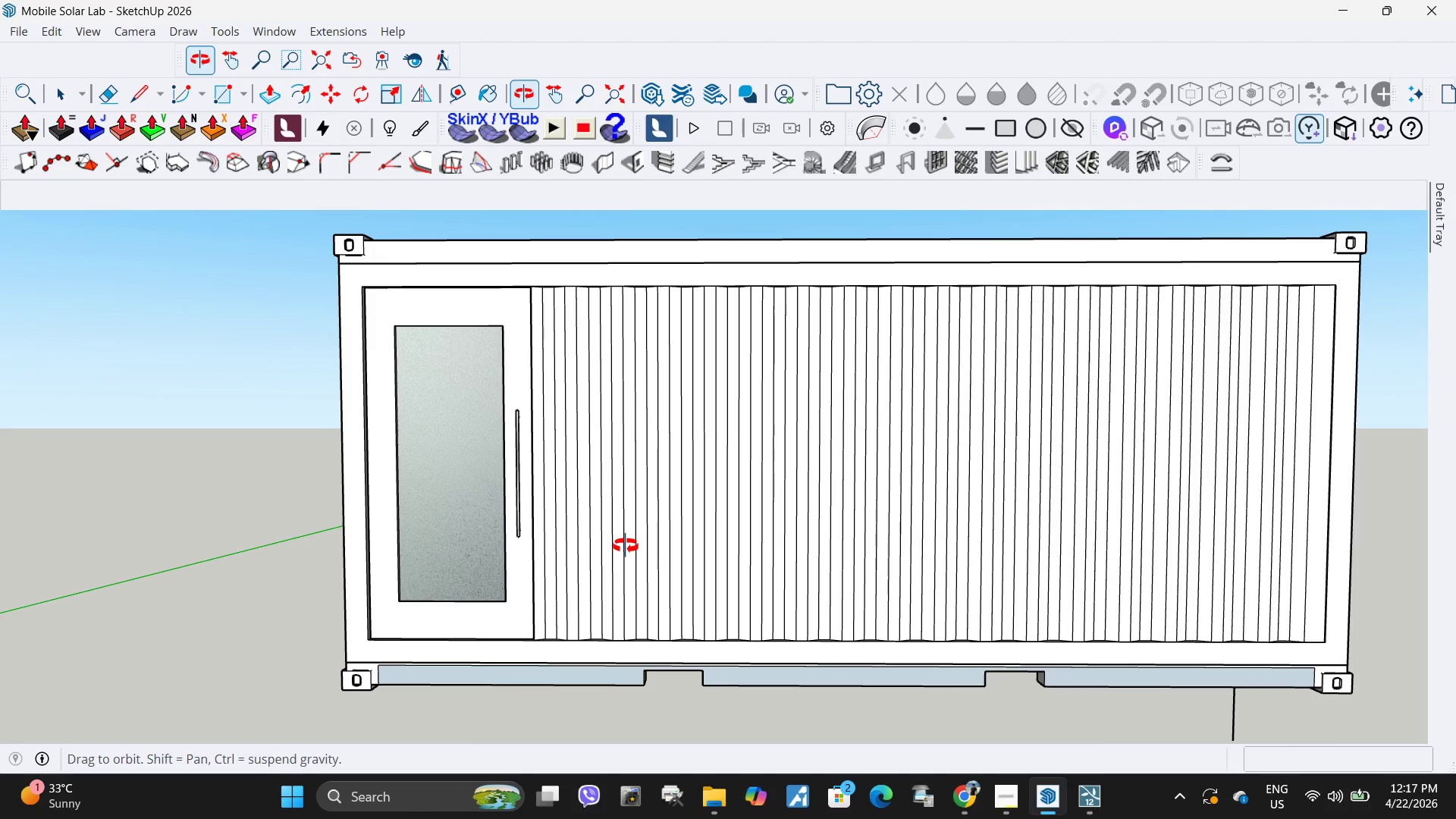 
key(Space)
 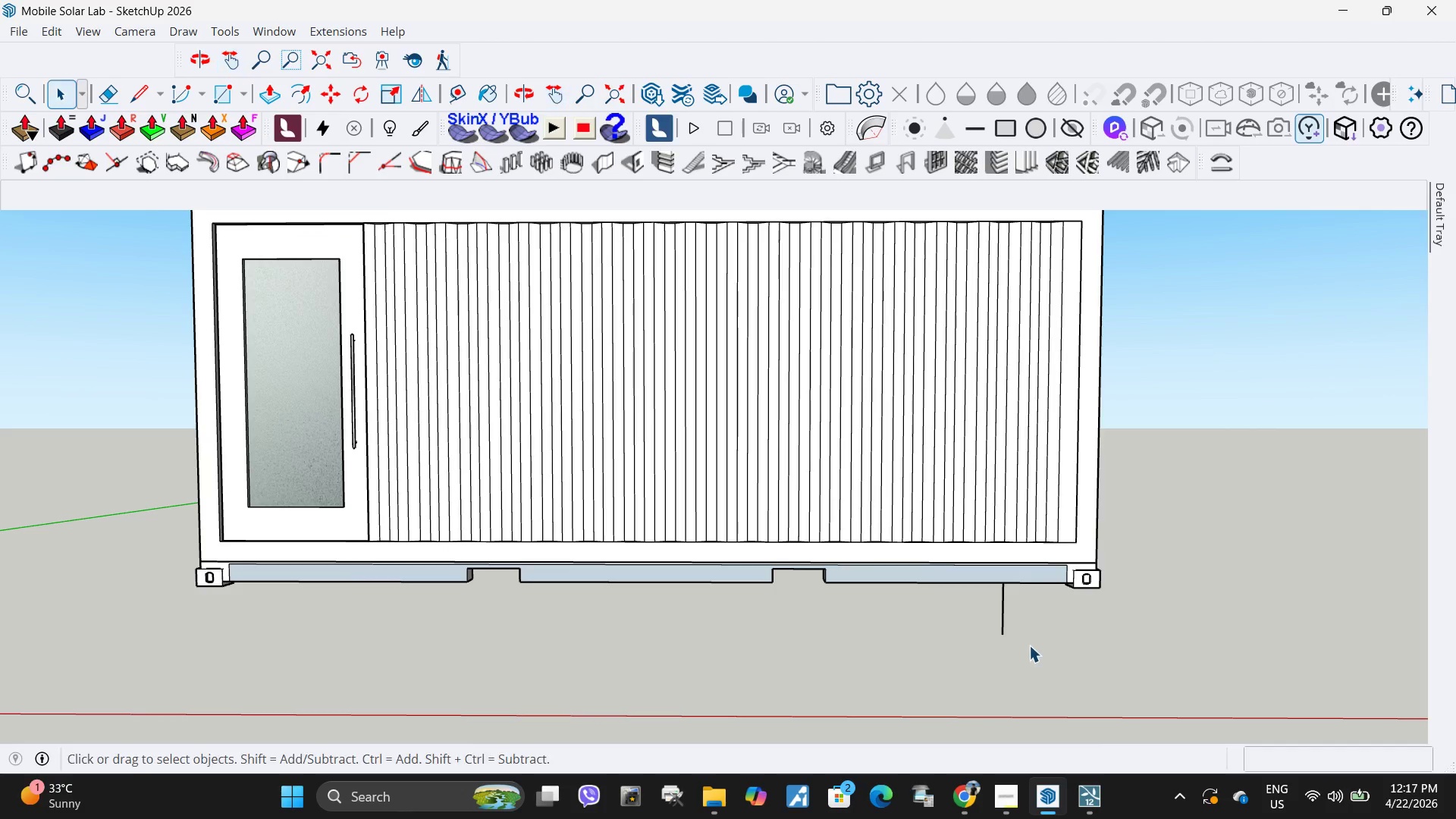 
left_click_drag(start_coordinate=[1029, 645], to_coordinate=[960, 611])
 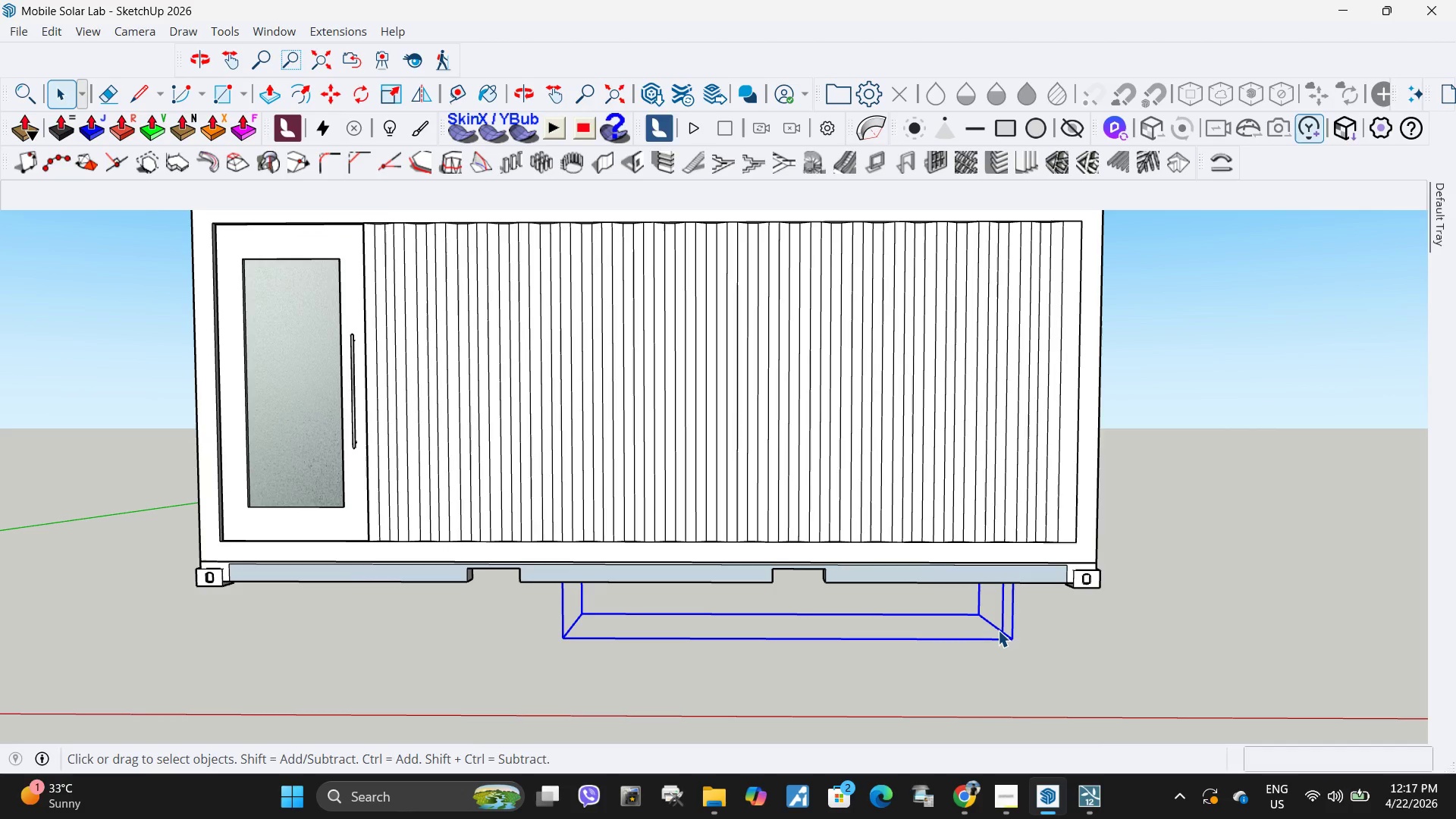 
scroll: coordinate [984, 730], scroll_direction: down, amount: 1.0
 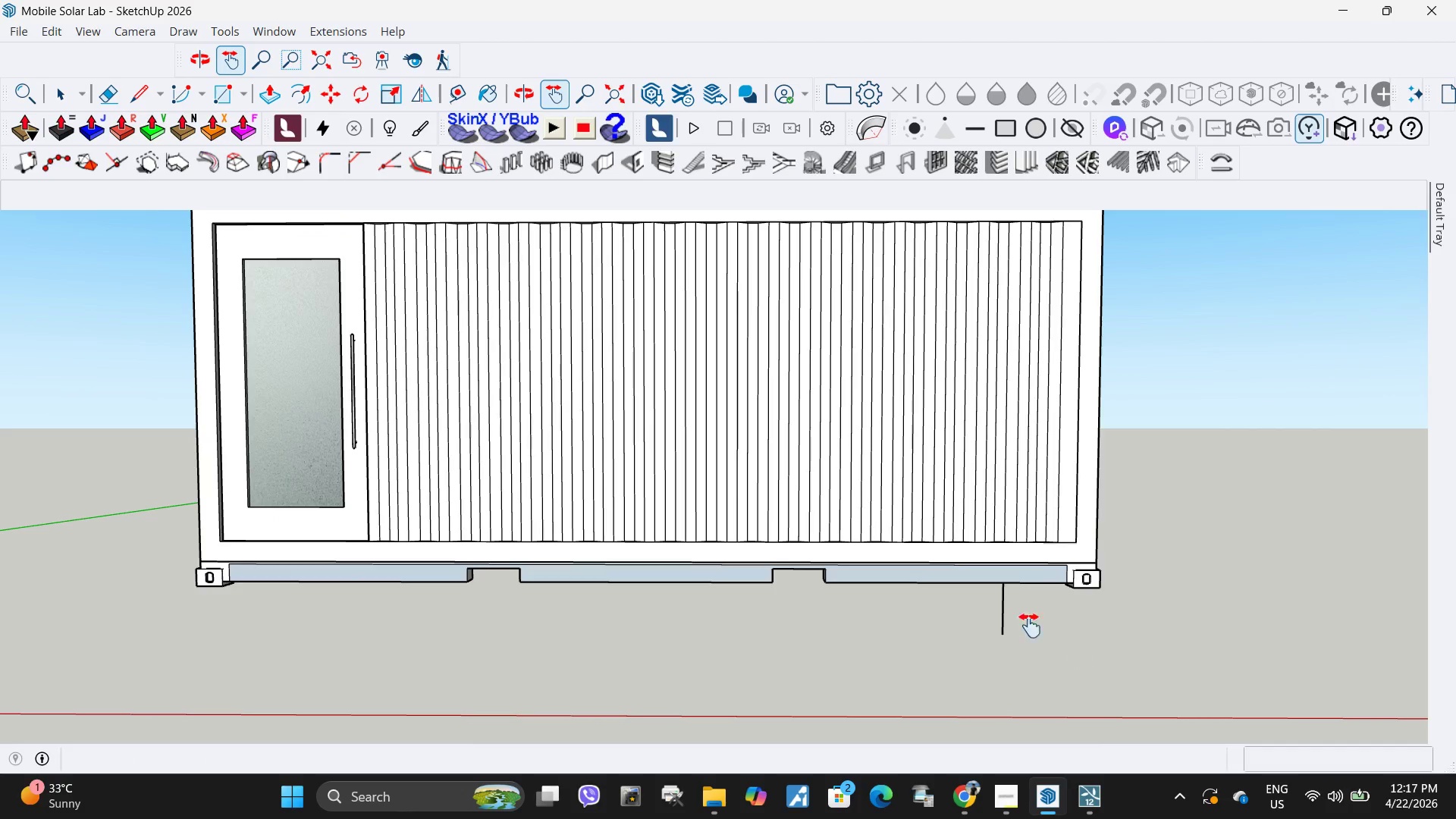 
double_click([998, 631])
 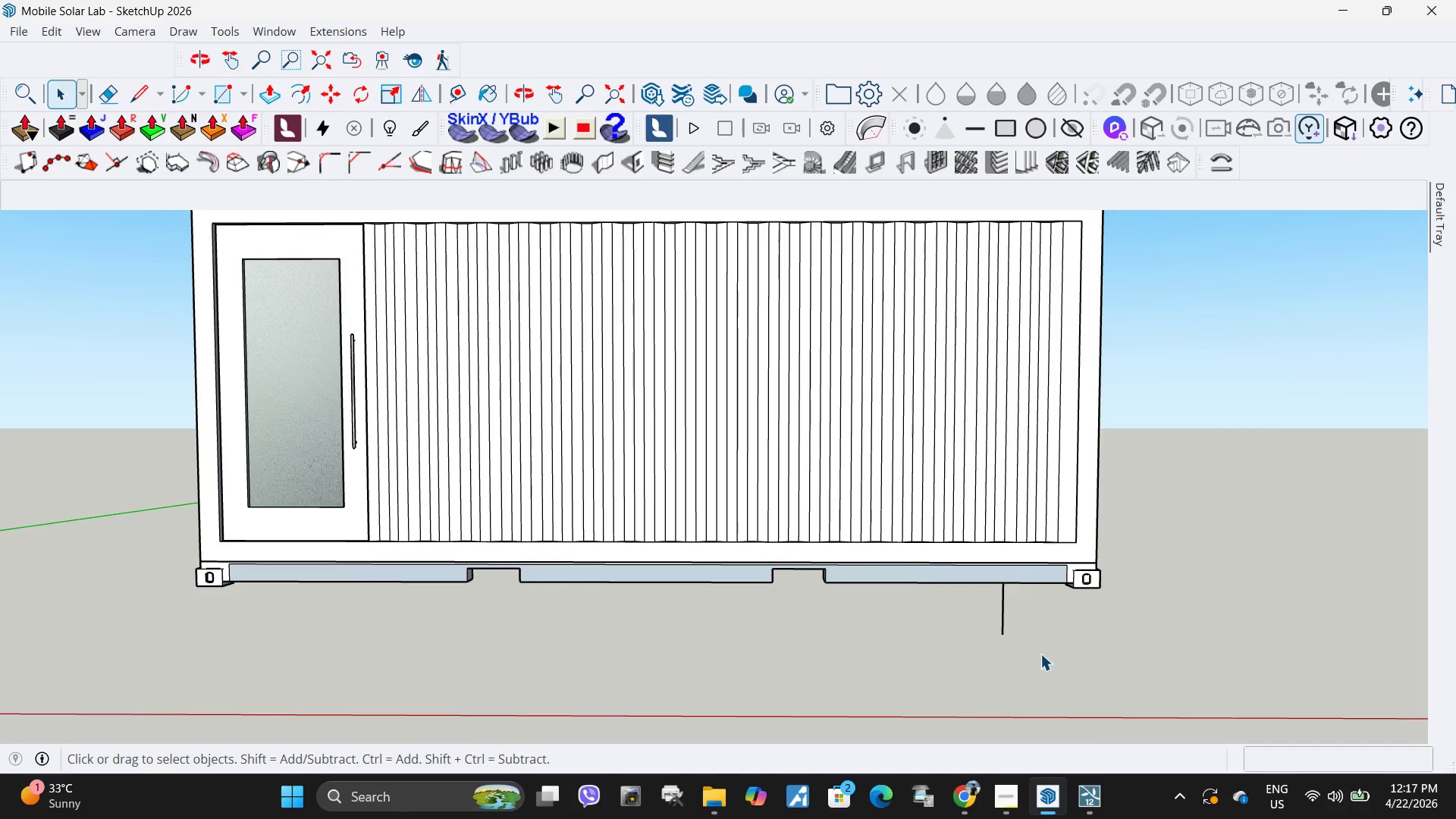 
left_click_drag(start_coordinate=[1035, 653], to_coordinate=[974, 610])
 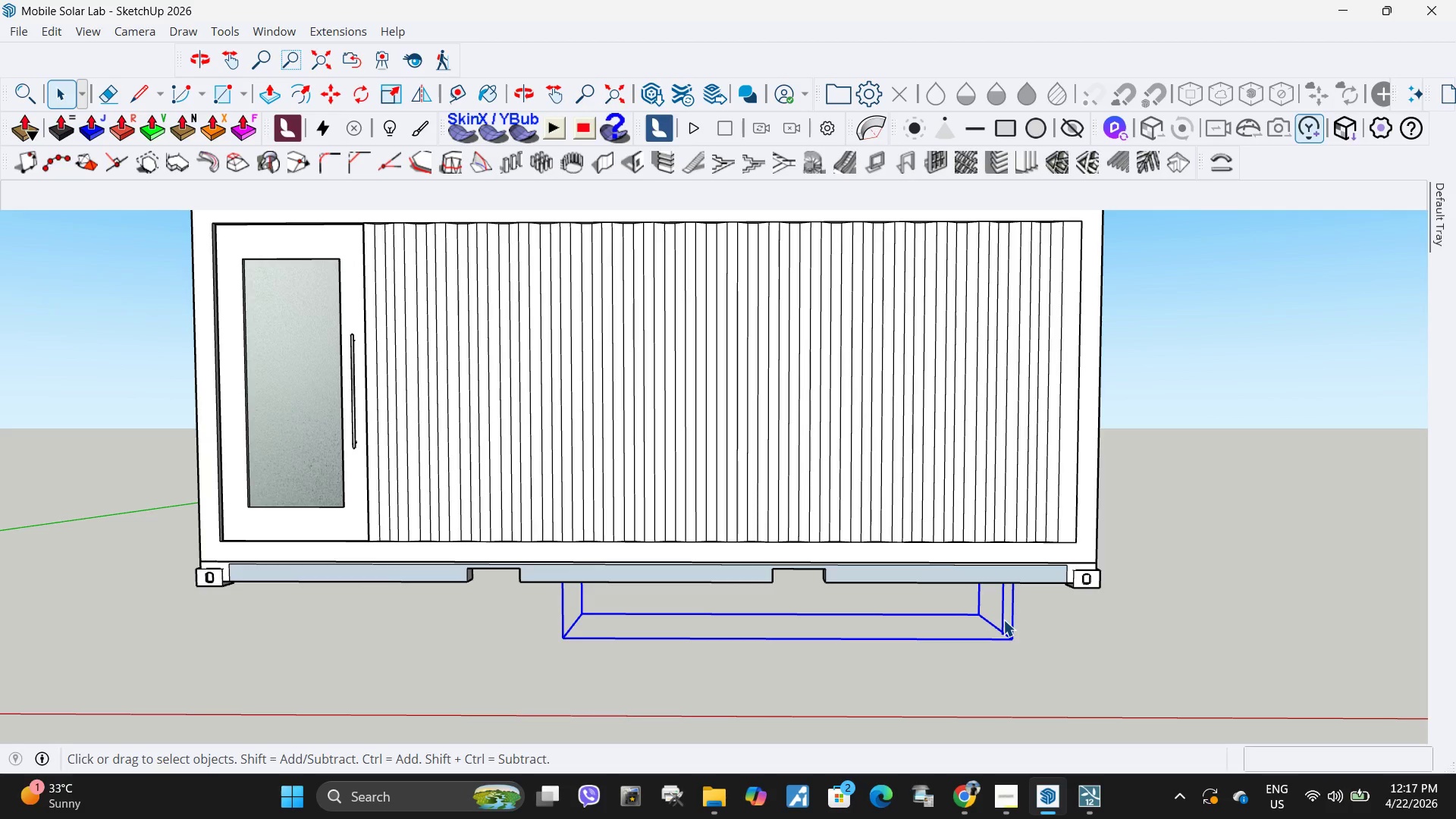 
double_click([1003, 620])
 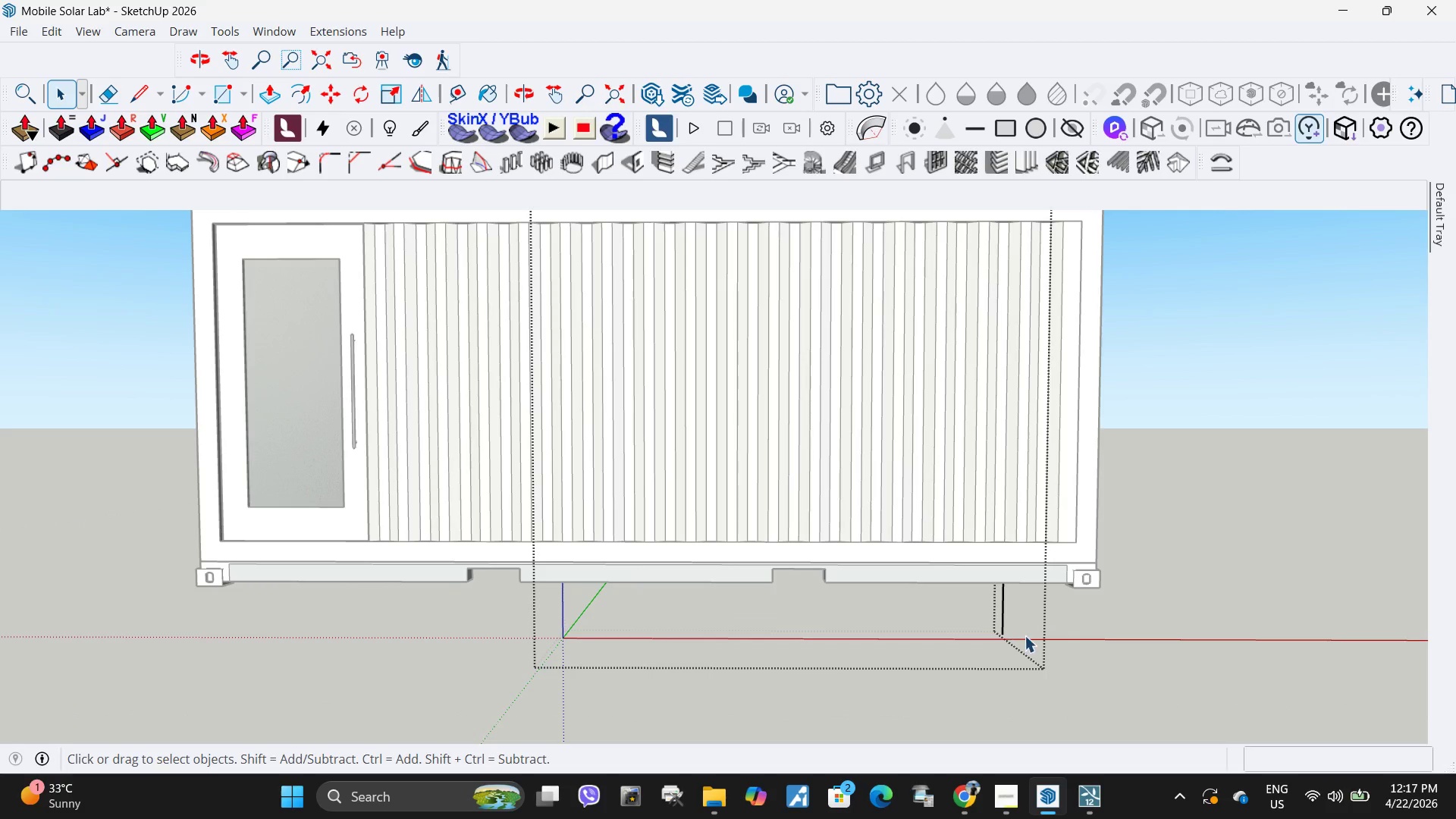 
left_click_drag(start_coordinate=[1026, 637], to_coordinate=[974, 610])
 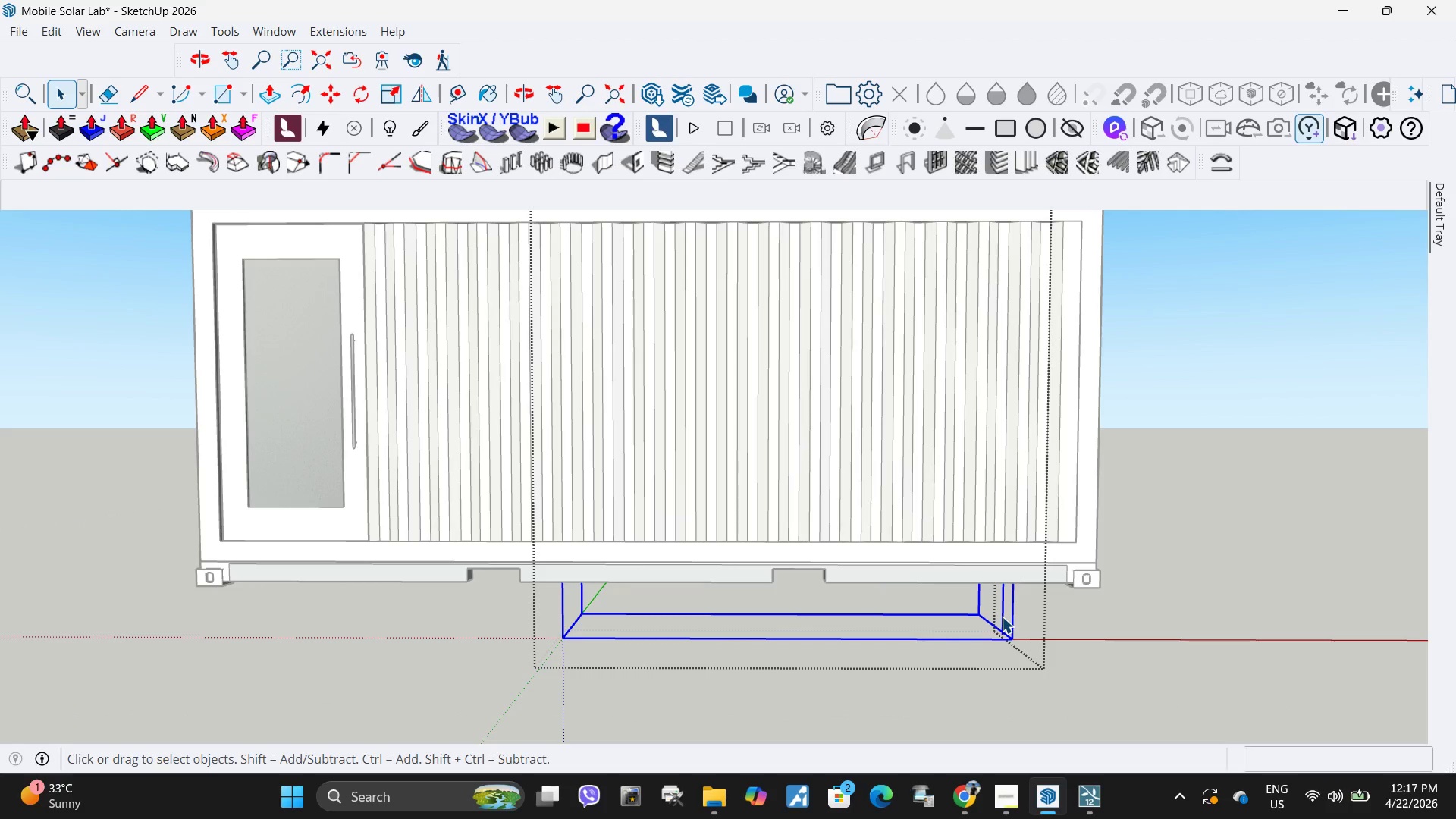 
double_click([1002, 617])
 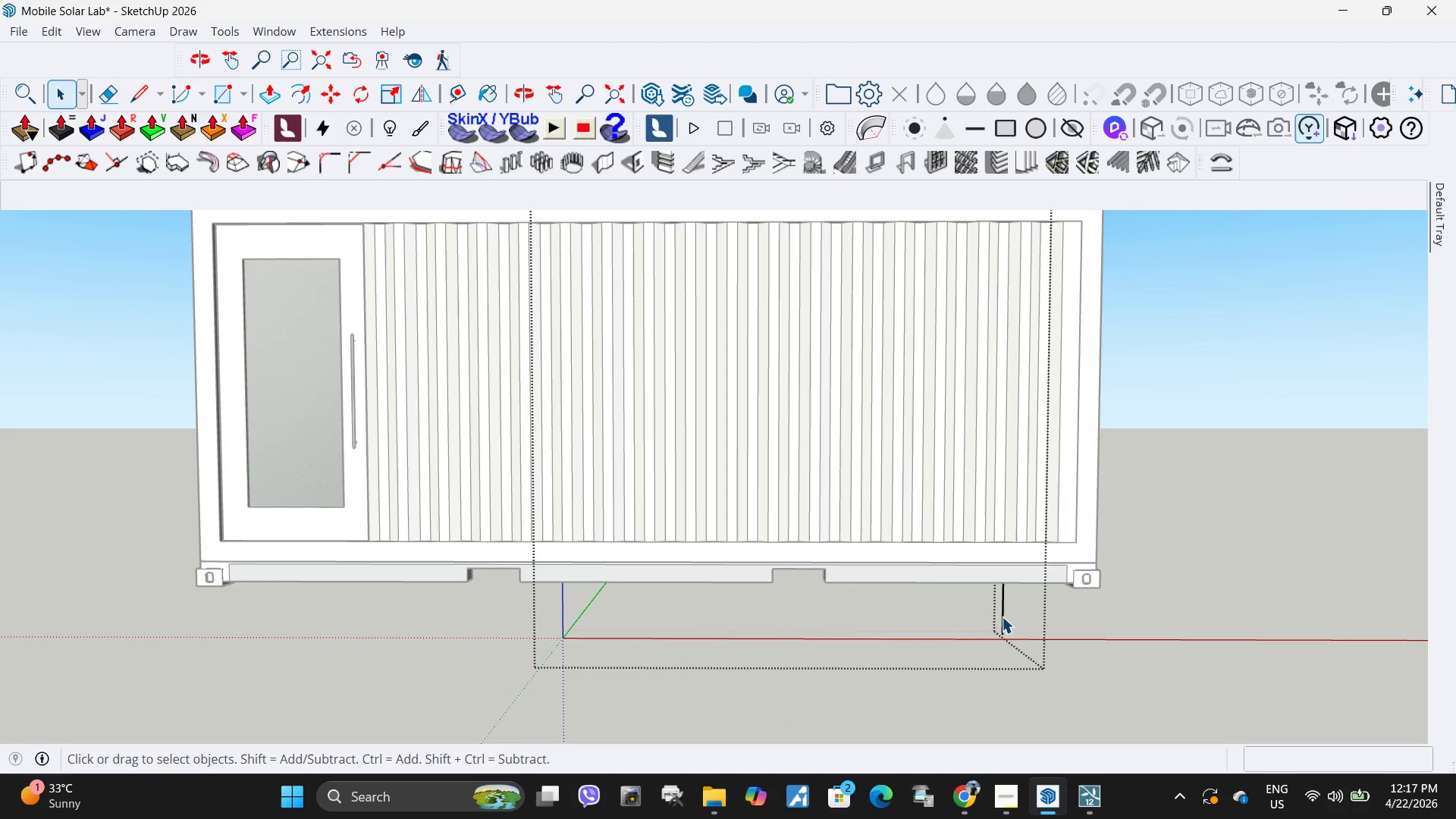 
triple_click([1002, 617])
 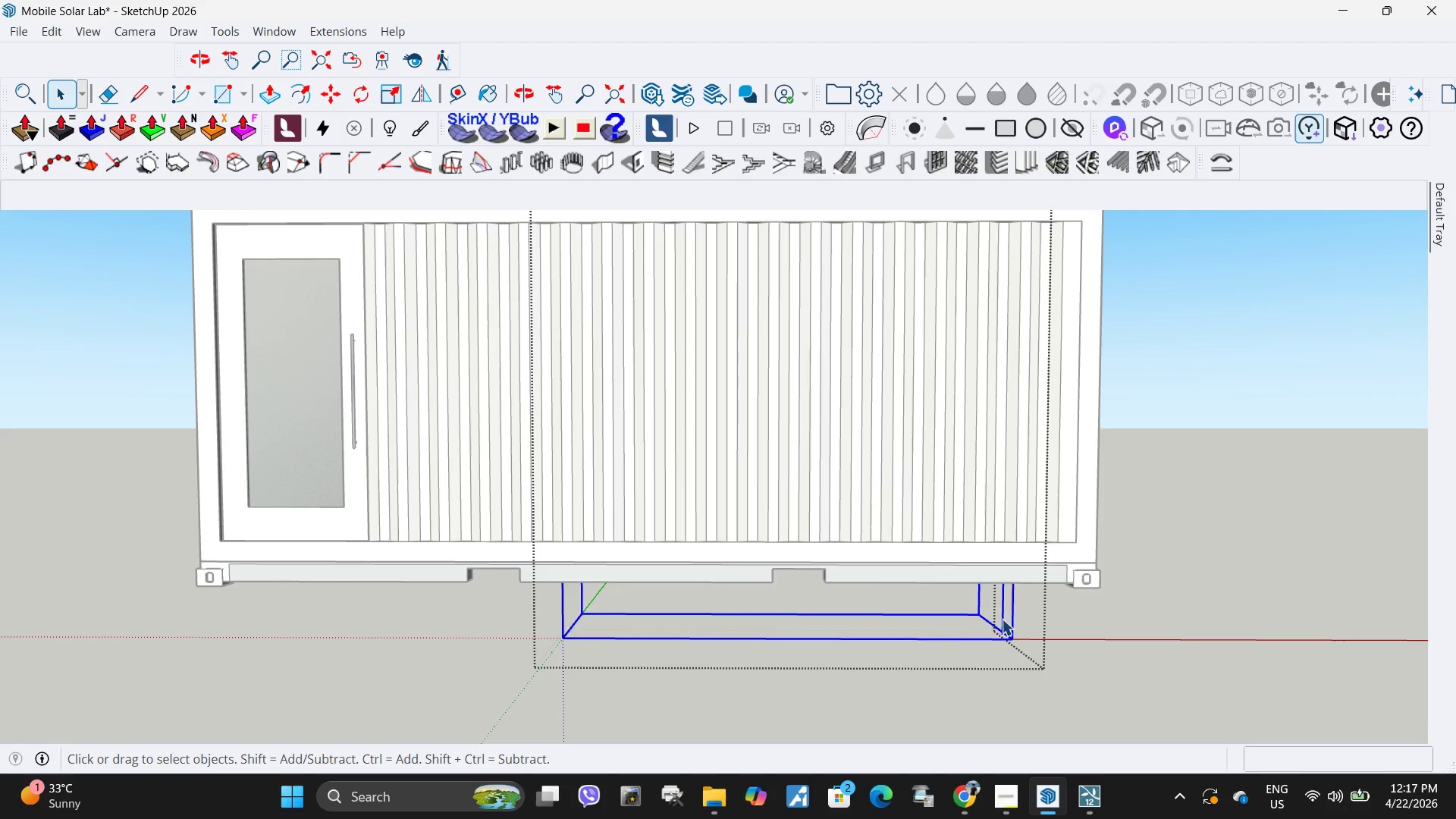 
triple_click([1002, 619])
 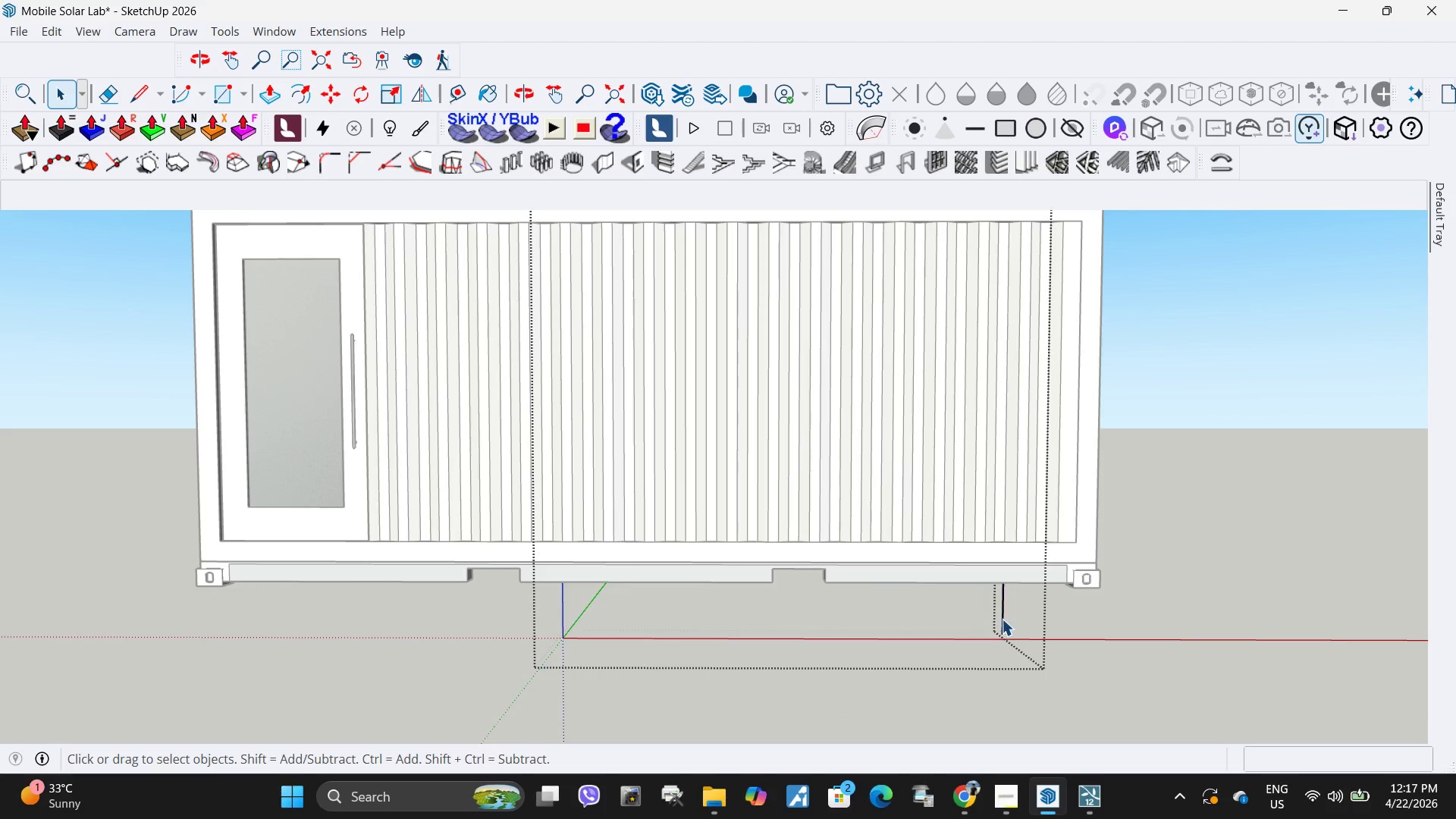 
triple_click([1002, 619])
 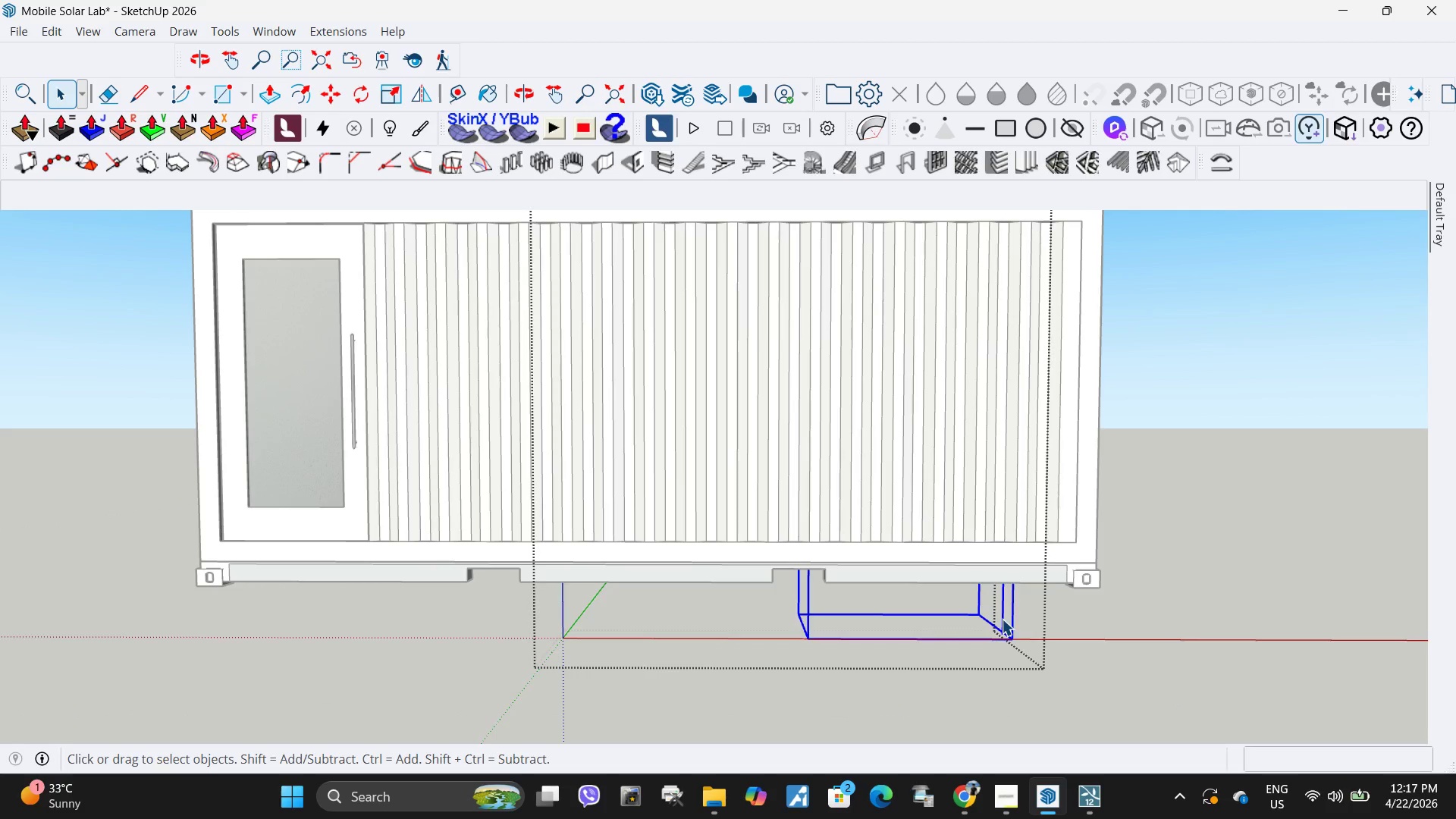 
triple_click([1002, 619])
 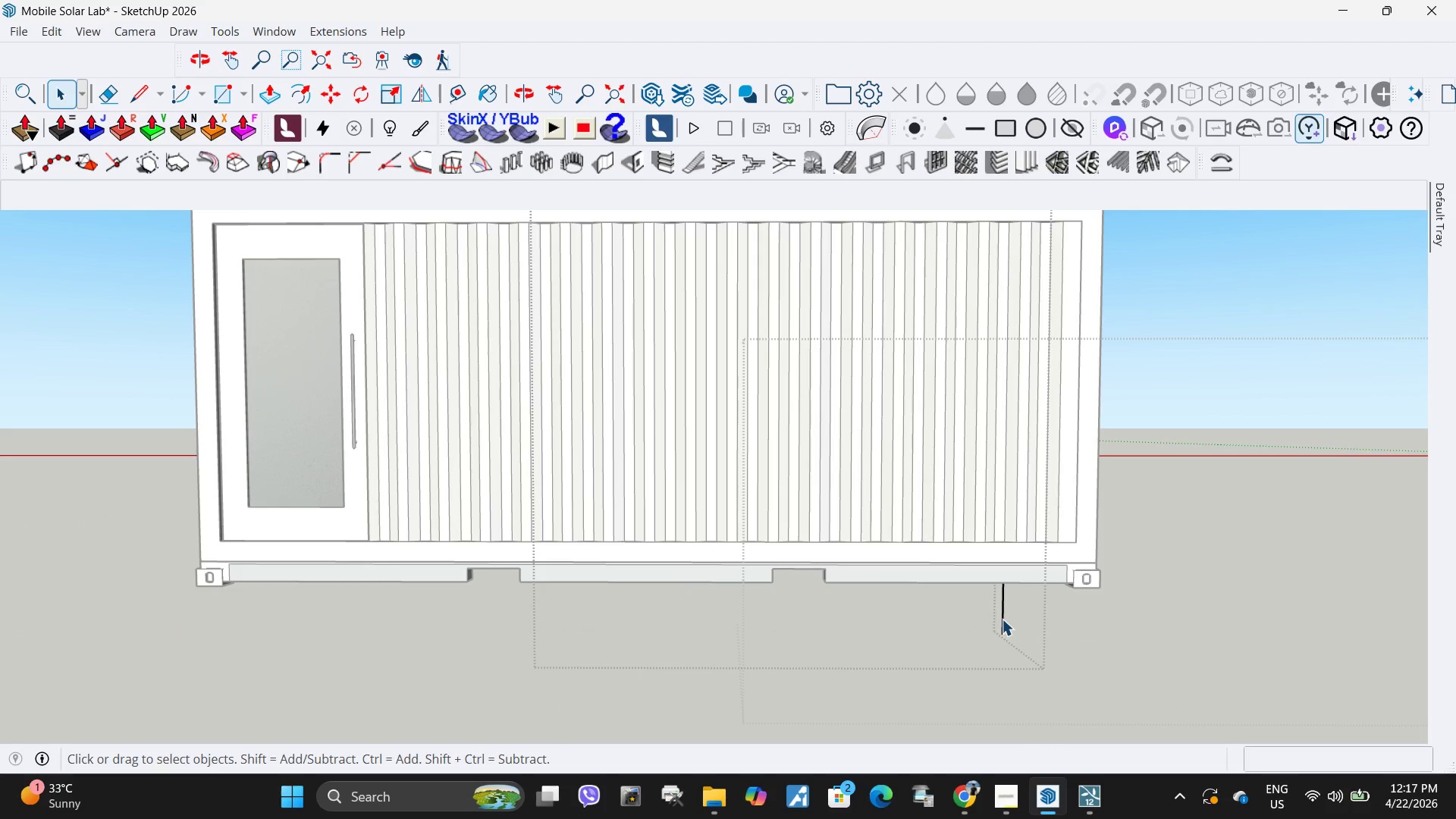 
triple_click([1002, 619])
 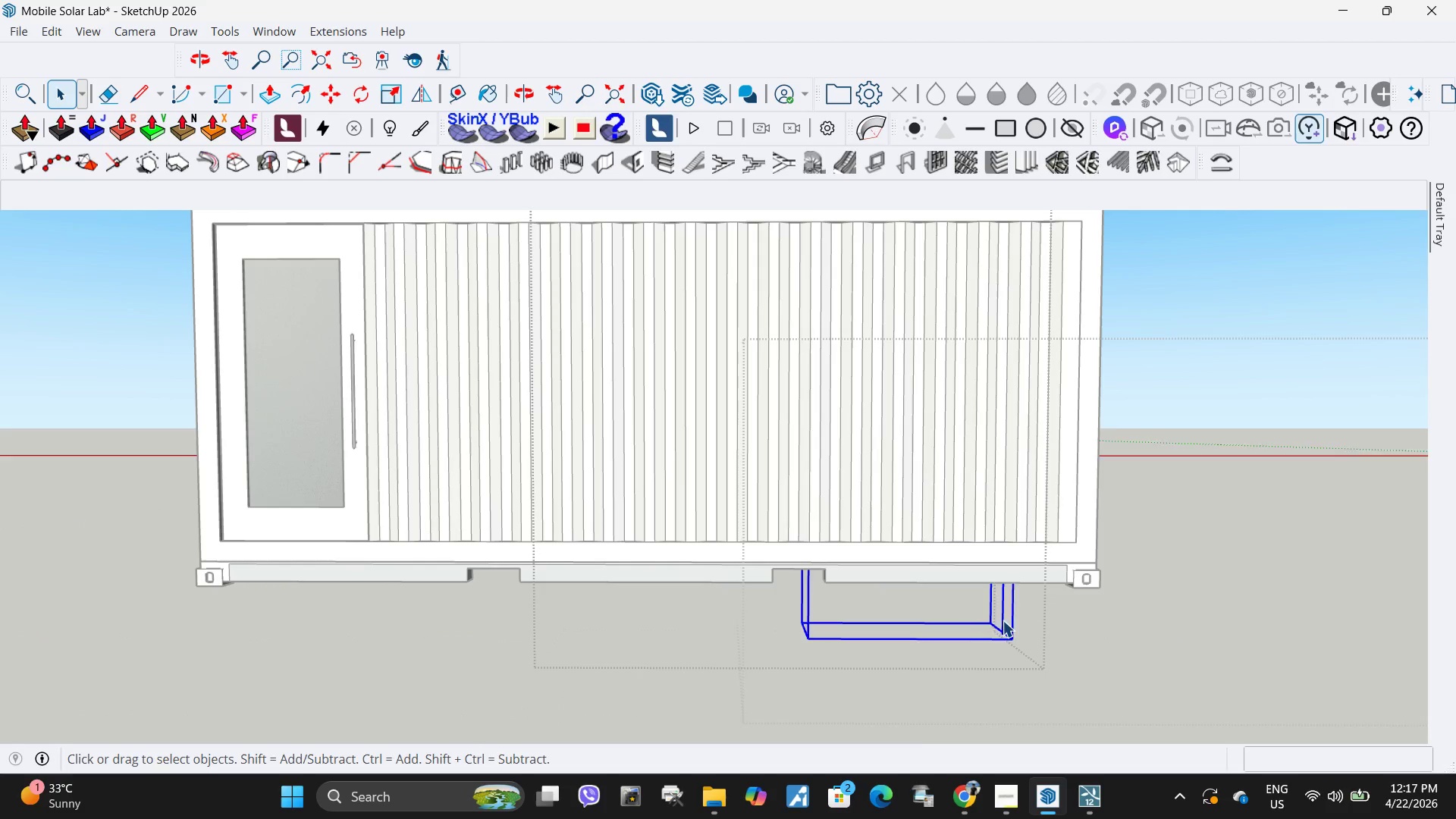 
triple_click([1003, 620])
 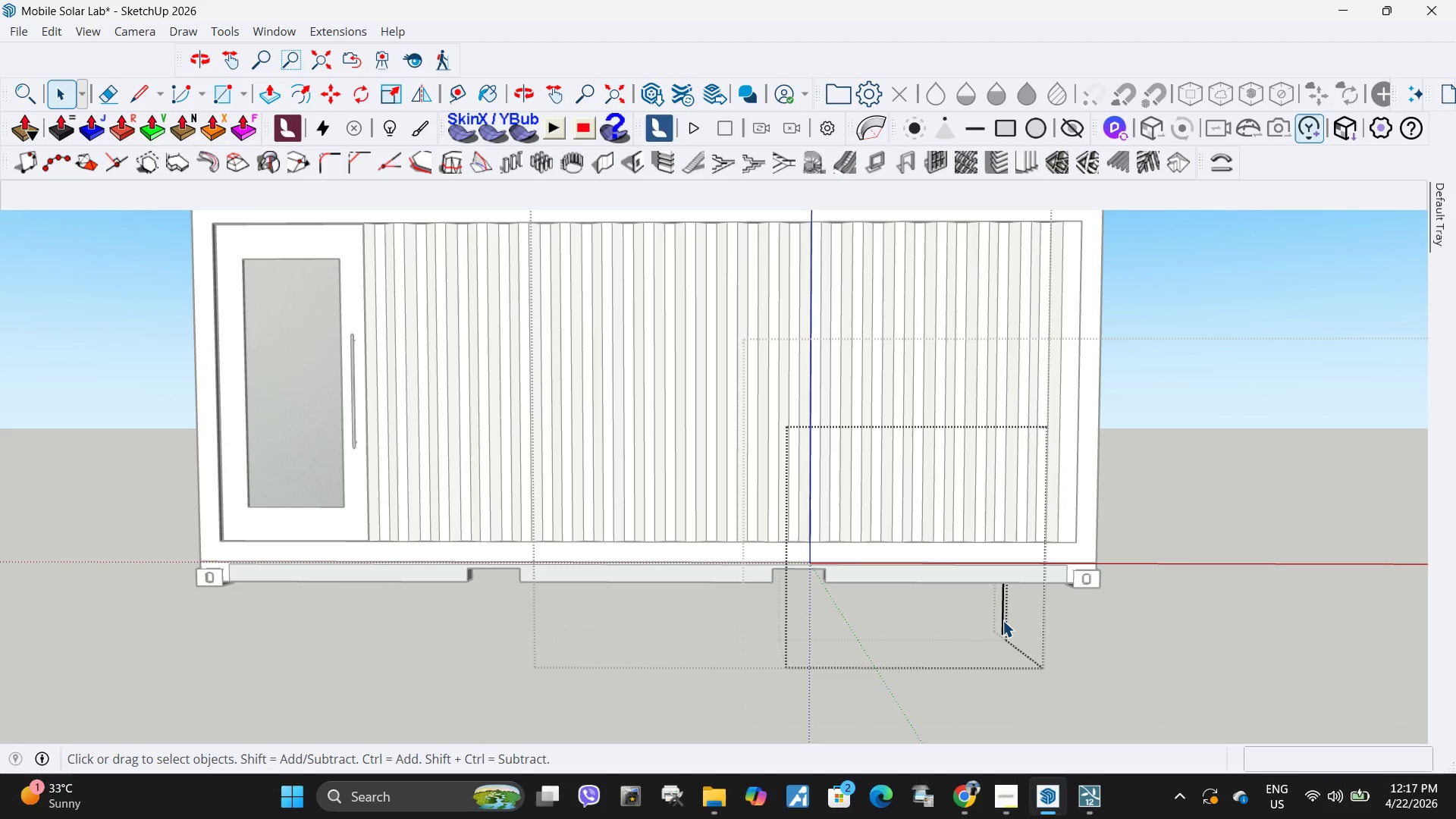 
triple_click([1003, 620])
 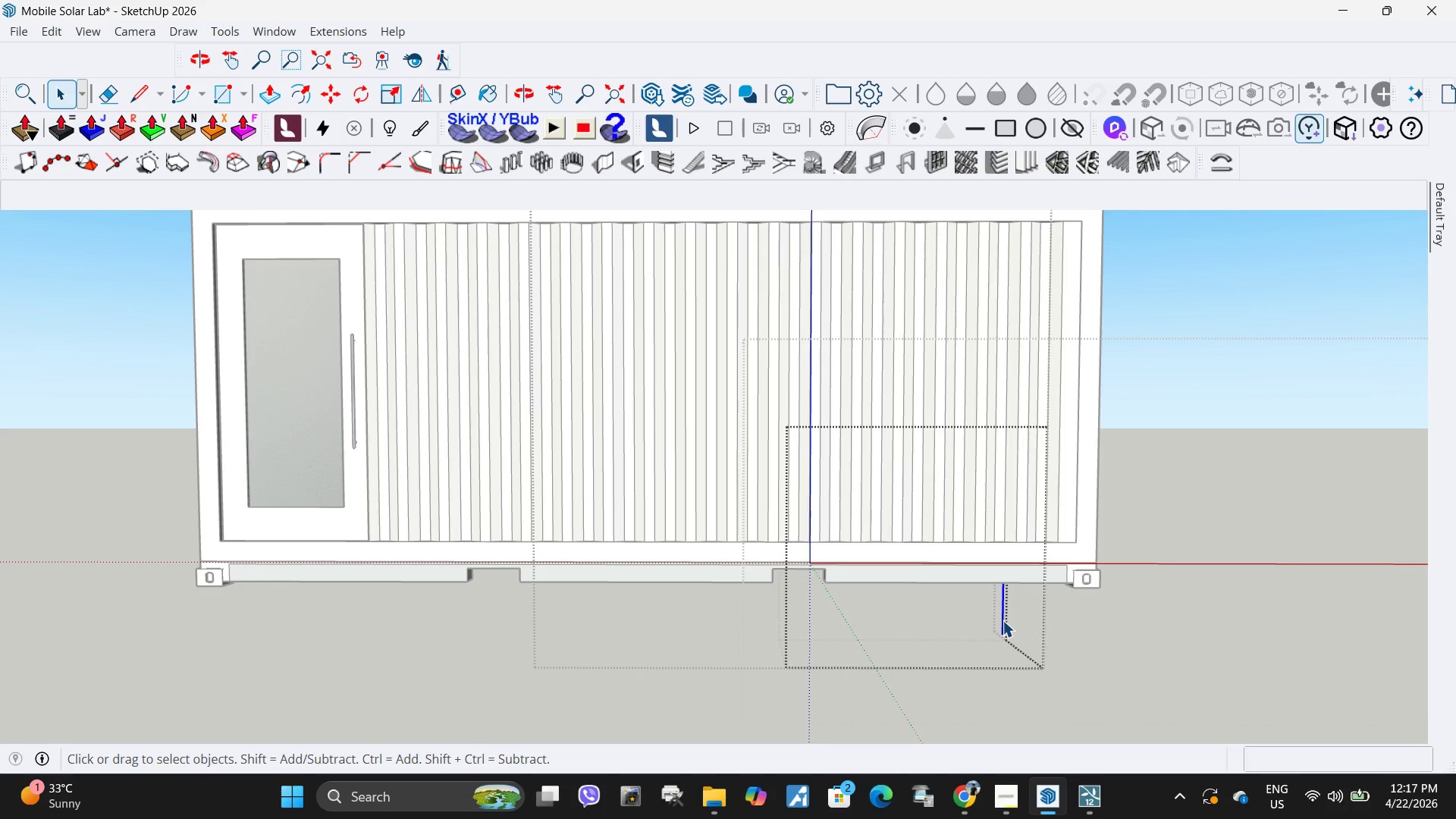 
left_click([1003, 620])
 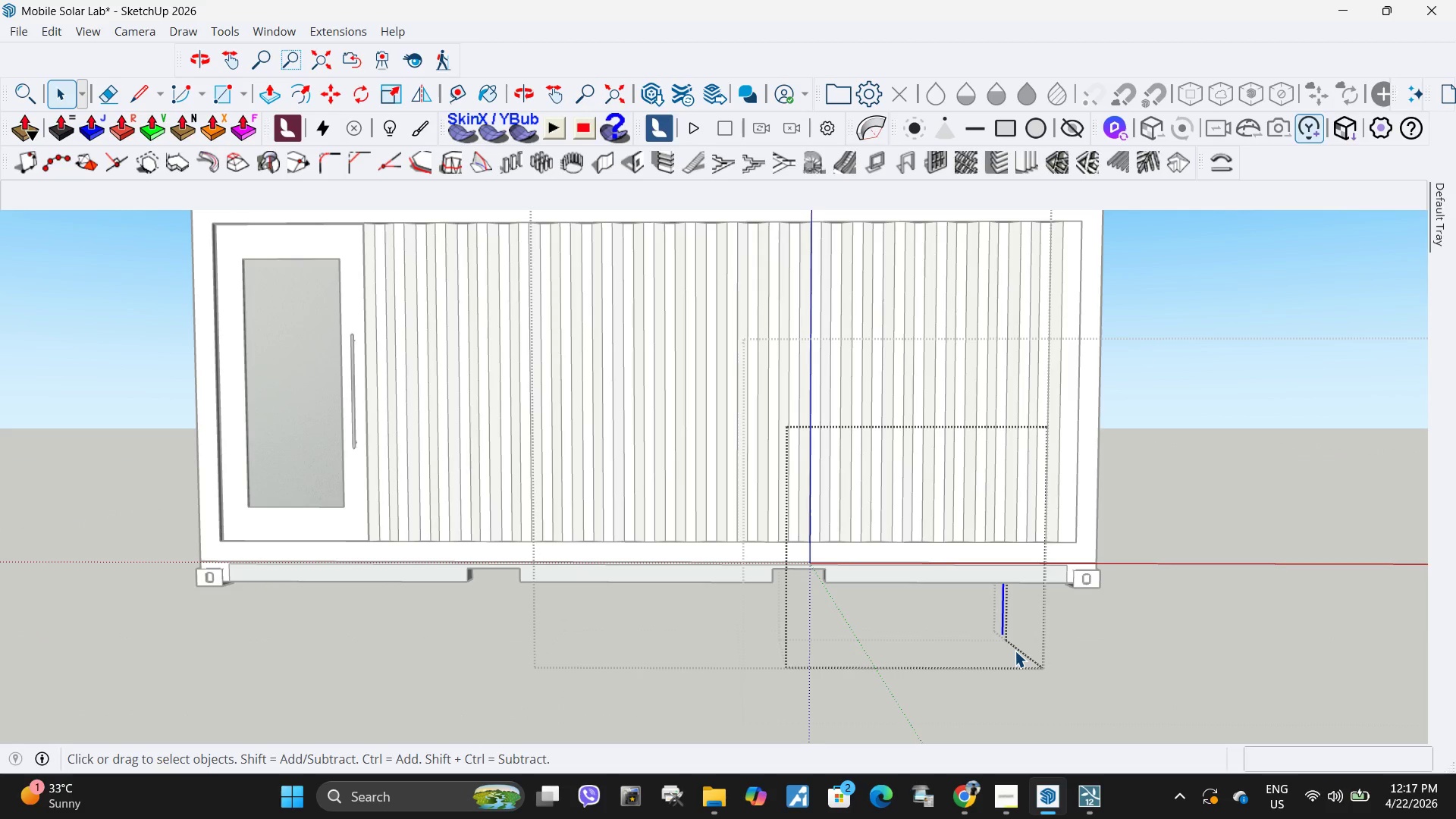 
key(Delete)
 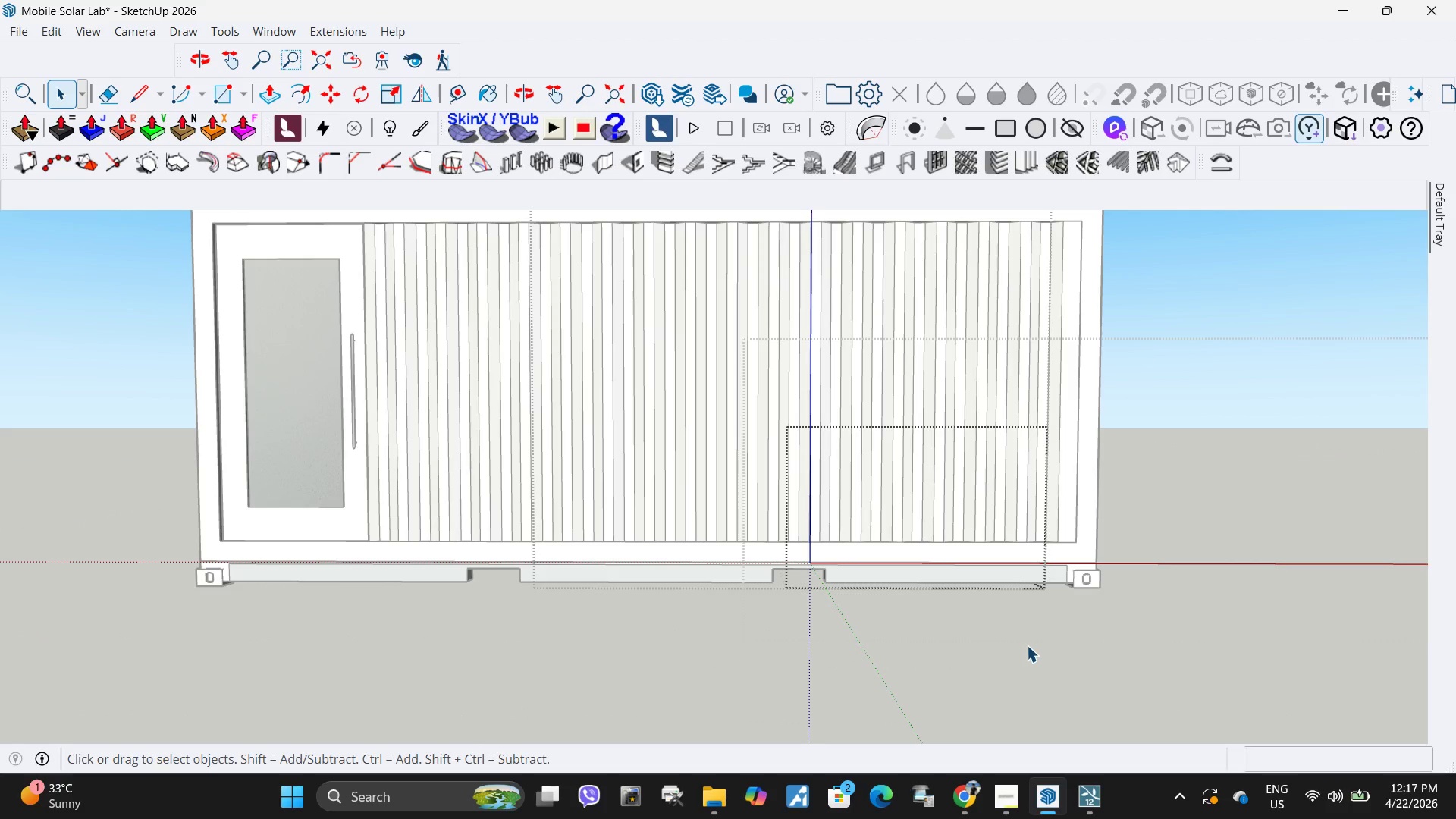 
key(Escape)
 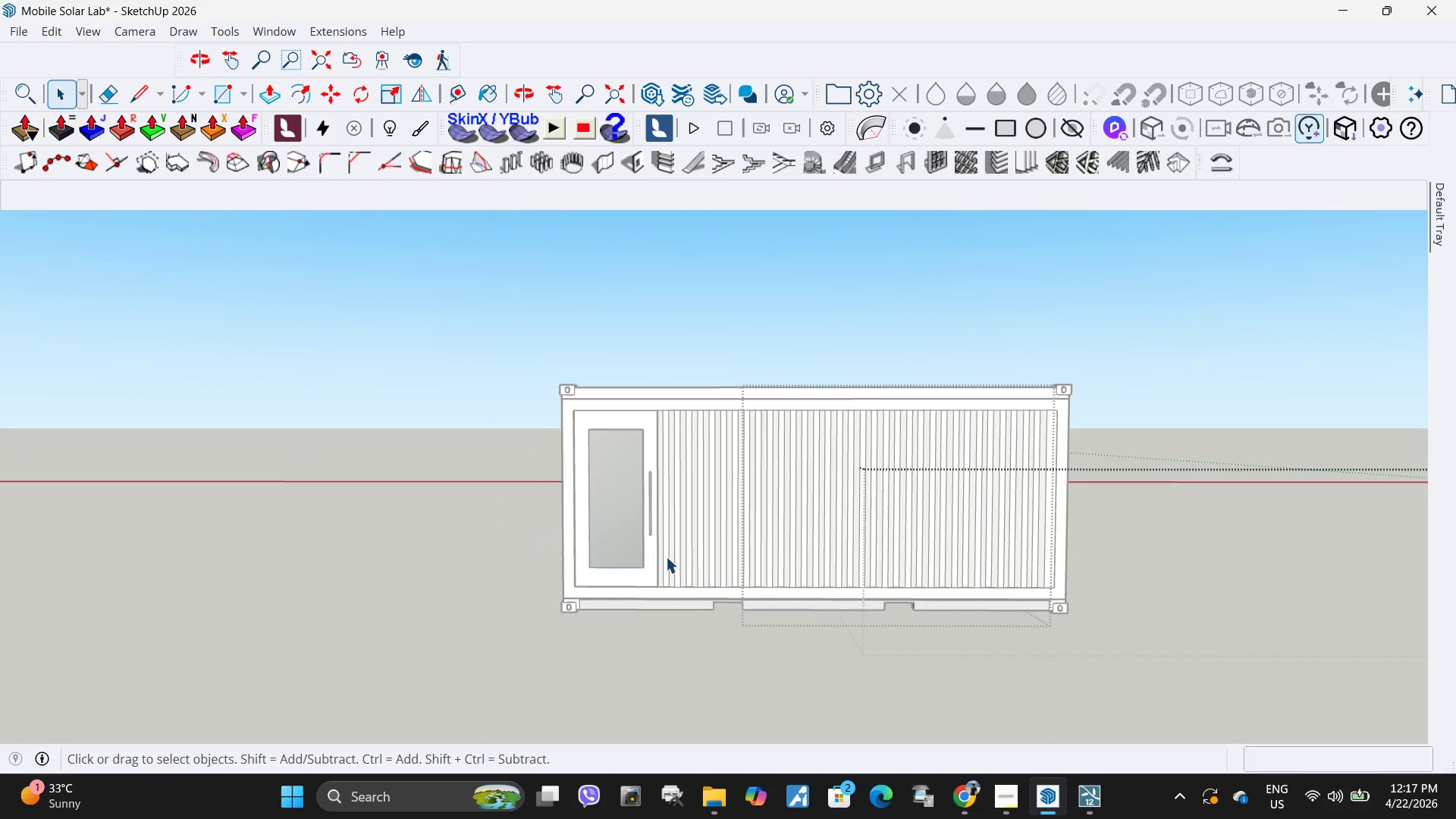 
scroll: coordinate [1027, 645], scroll_direction: down, amount: 7.0
 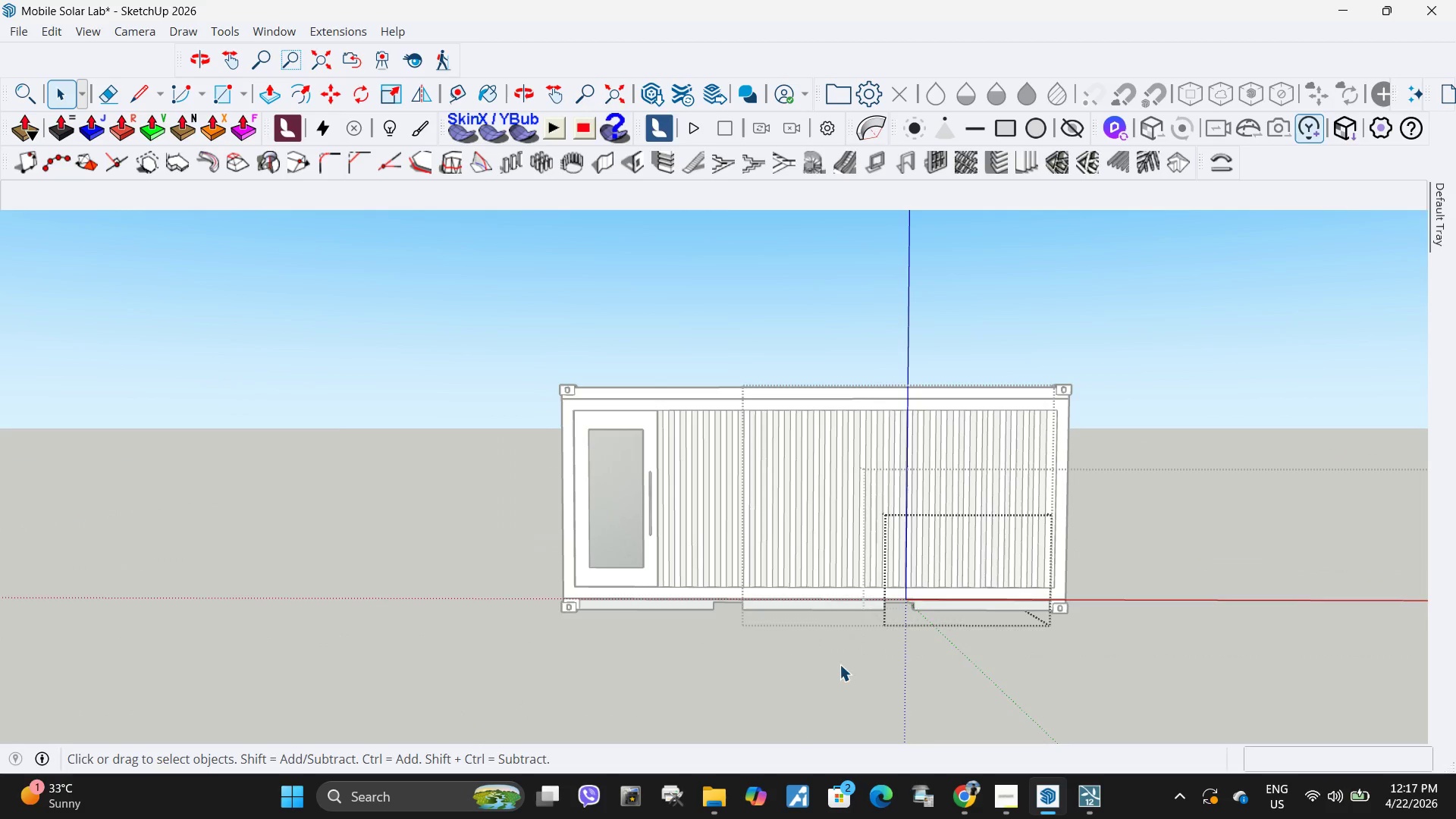 
key(Escape)
 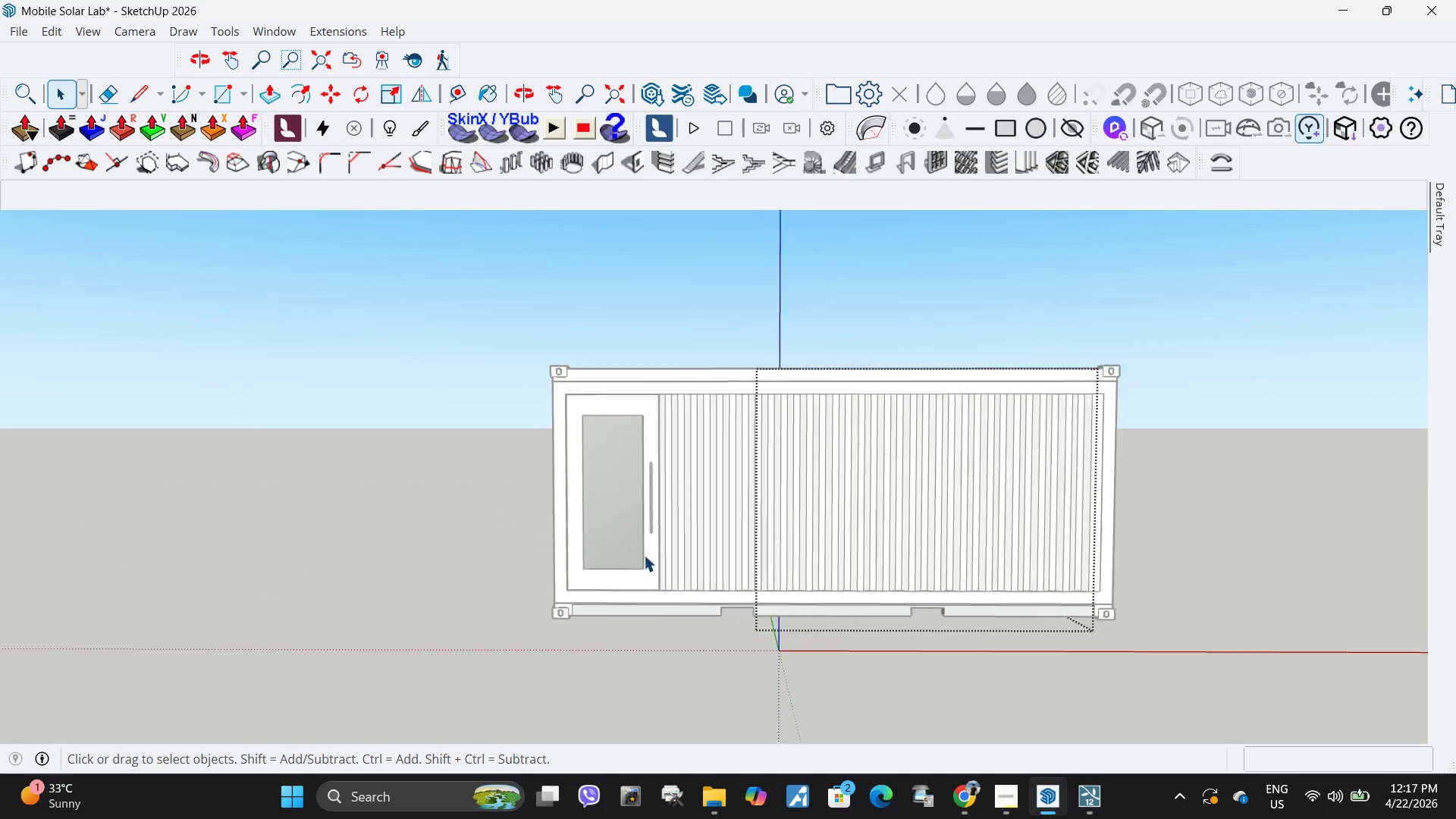 
key(Escape)
 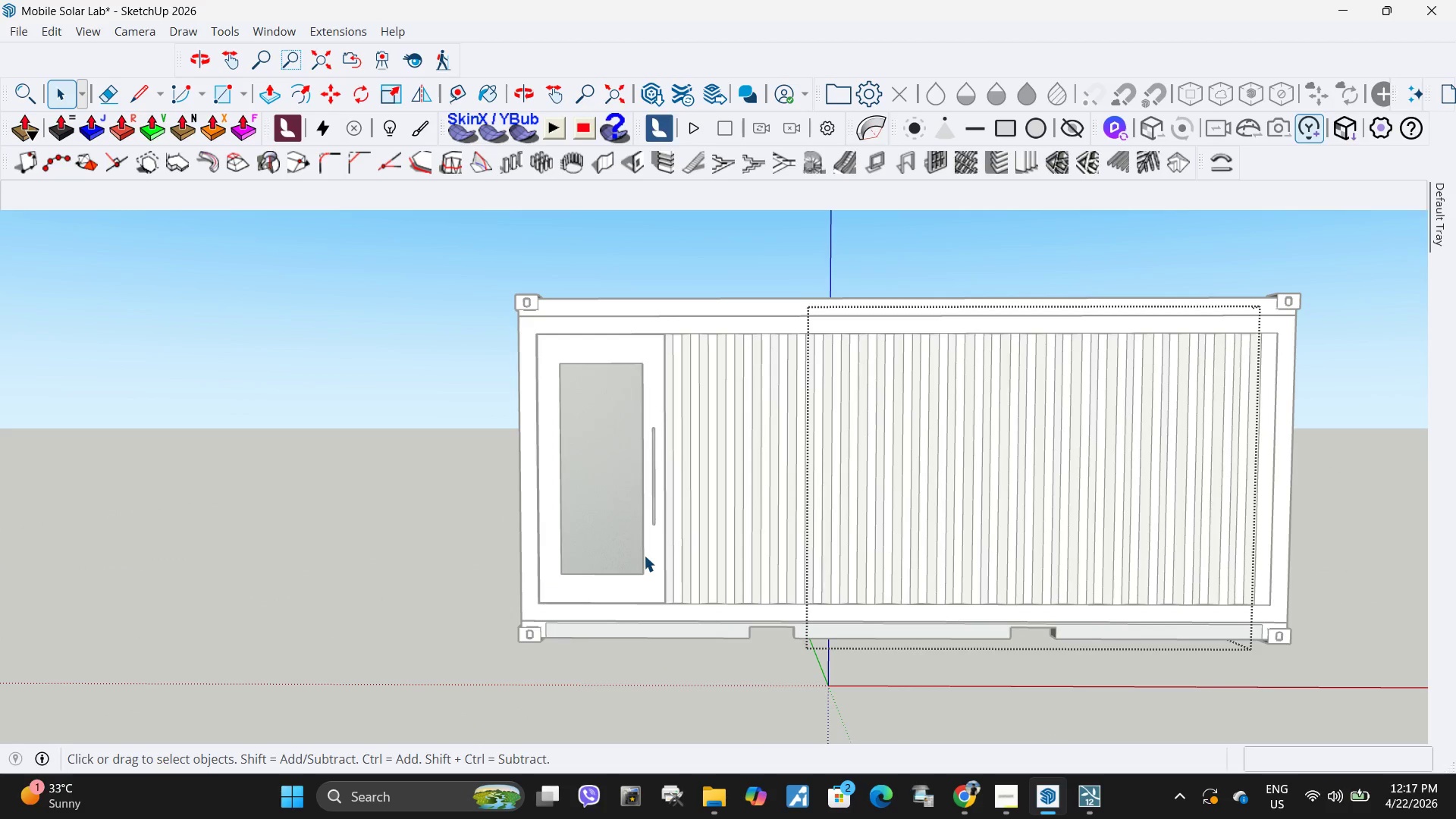 
key(Escape)
 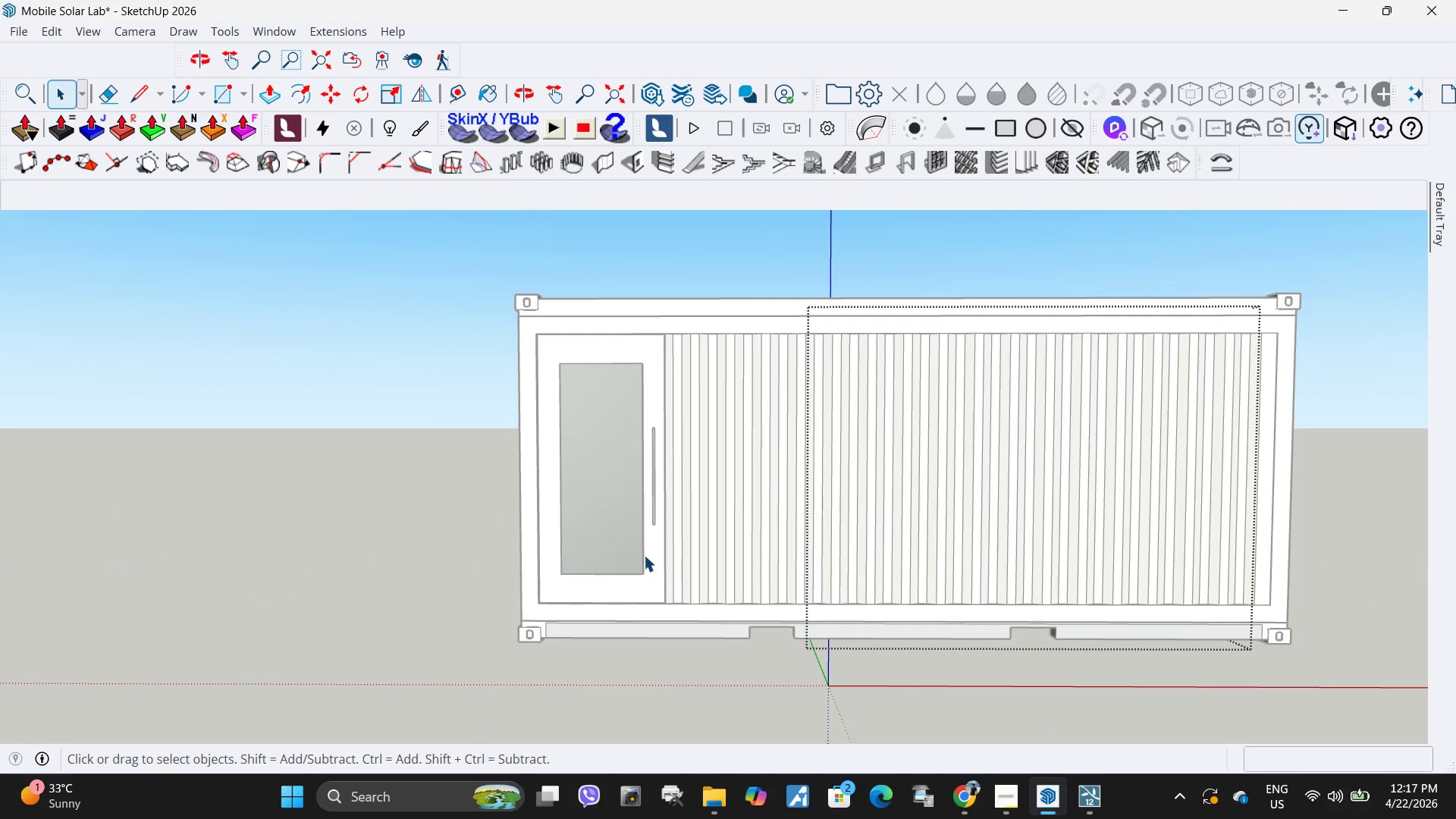 
scroll: coordinate [644, 555], scroll_direction: up, amount: 4.0
 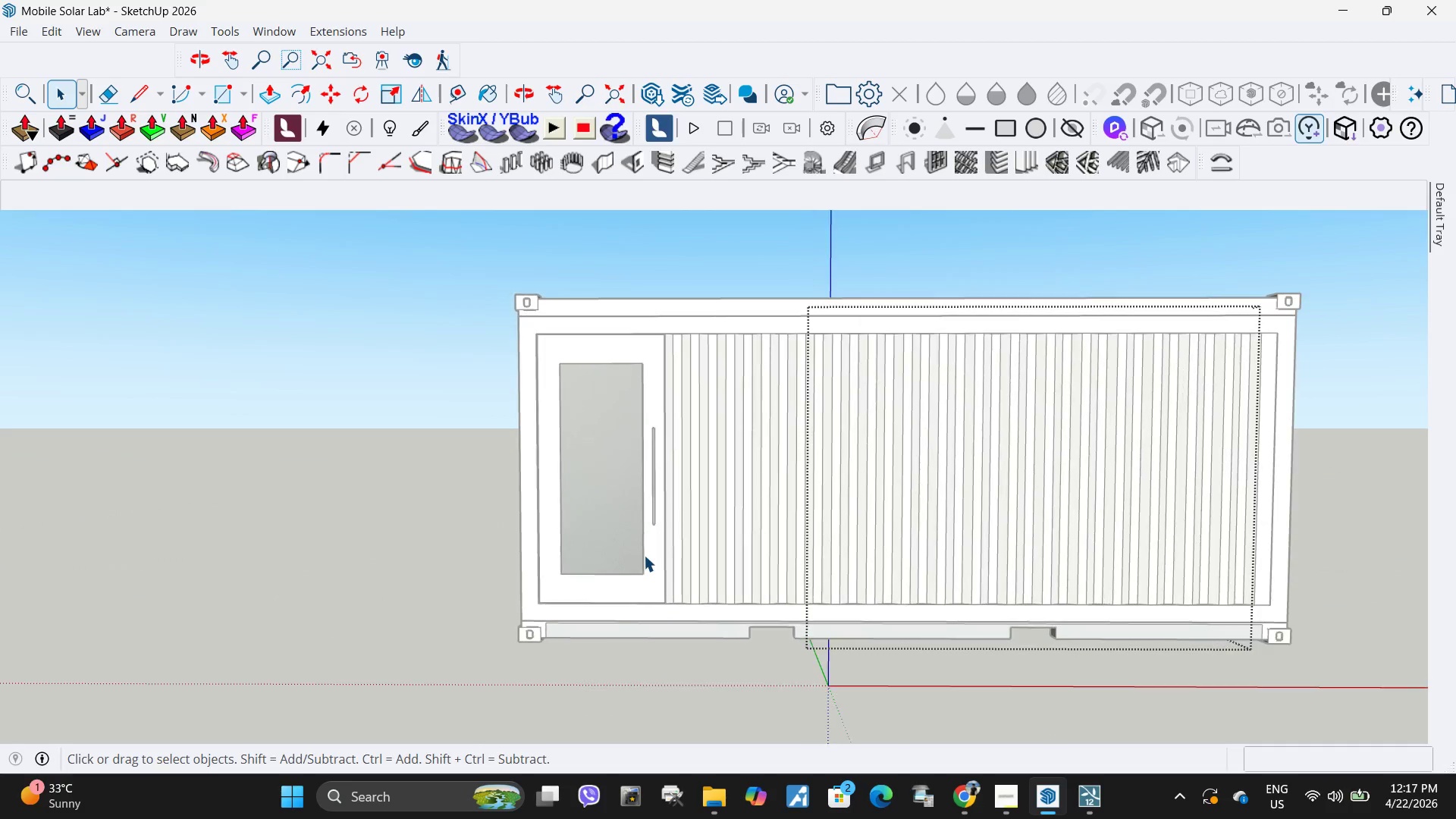 
key(Escape)
 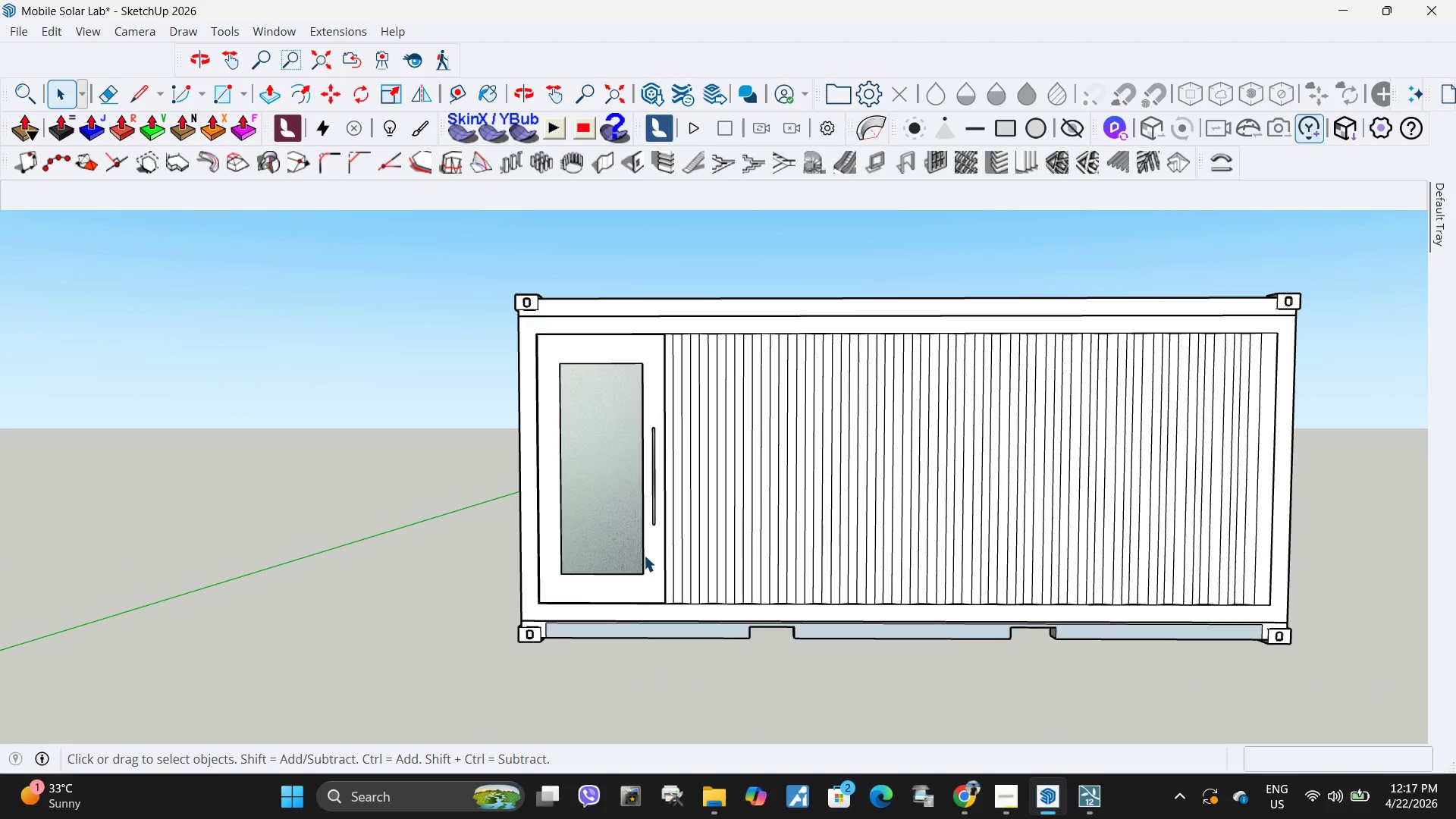 
key(Escape)
 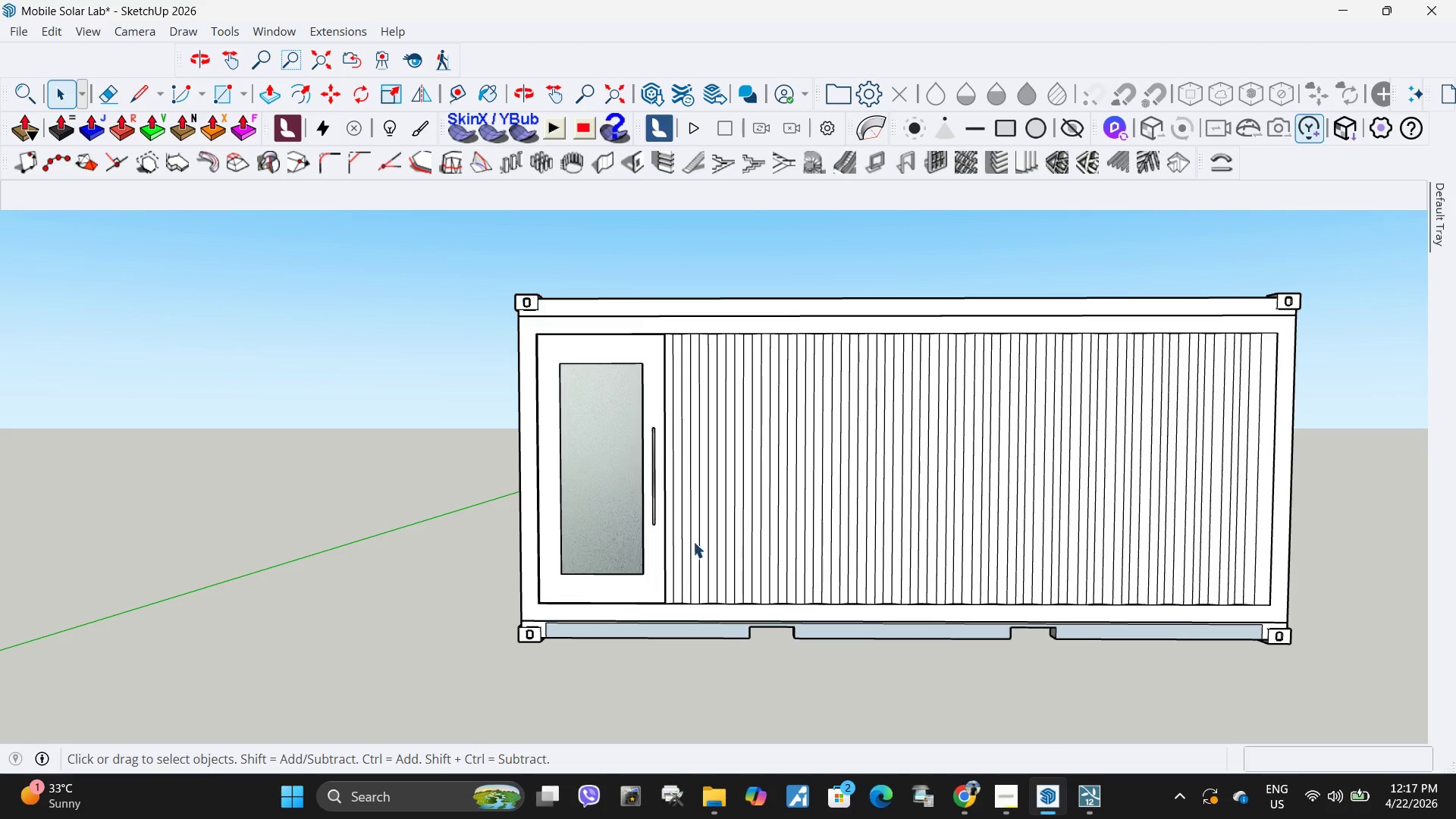 
key(H)
 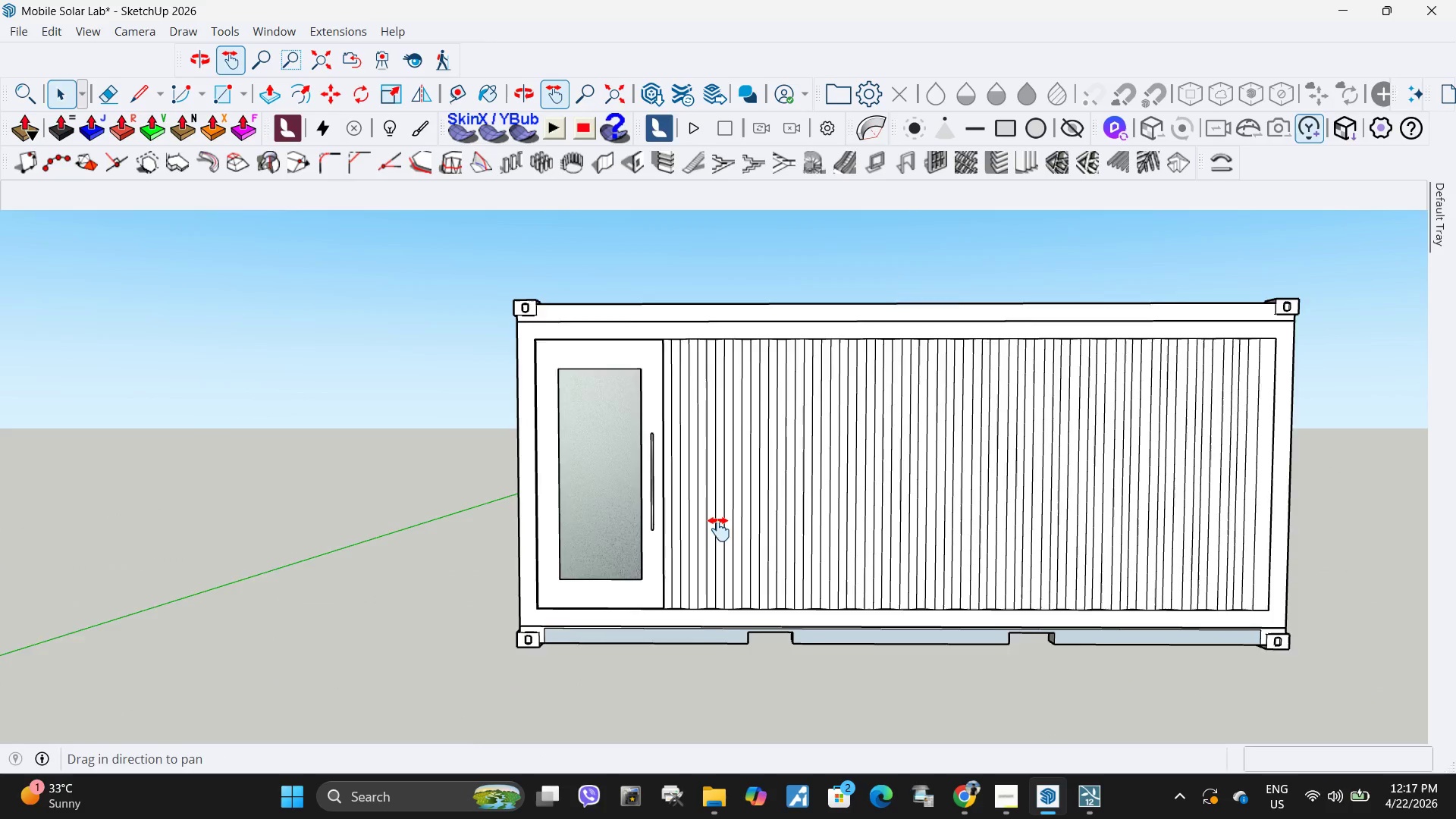 
left_click_drag(start_coordinate=[722, 519], to_coordinate=[715, 548])
 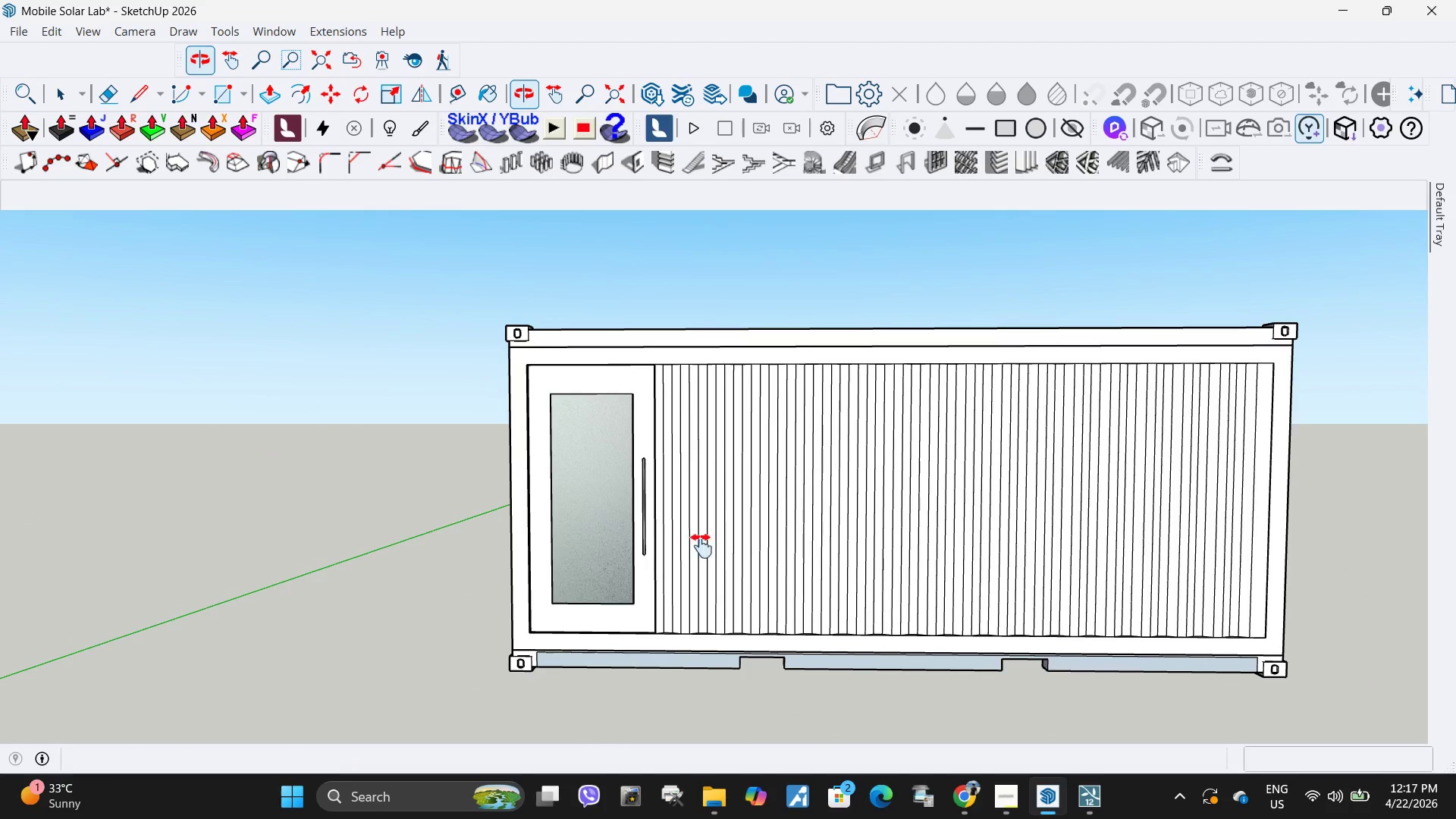 
left_click_drag(start_coordinate=[842, 526], to_coordinate=[763, 500])
 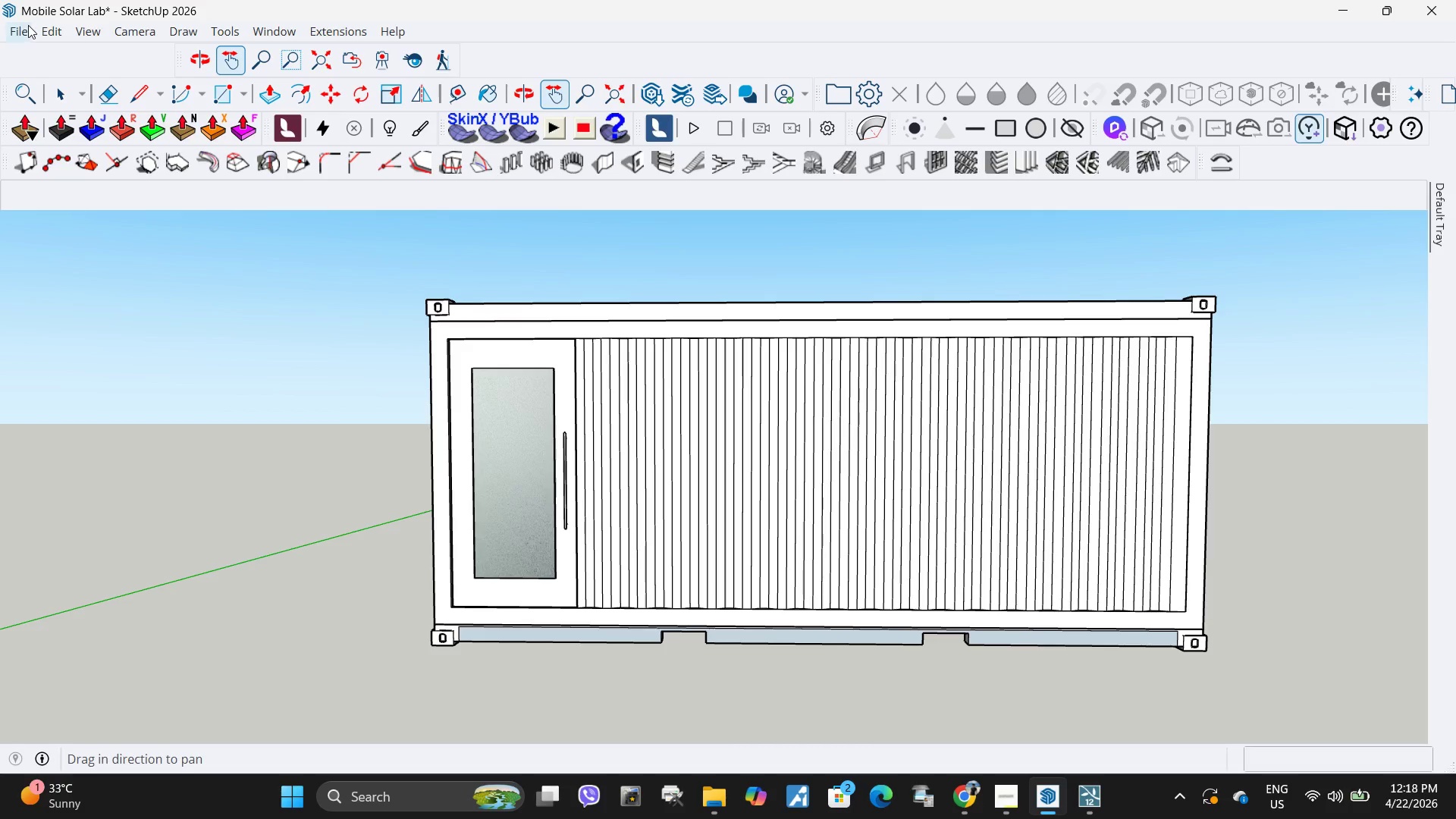 
left_click([28, 25])
 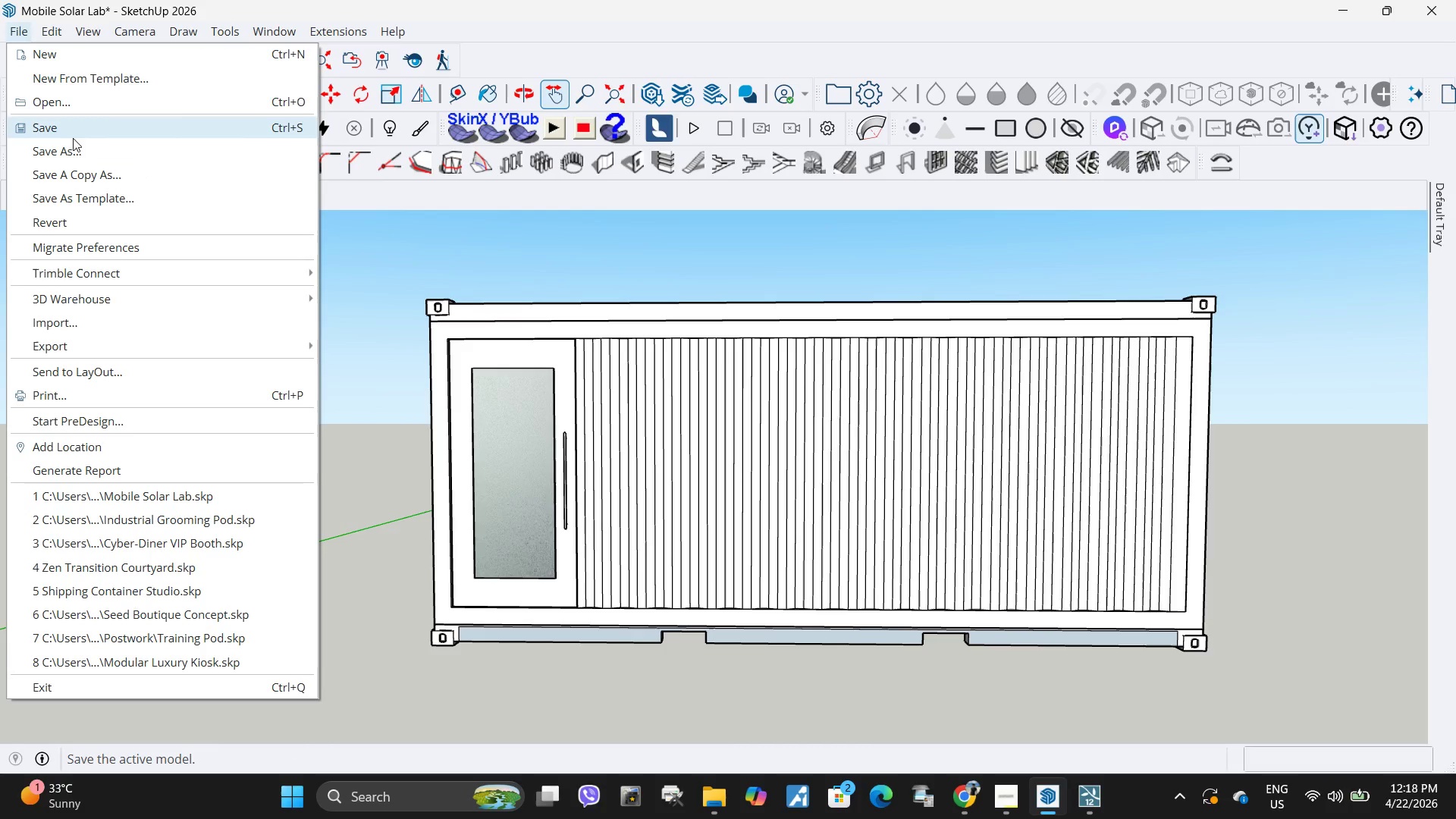 
left_click([74, 133])
 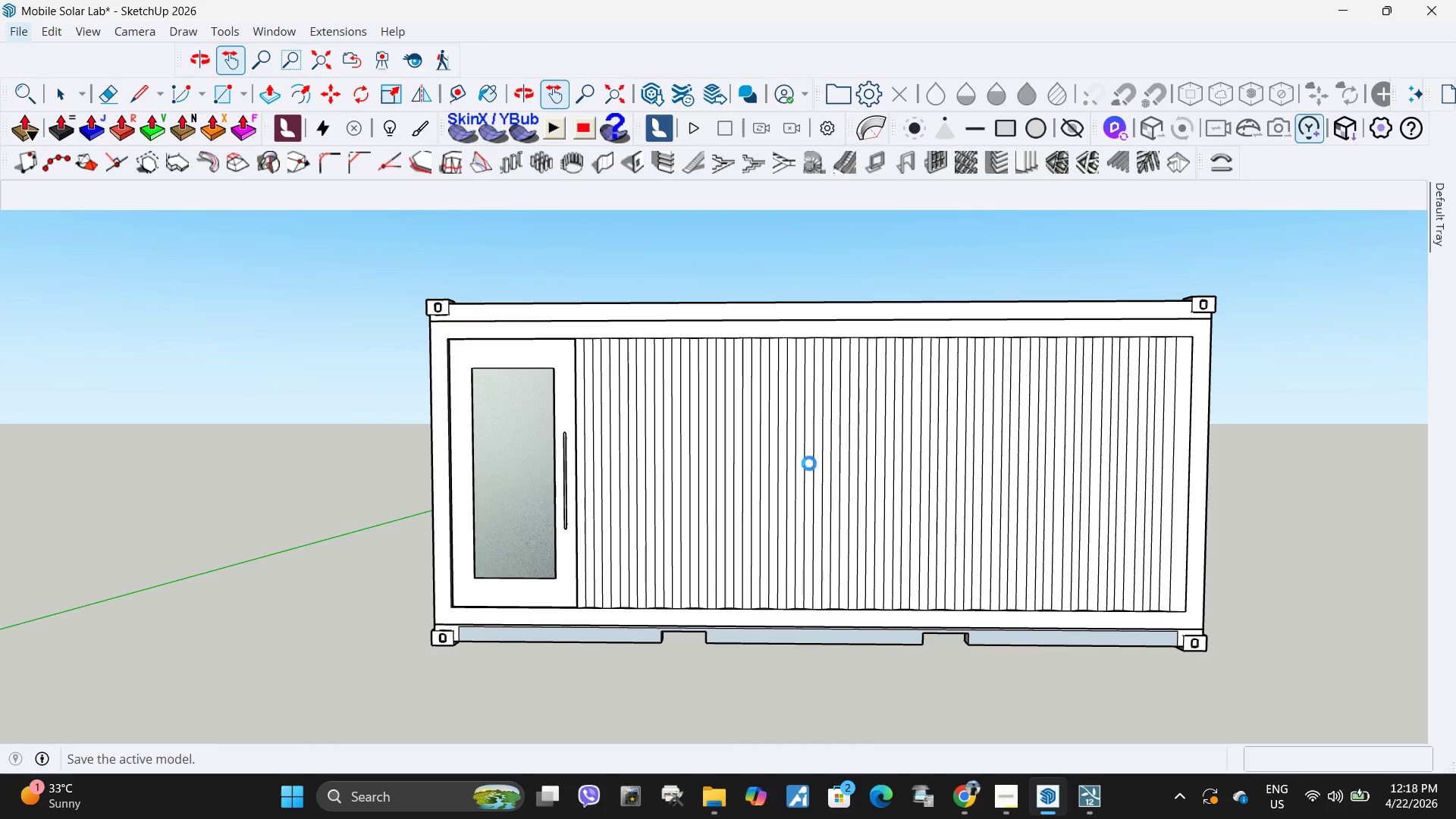 
scroll: coordinate [813, 466], scroll_direction: up, amount: 2.0
 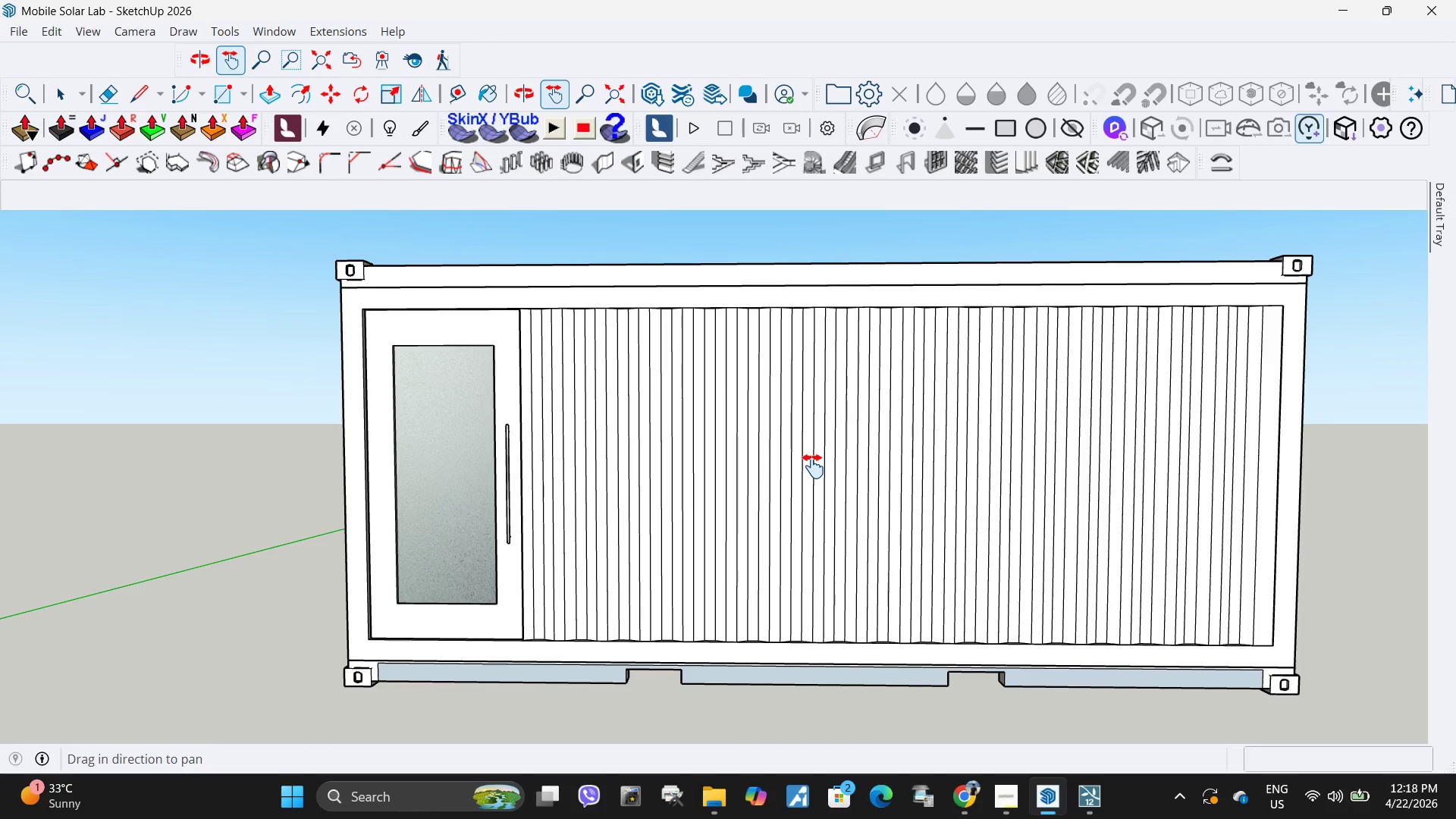 
left_click([813, 466])
 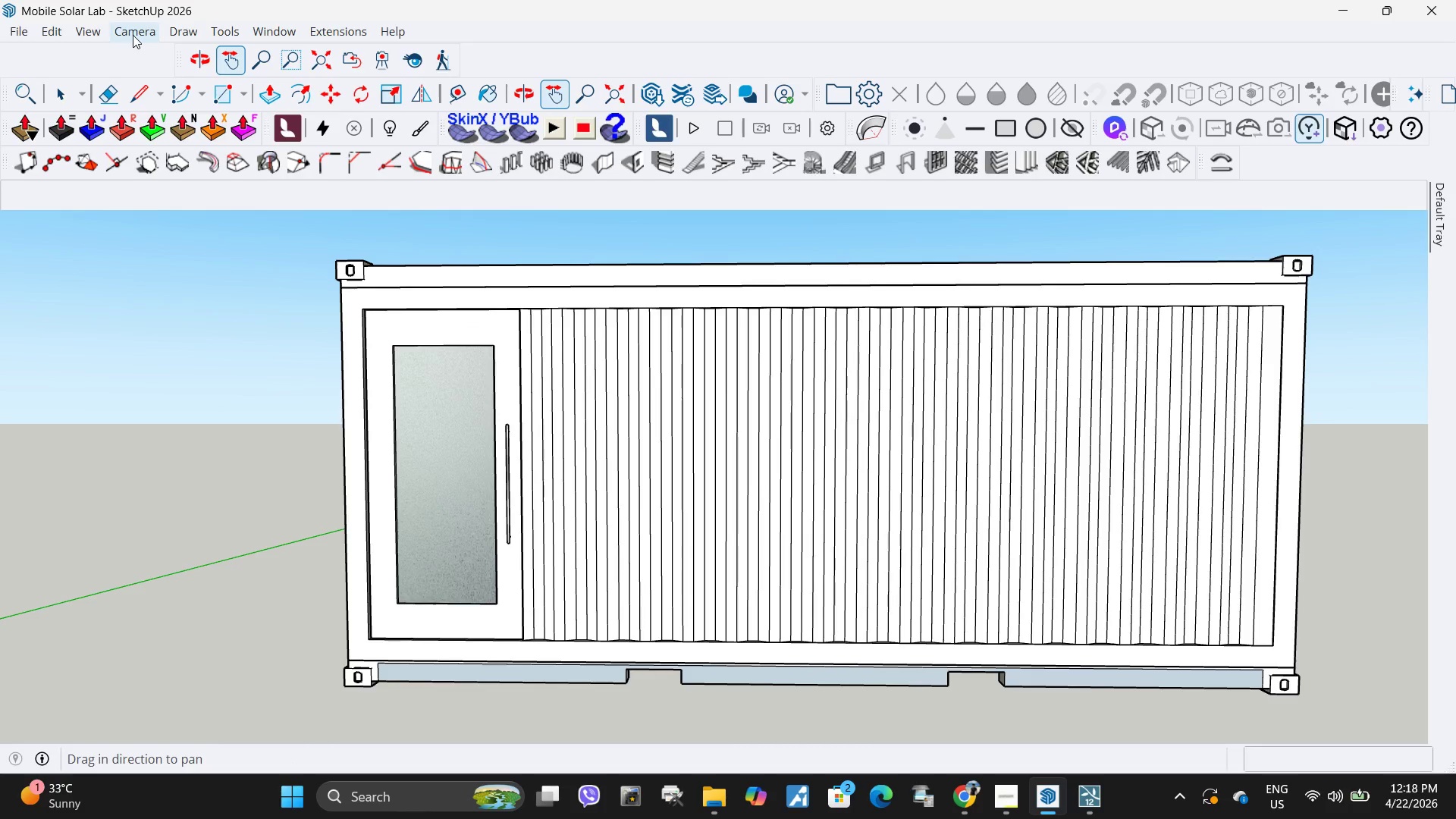 
left_click([133, 35])
 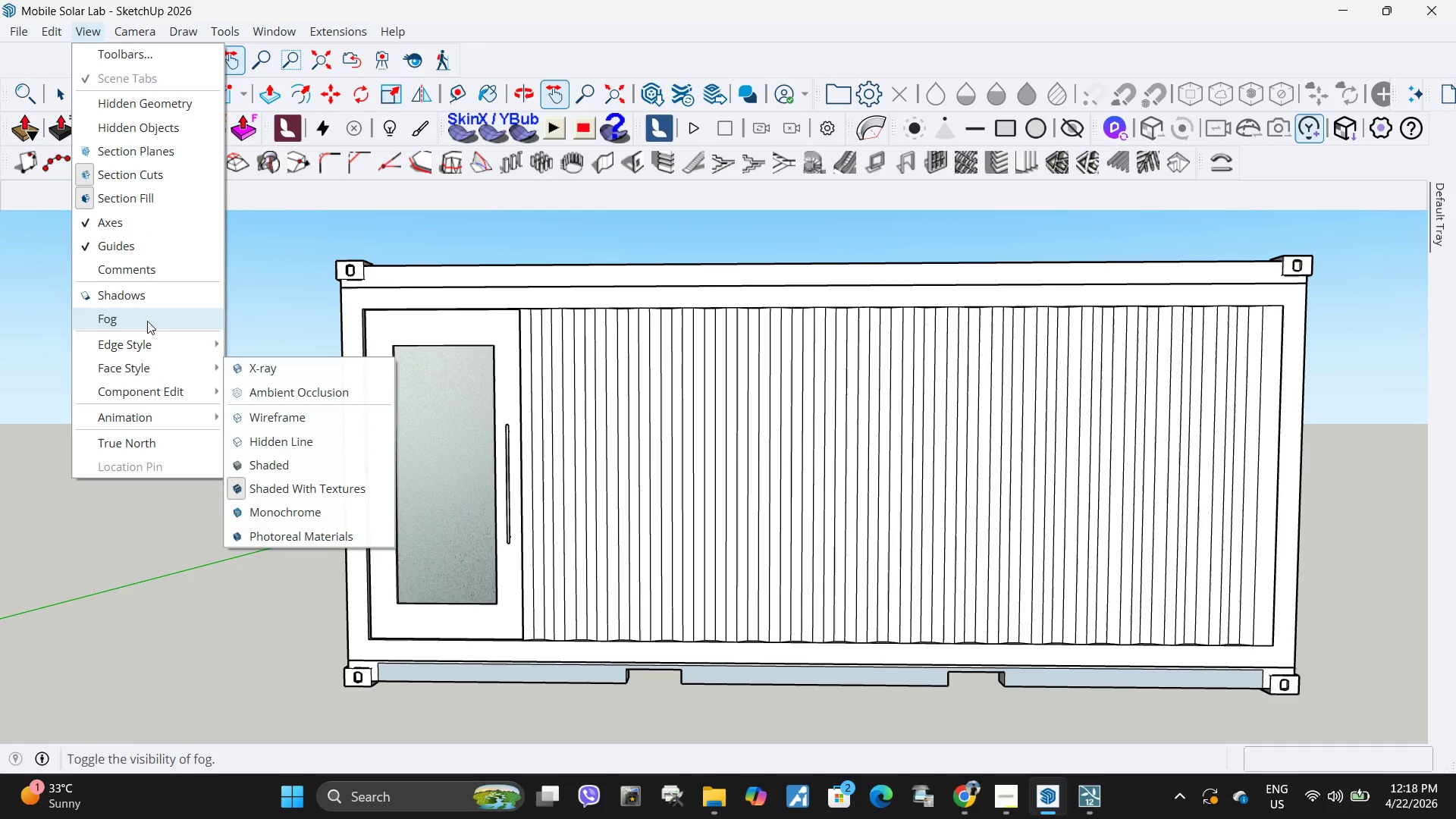 
left_click([281, 412])
 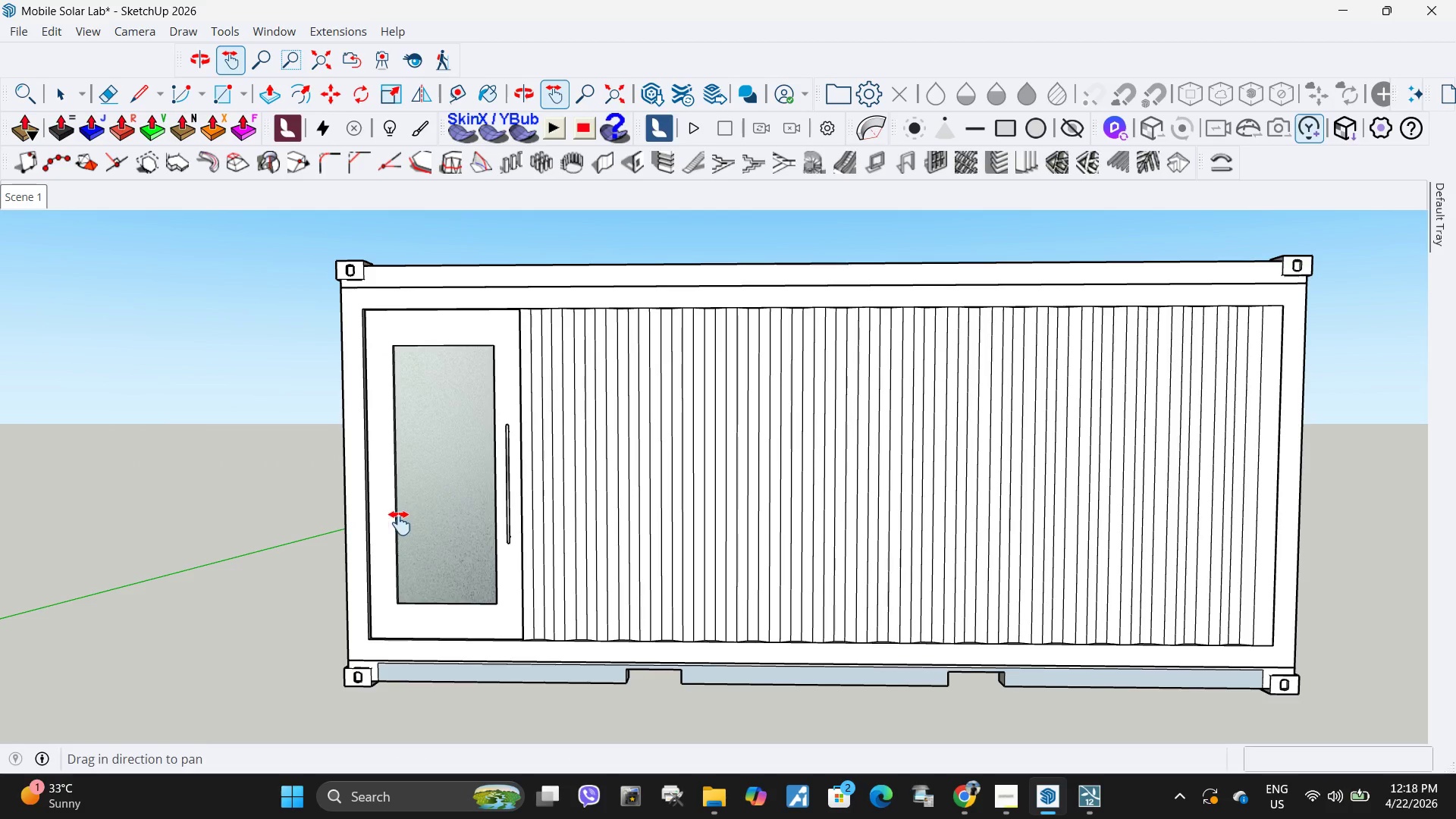 
left_click_drag(start_coordinate=[472, 474], to_coordinate=[726, 509])
 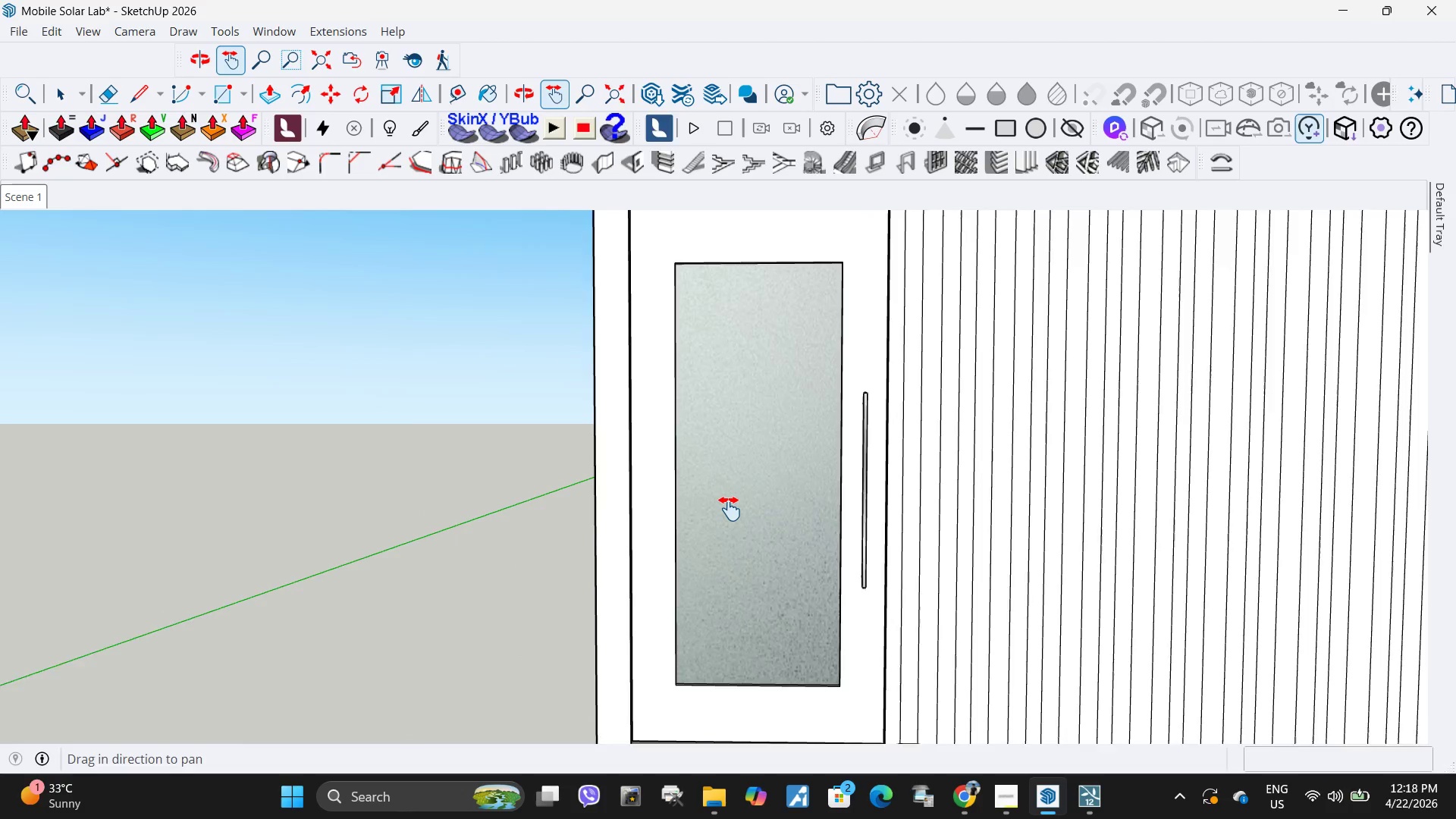 
scroll: coordinate [357, 529], scroll_direction: up, amount: 5.0
 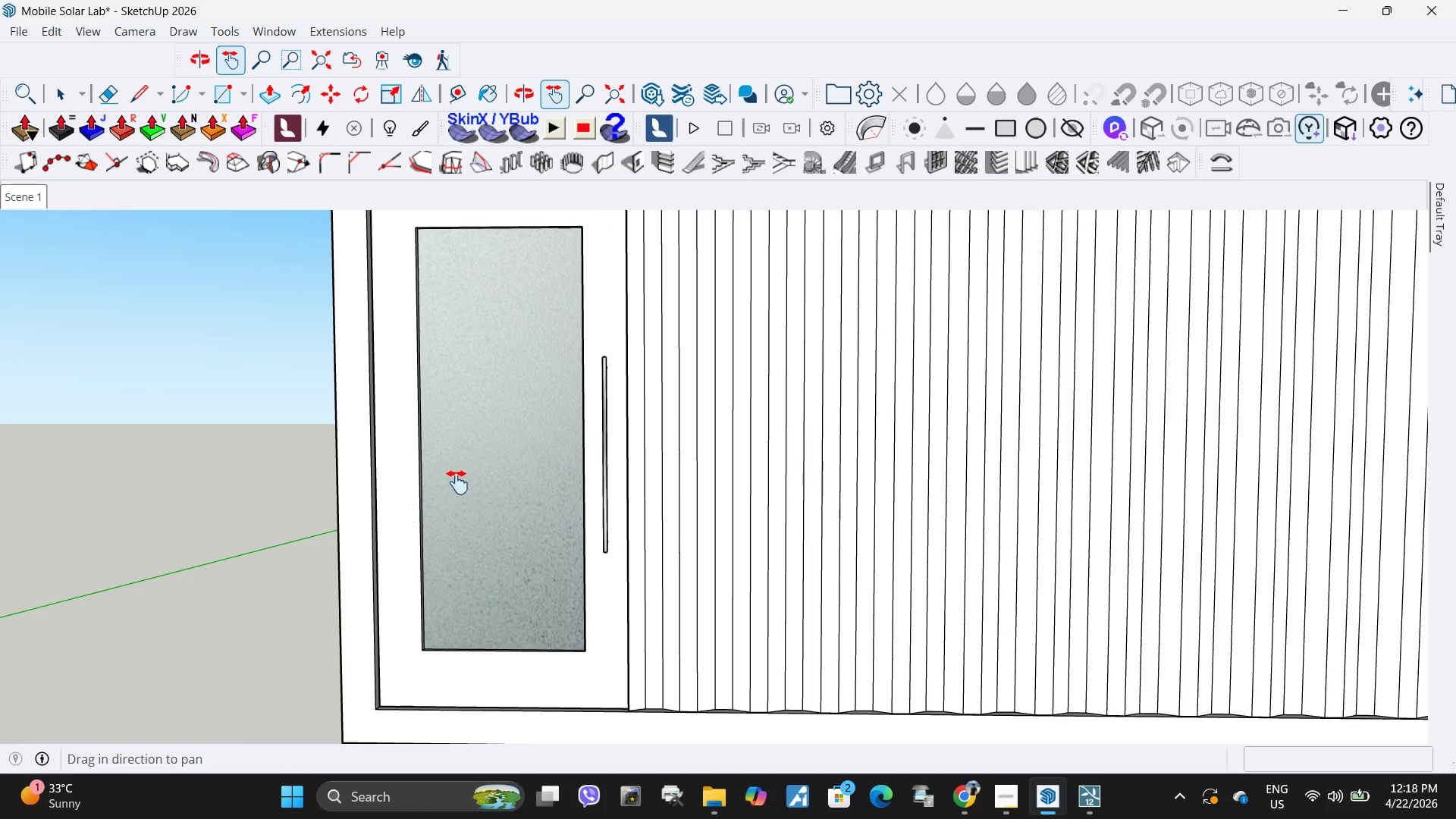 
left_click_drag(start_coordinate=[877, 455], to_coordinate=[820, 471])
 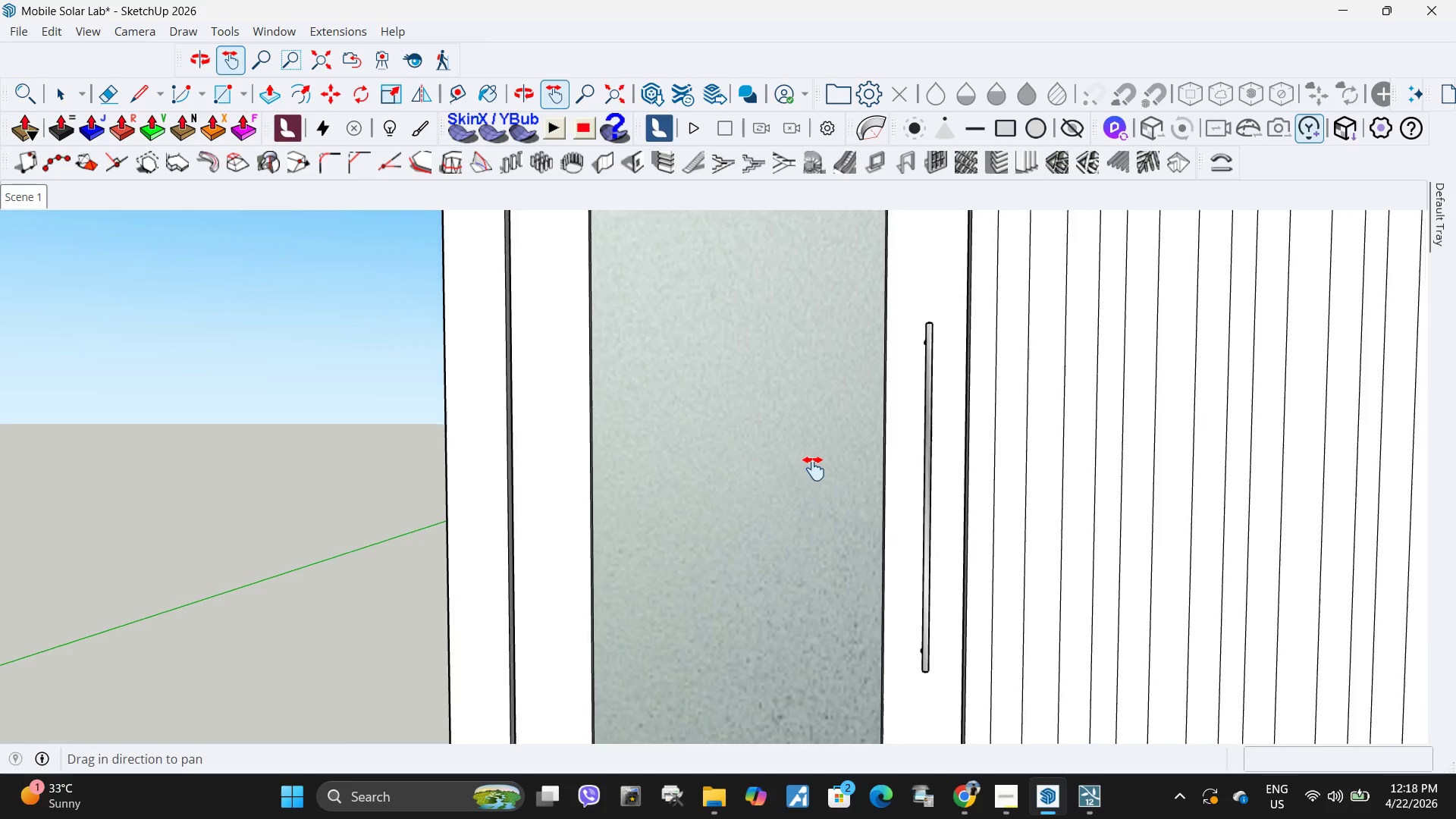 
scroll: coordinate [814, 469], scroll_direction: up, amount: 7.0
 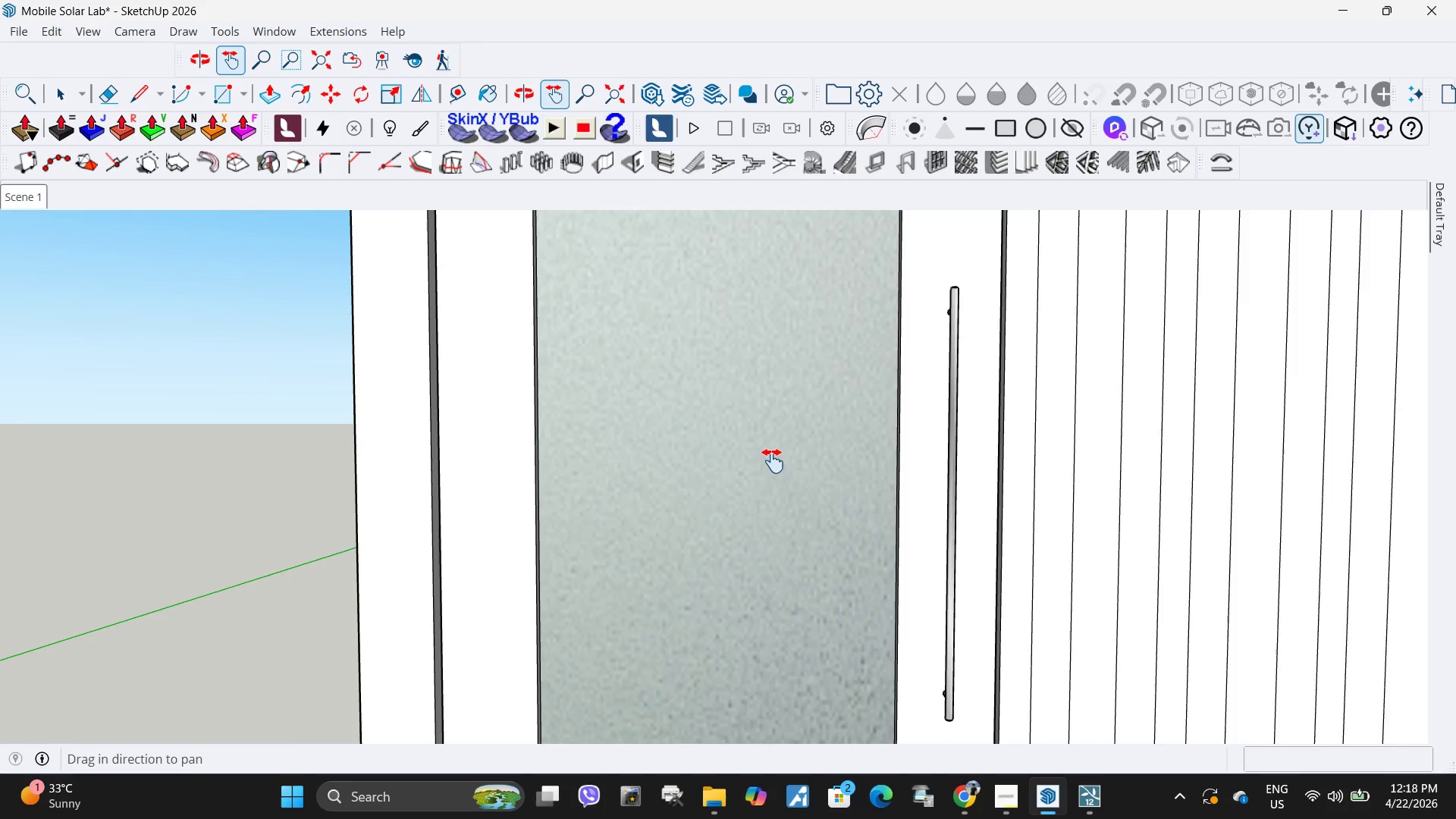 
left_click_drag(start_coordinate=[777, 459], to_coordinate=[797, 455])
 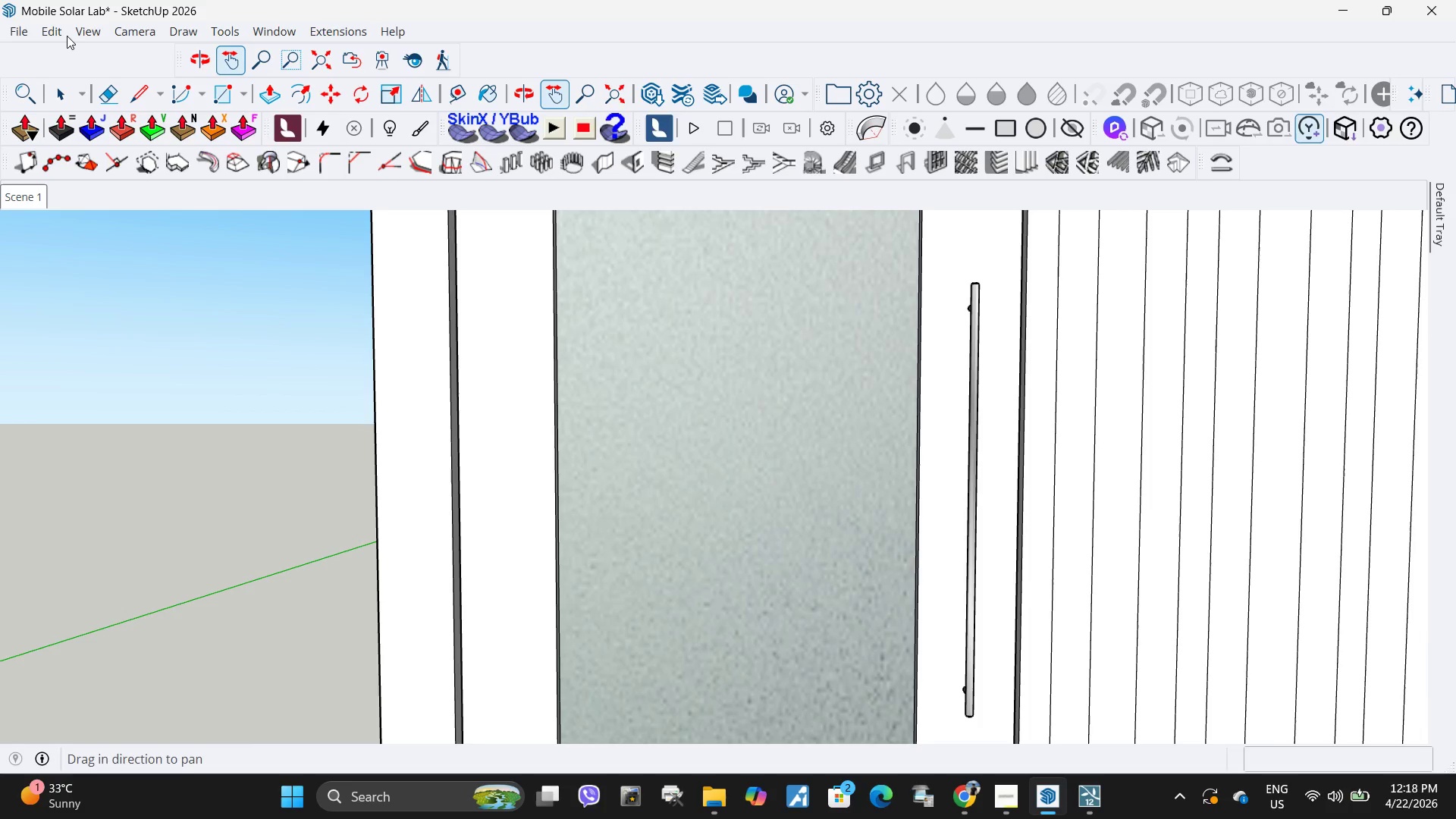 
double_click([85, 33])
 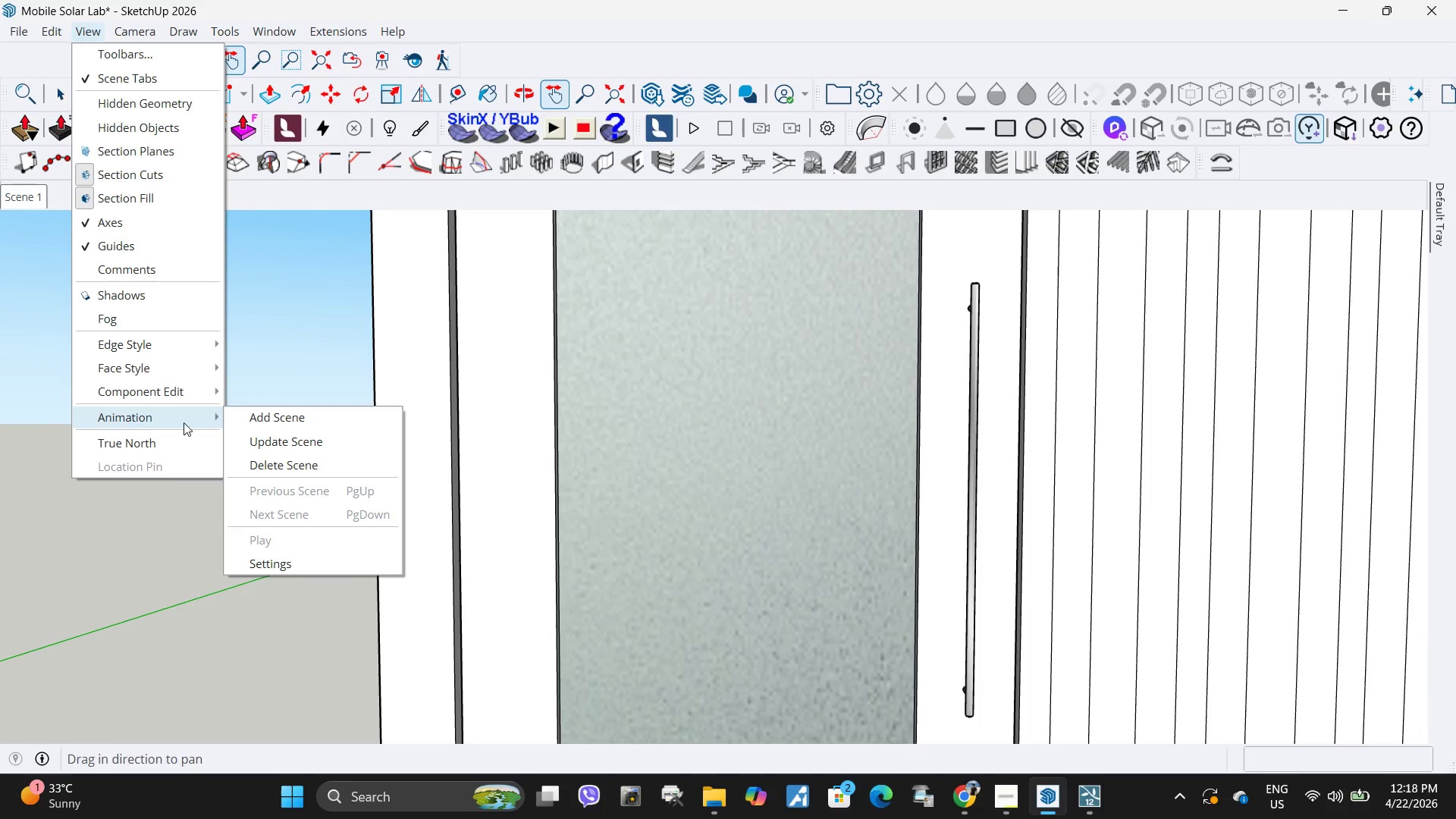 
left_click([291, 419])
 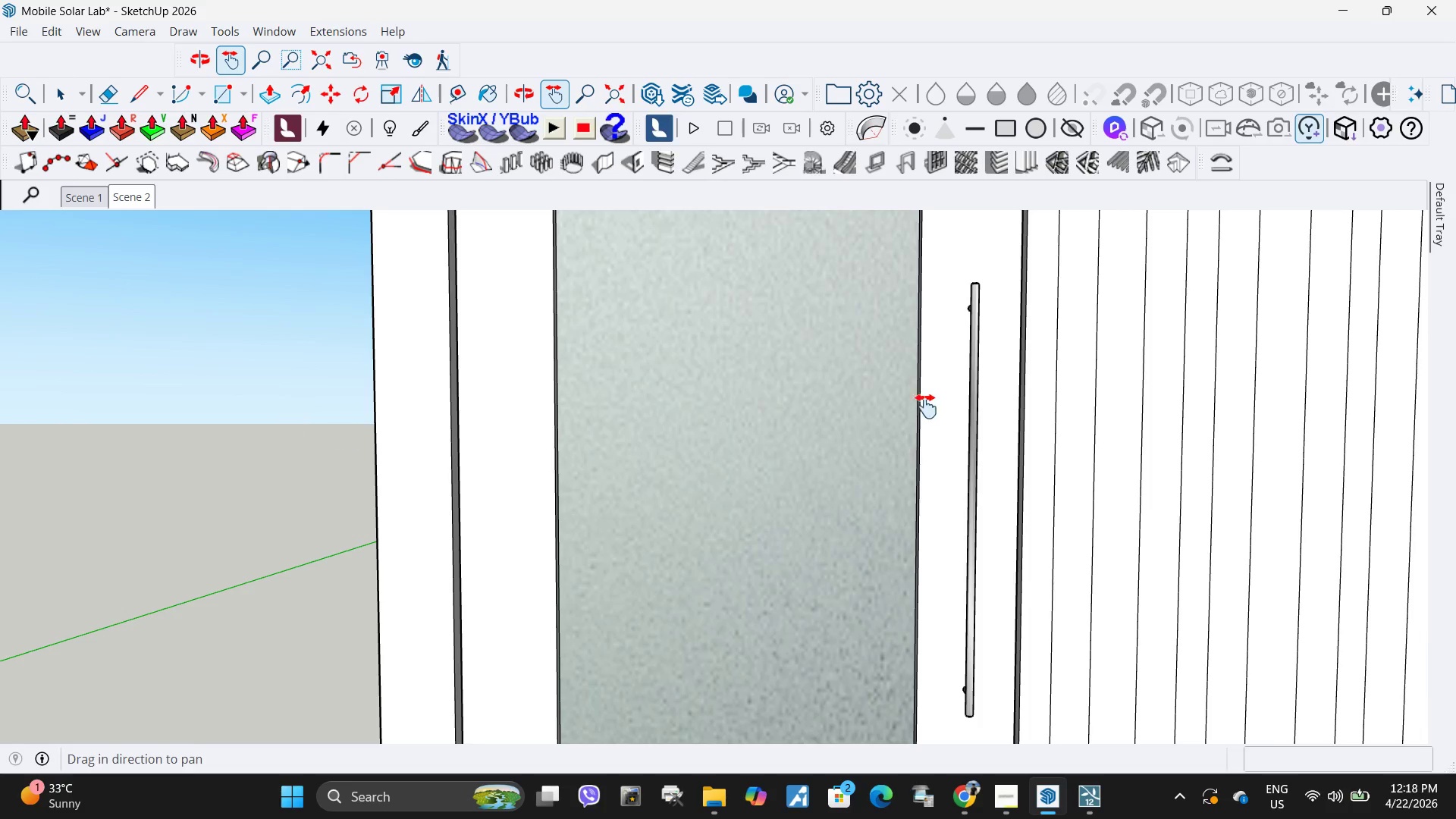 
left_click_drag(start_coordinate=[1156, 402], to_coordinate=[1055, 408])
 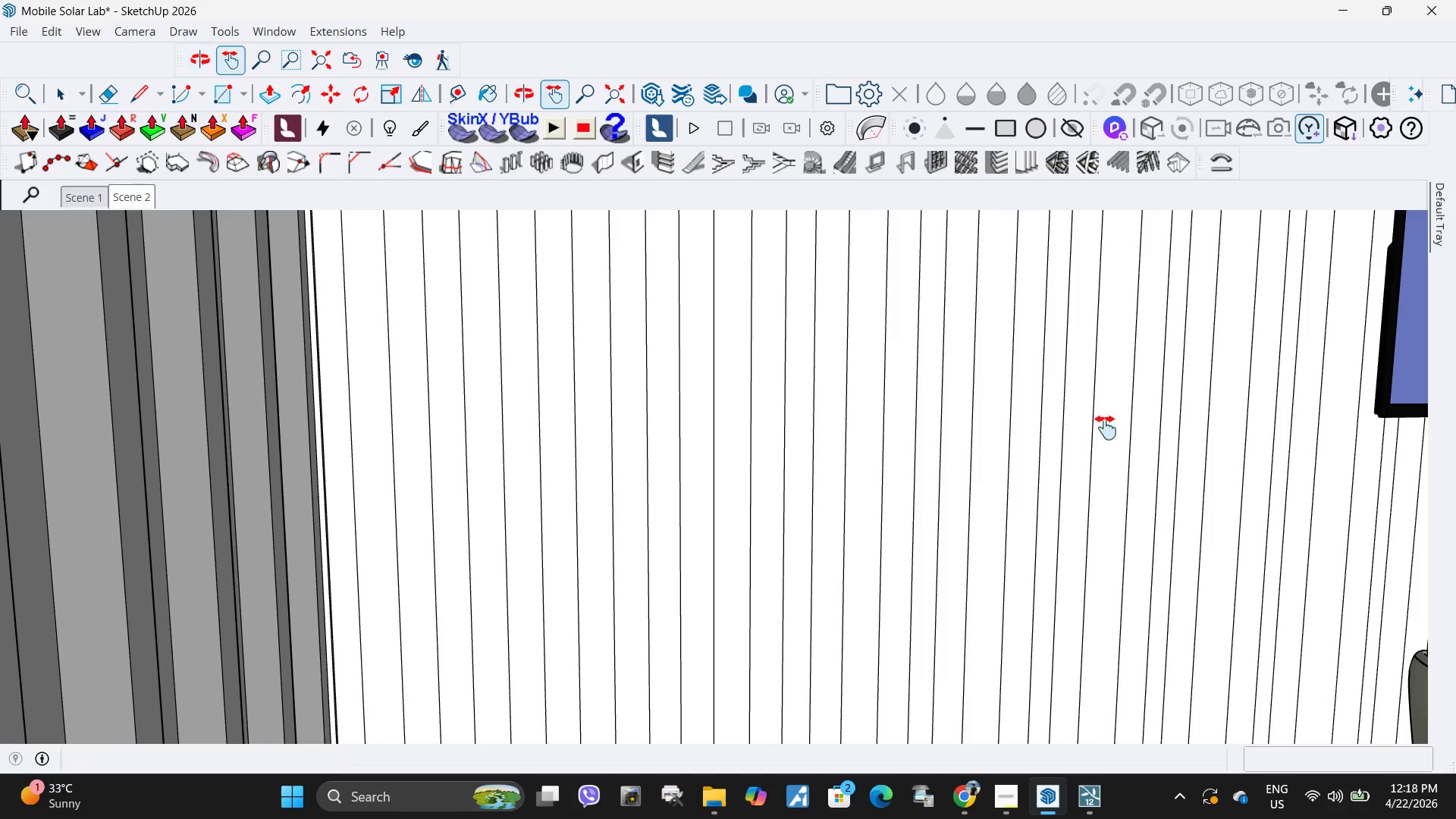 
scroll: coordinate [808, 428], scroll_direction: up, amount: 59.0
 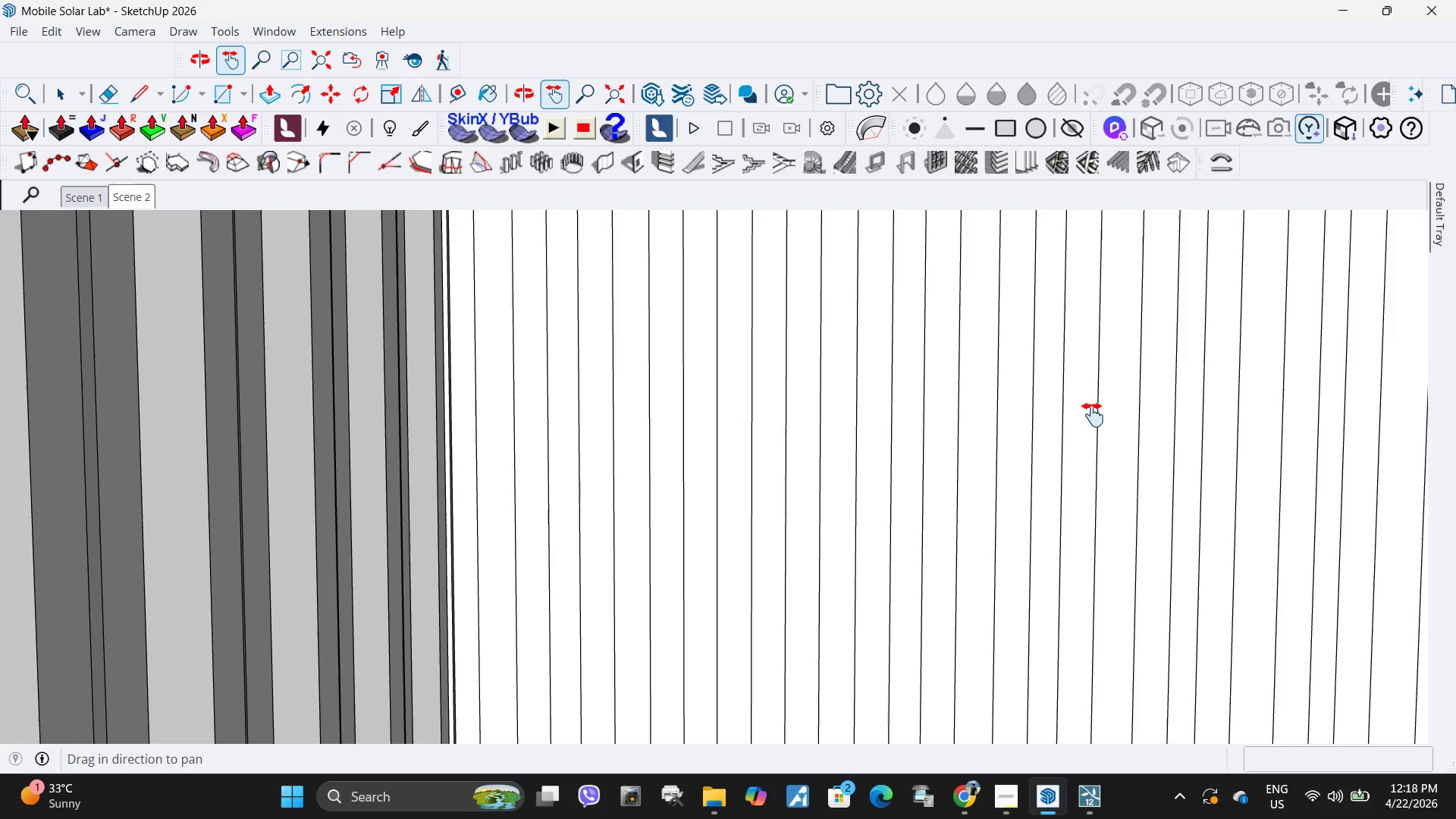 
left_click_drag(start_coordinate=[1260, 400], to_coordinate=[961, 343])
 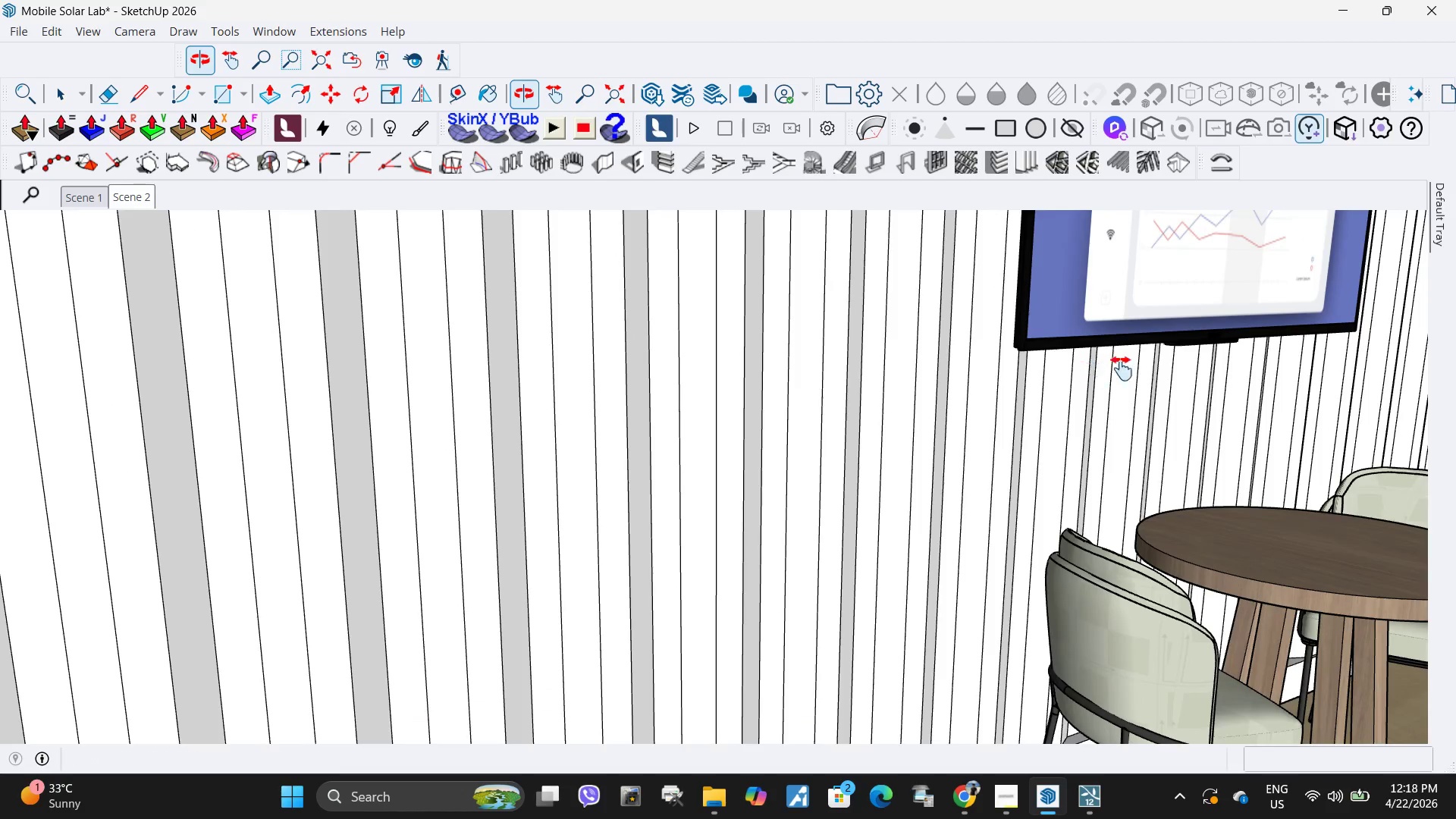 
left_click_drag(start_coordinate=[1313, 366], to_coordinate=[981, 300])
 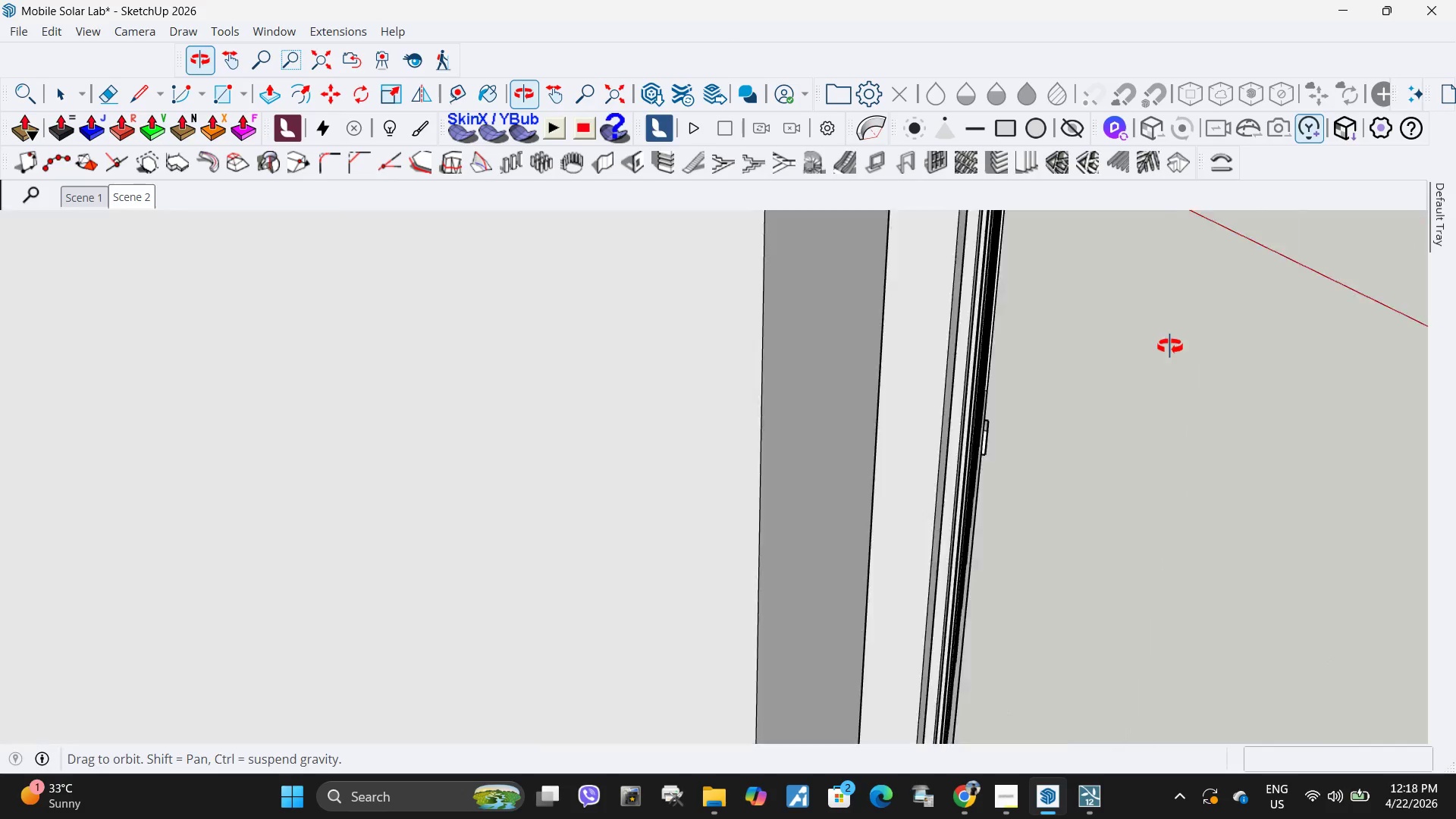 
left_click_drag(start_coordinate=[847, 387], to_coordinate=[1307, 466])
 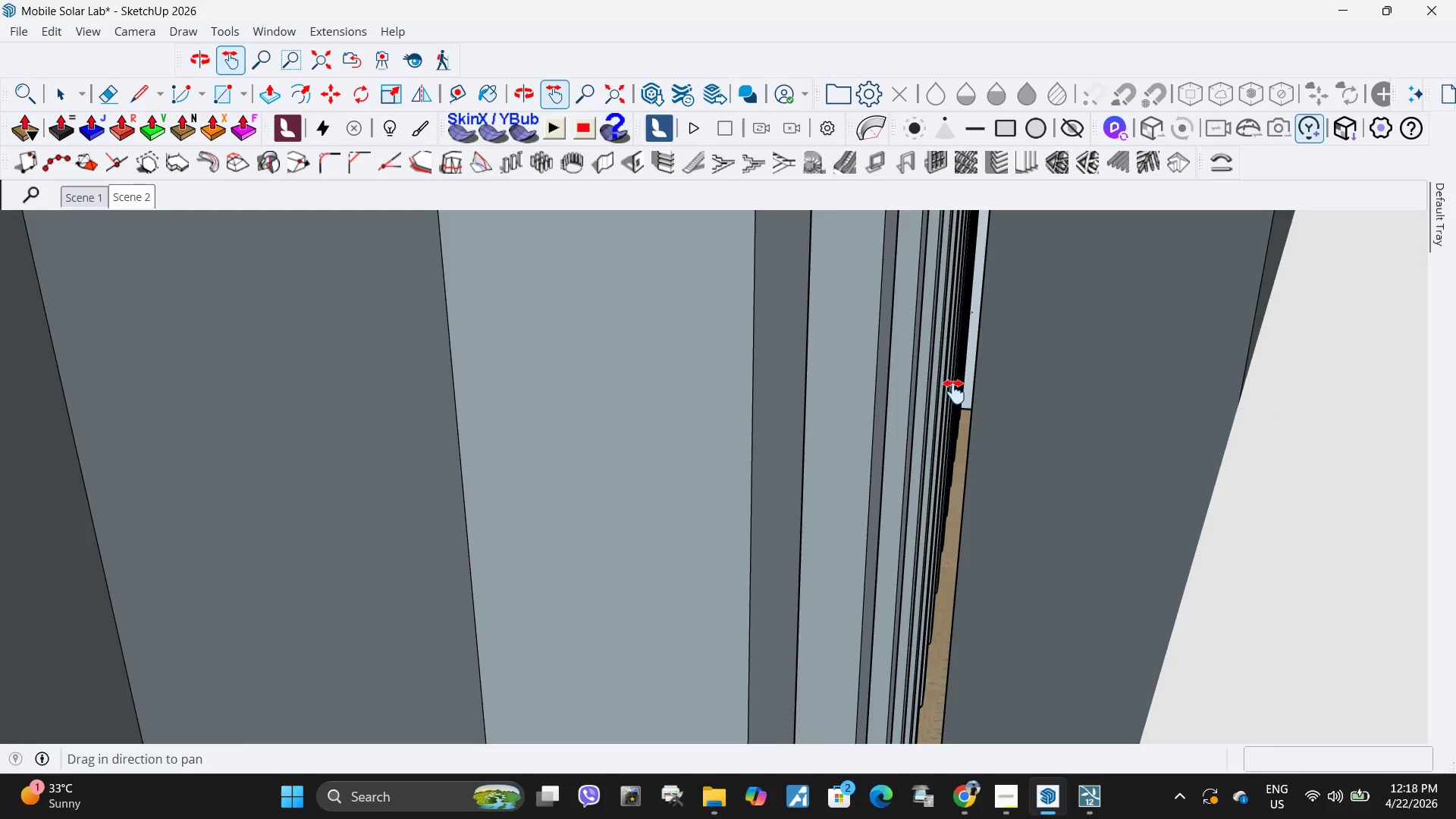 
left_click_drag(start_coordinate=[954, 392], to_coordinate=[1188, 416])
 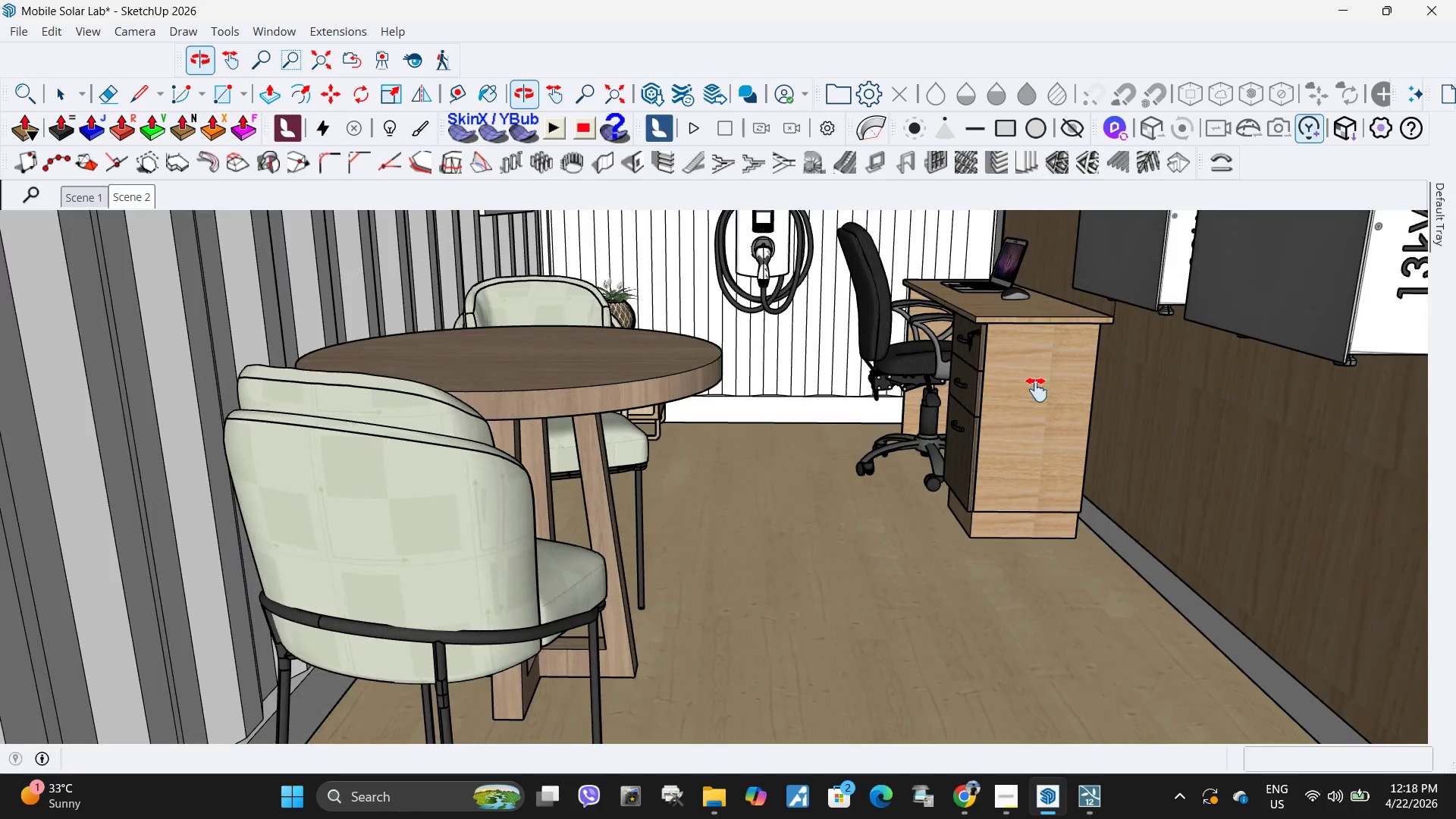 
scroll: coordinate [999, 383], scroll_direction: down, amount: 1.0
 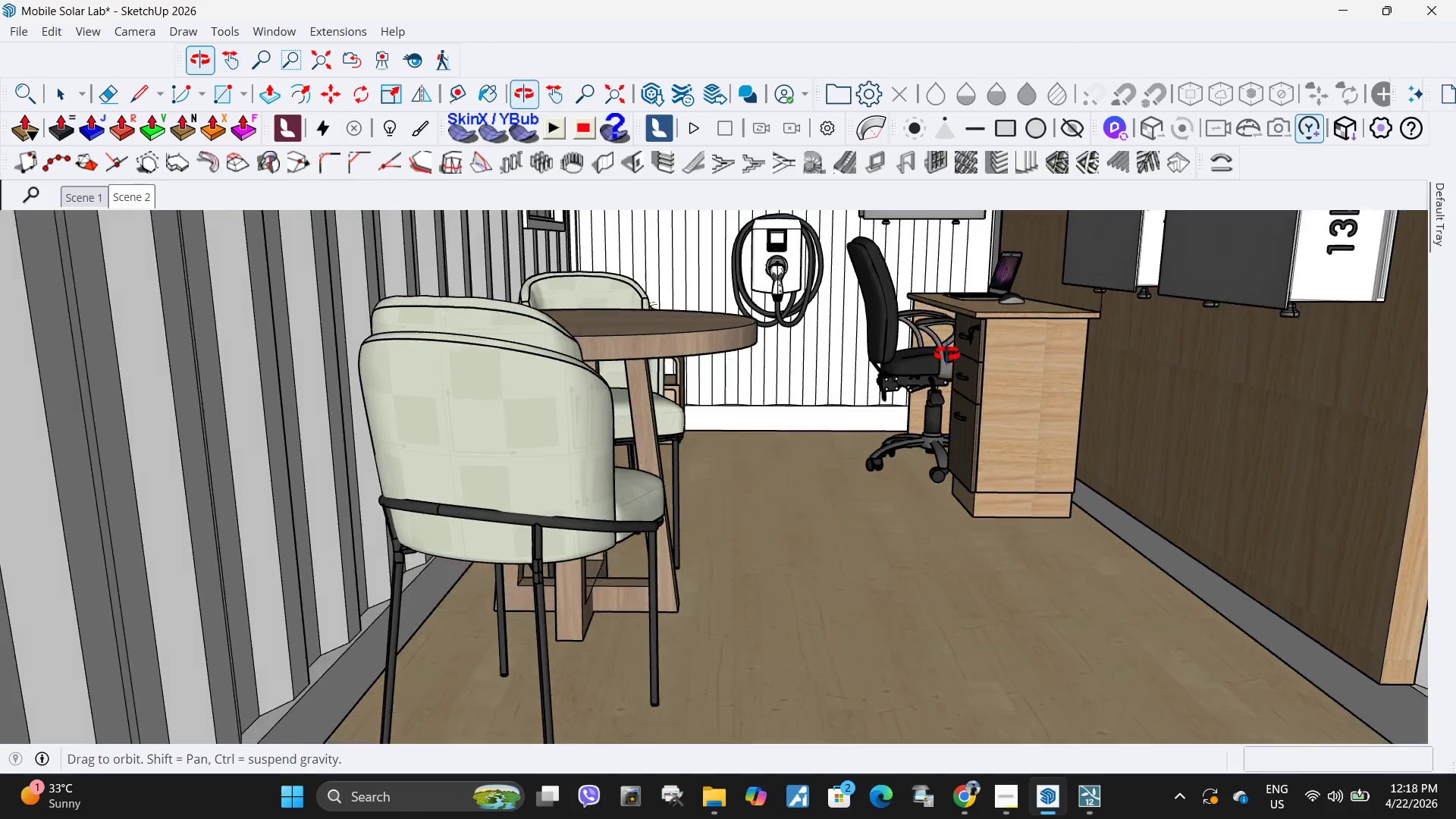 
left_click_drag(start_coordinate=[939, 347], to_coordinate=[915, 562])
 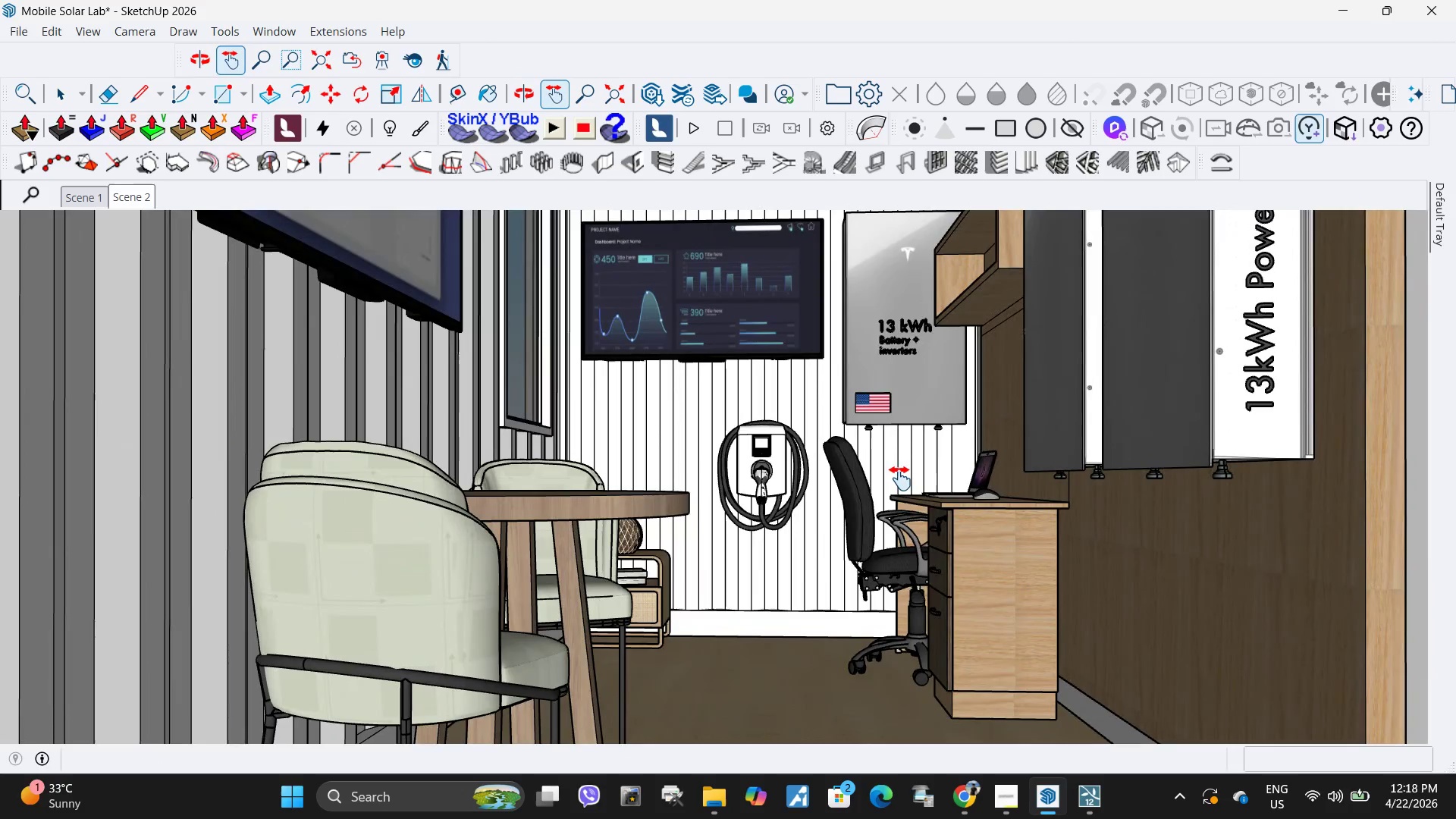 
scroll: coordinate [900, 479], scroll_direction: up, amount: 52.0
 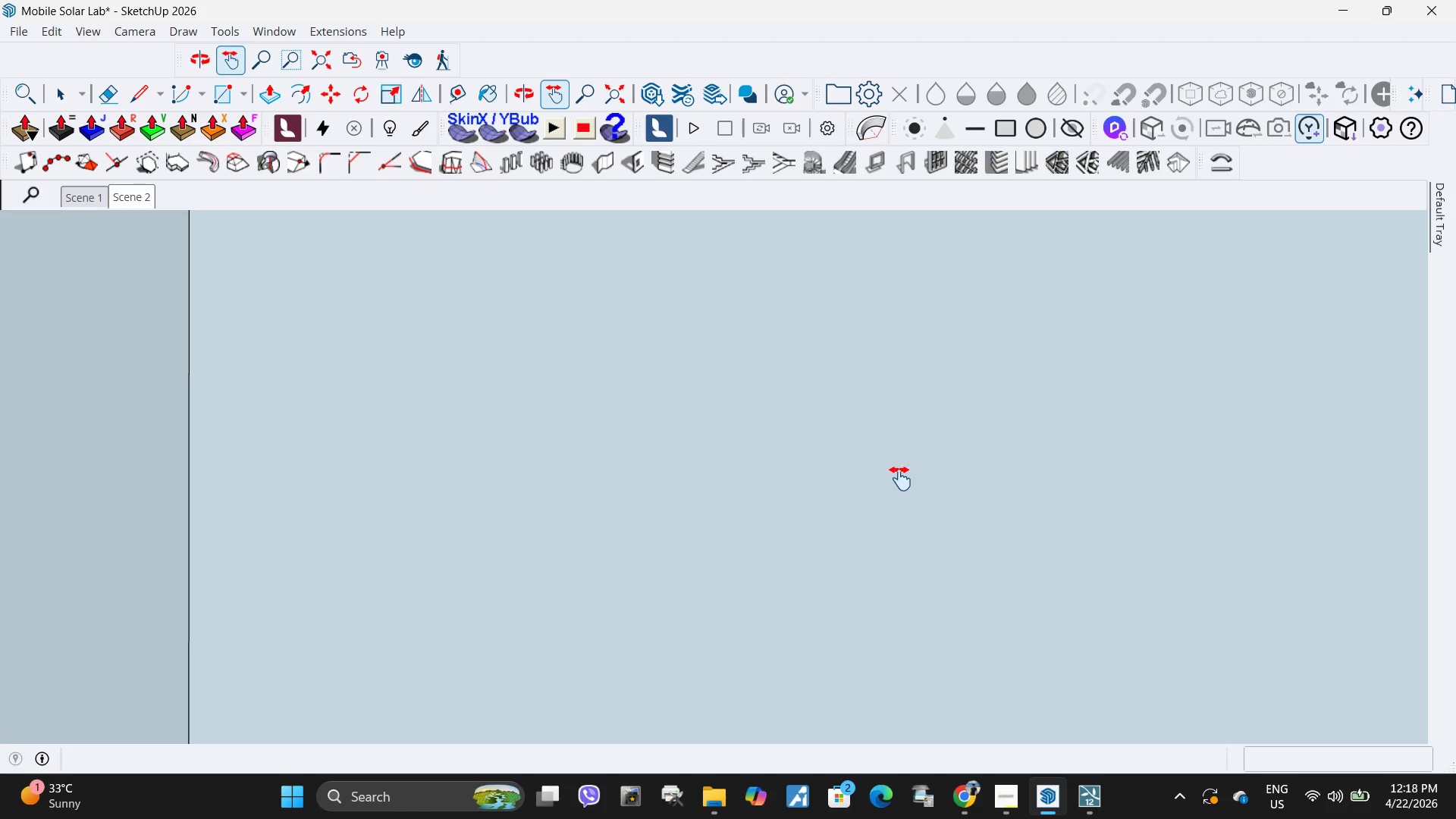 
middle_click([890, 492])
 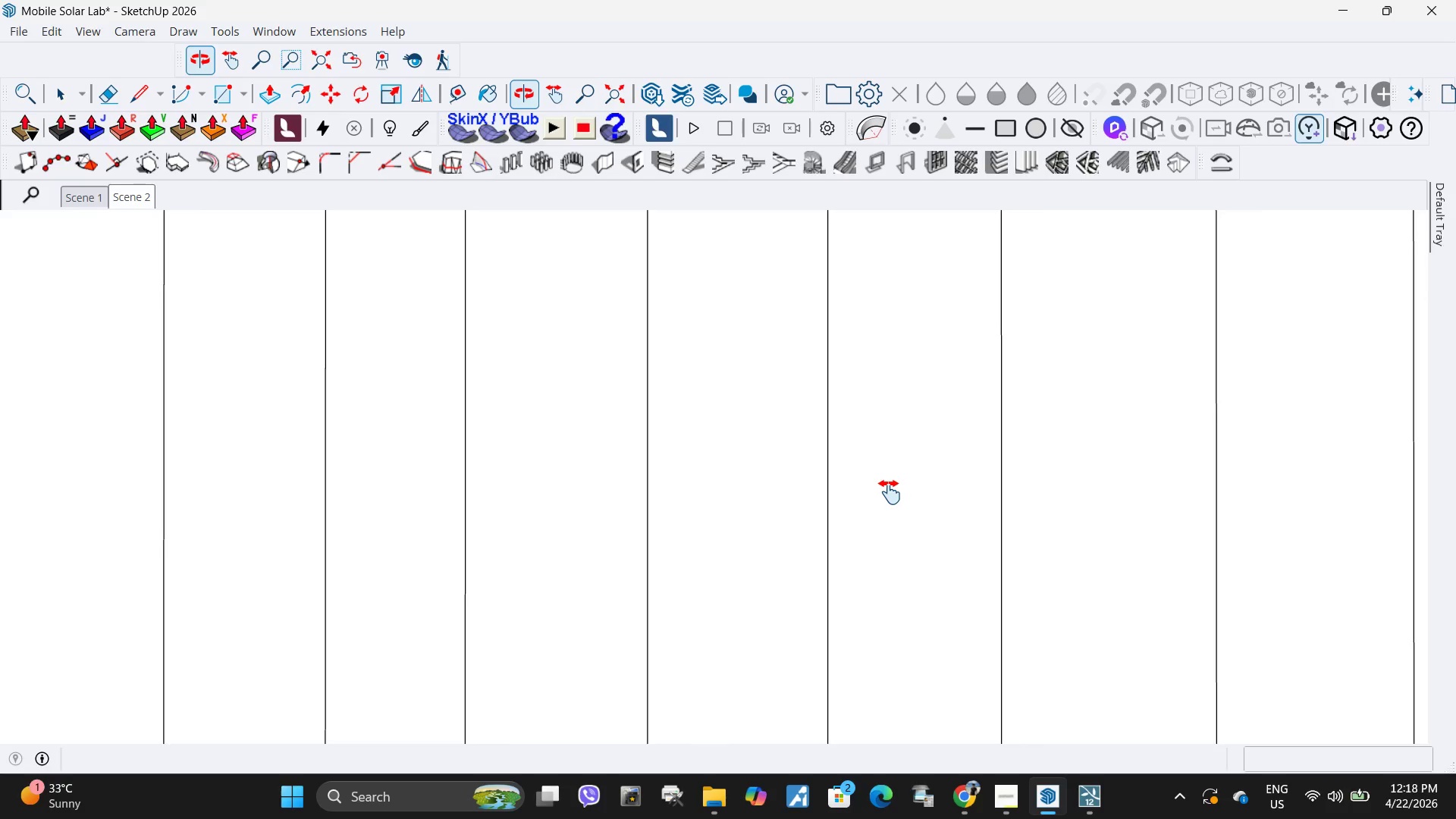 
scroll: coordinate [890, 492], scroll_direction: up, amount: 83.0
 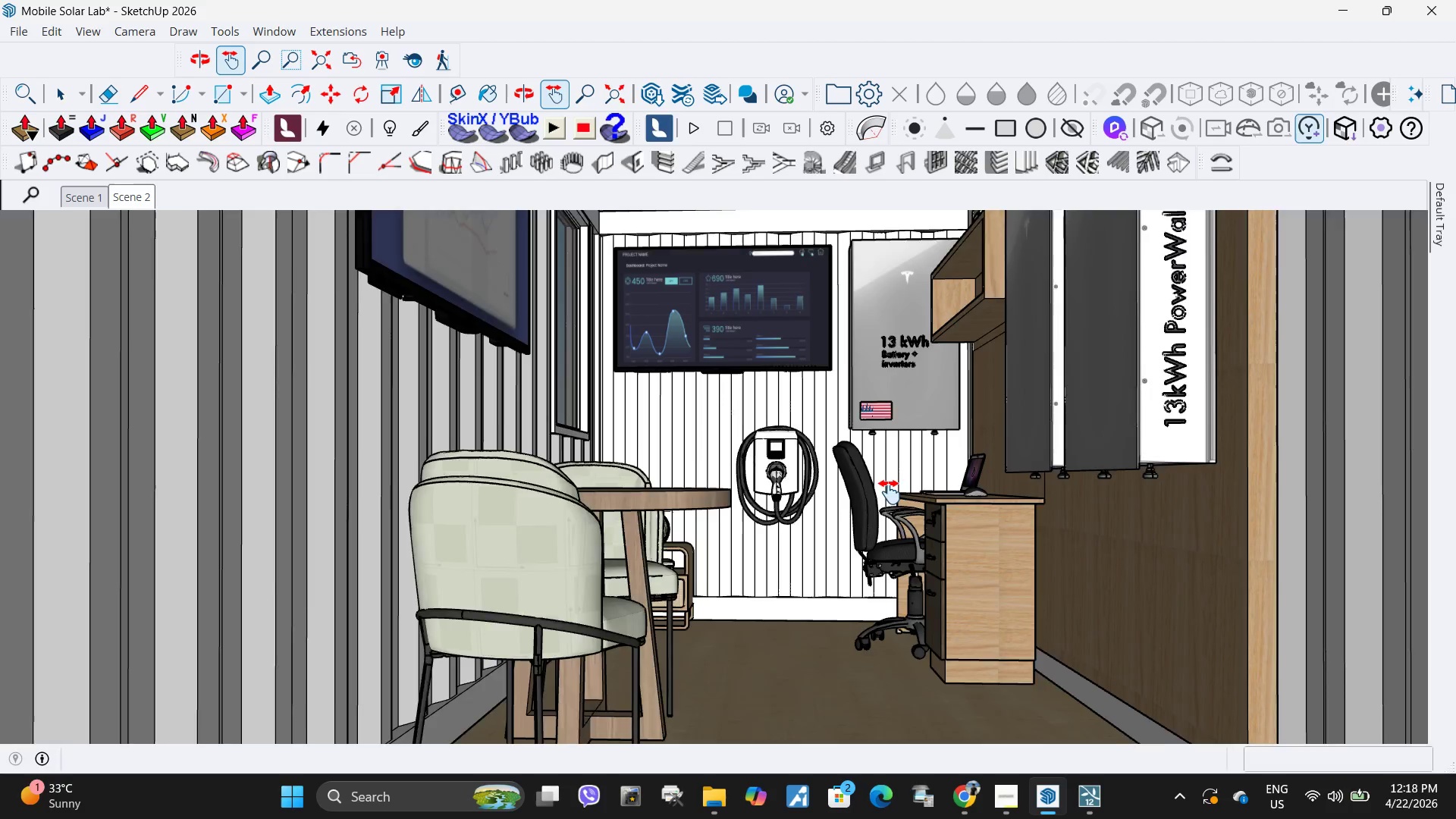 
scroll: coordinate [890, 492], scroll_direction: down, amount: 1.0
 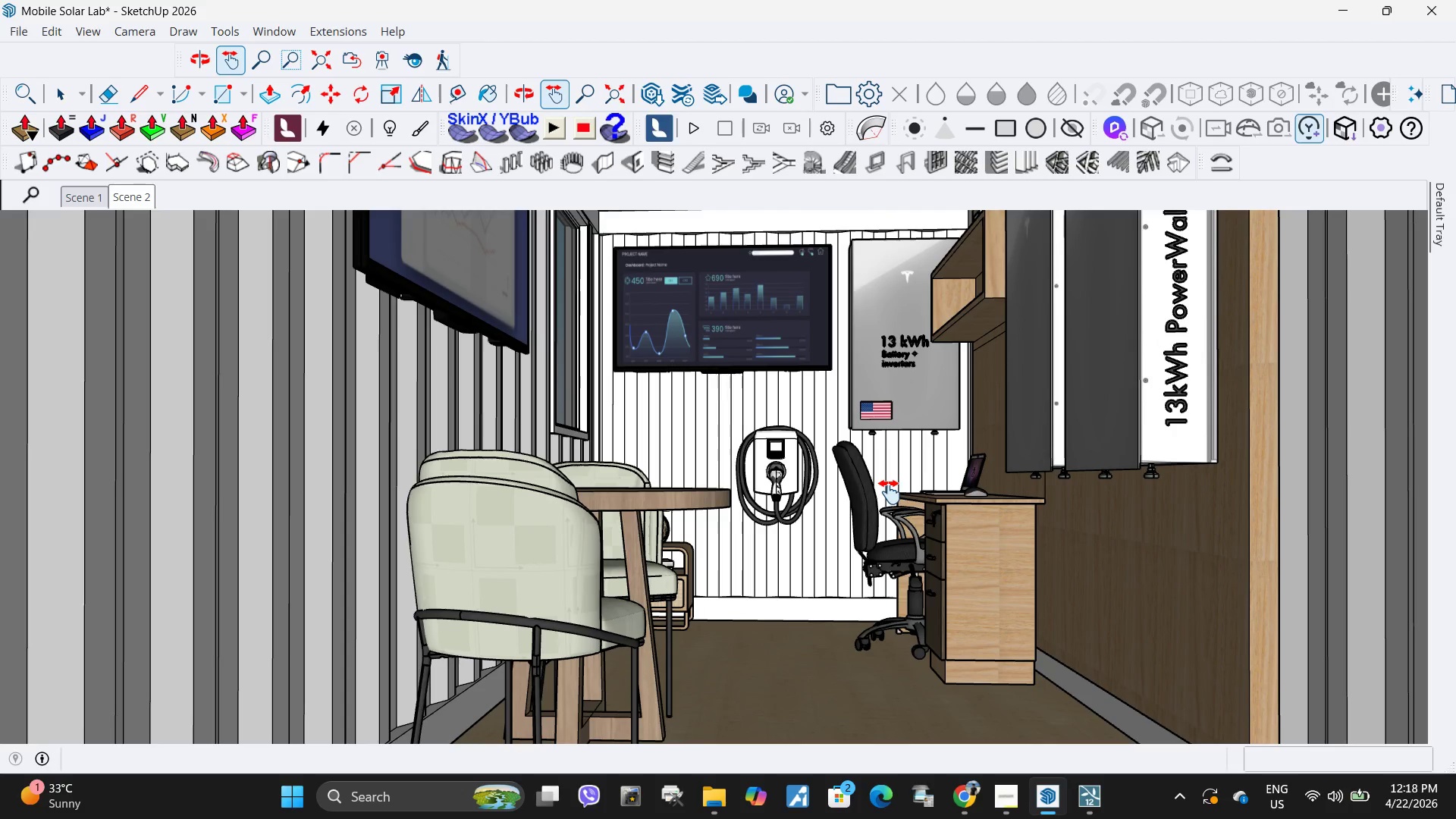 
left_click_drag(start_coordinate=[890, 492], to_coordinate=[890, 498])
 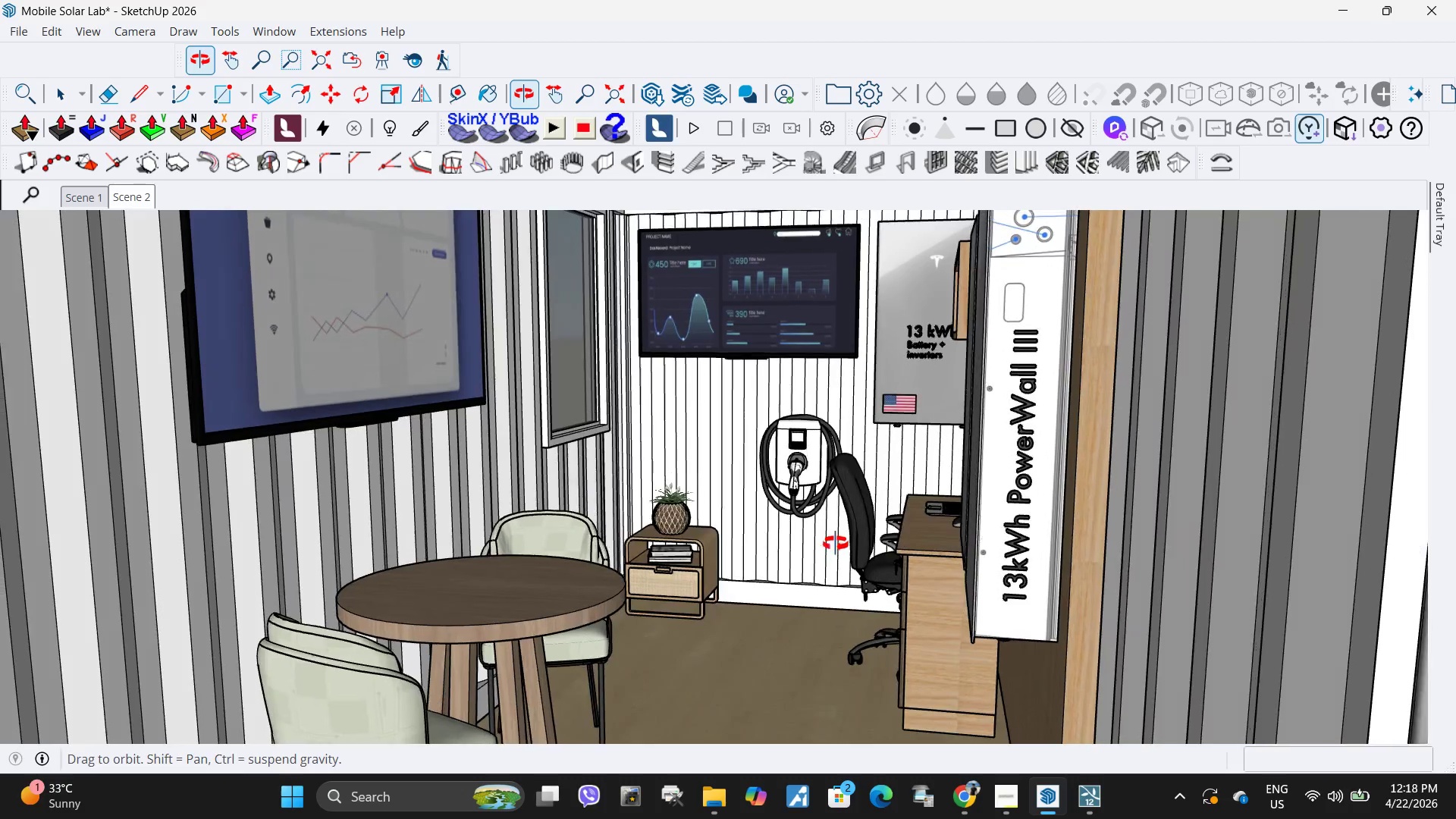 
left_click_drag(start_coordinate=[791, 528], to_coordinate=[847, 516])
 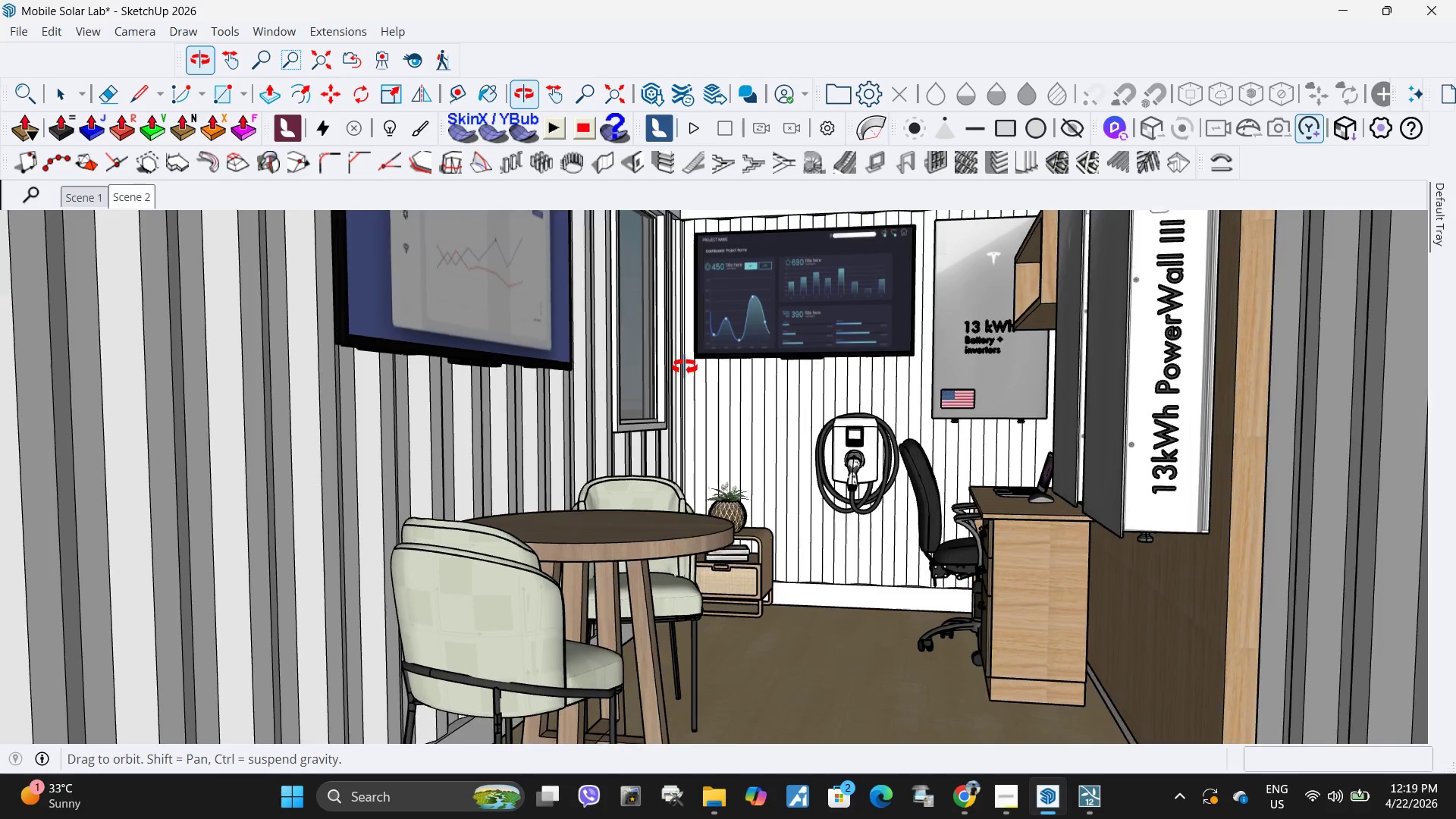 
left_click_drag(start_coordinate=[808, 355], to_coordinate=[808, 384])
 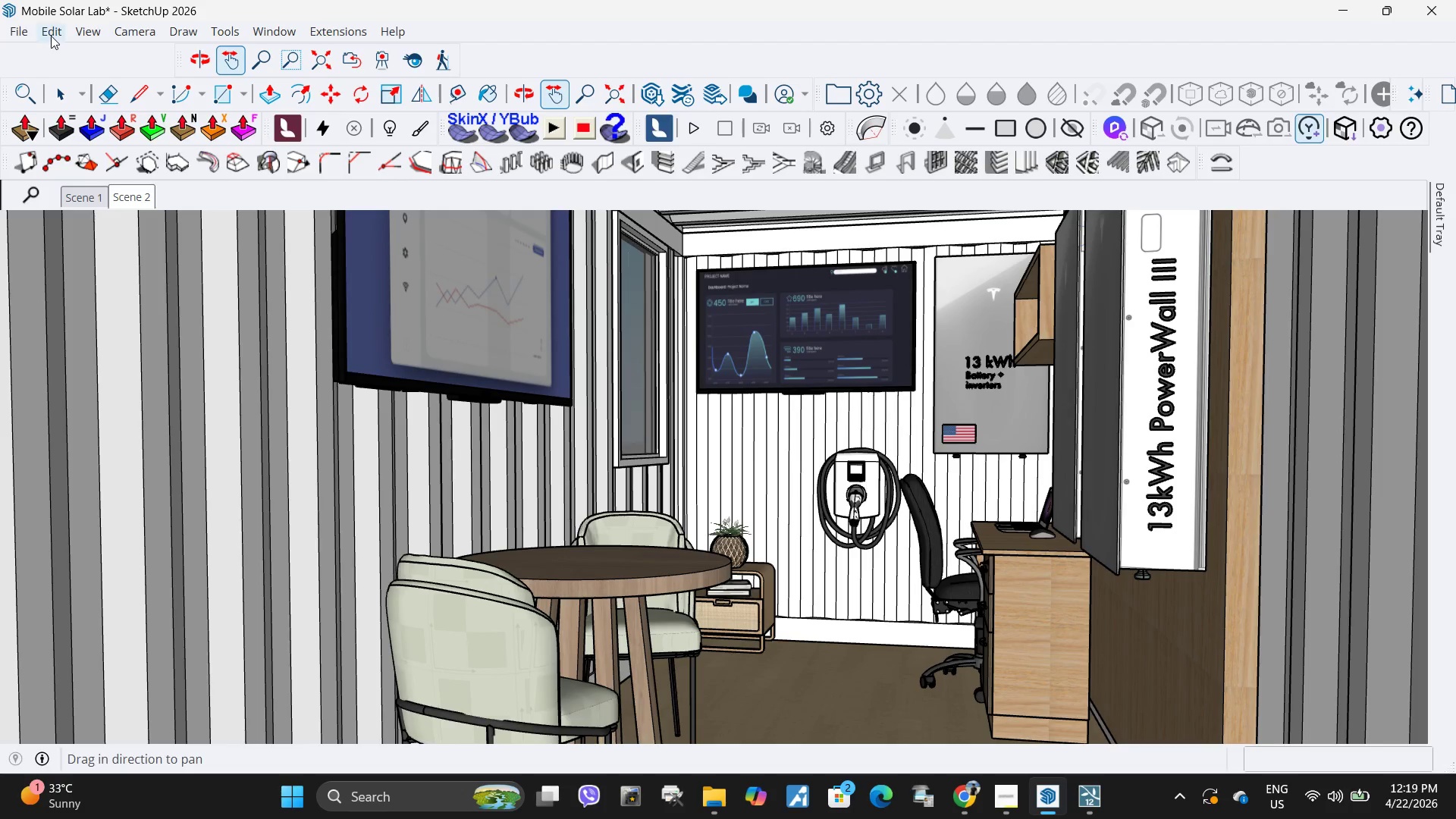 
left_click([24, 33])
 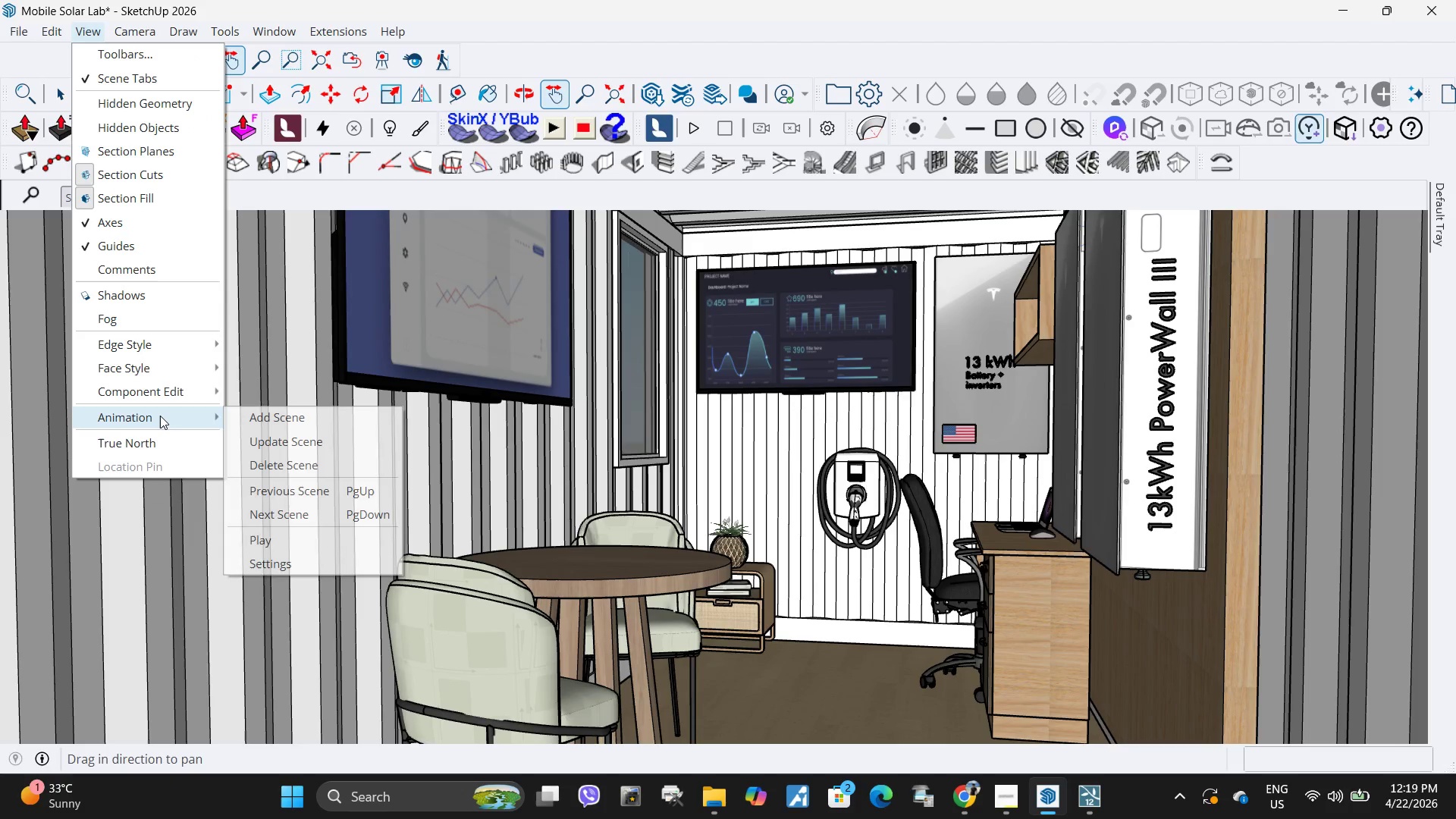 
left_click([266, 421])
 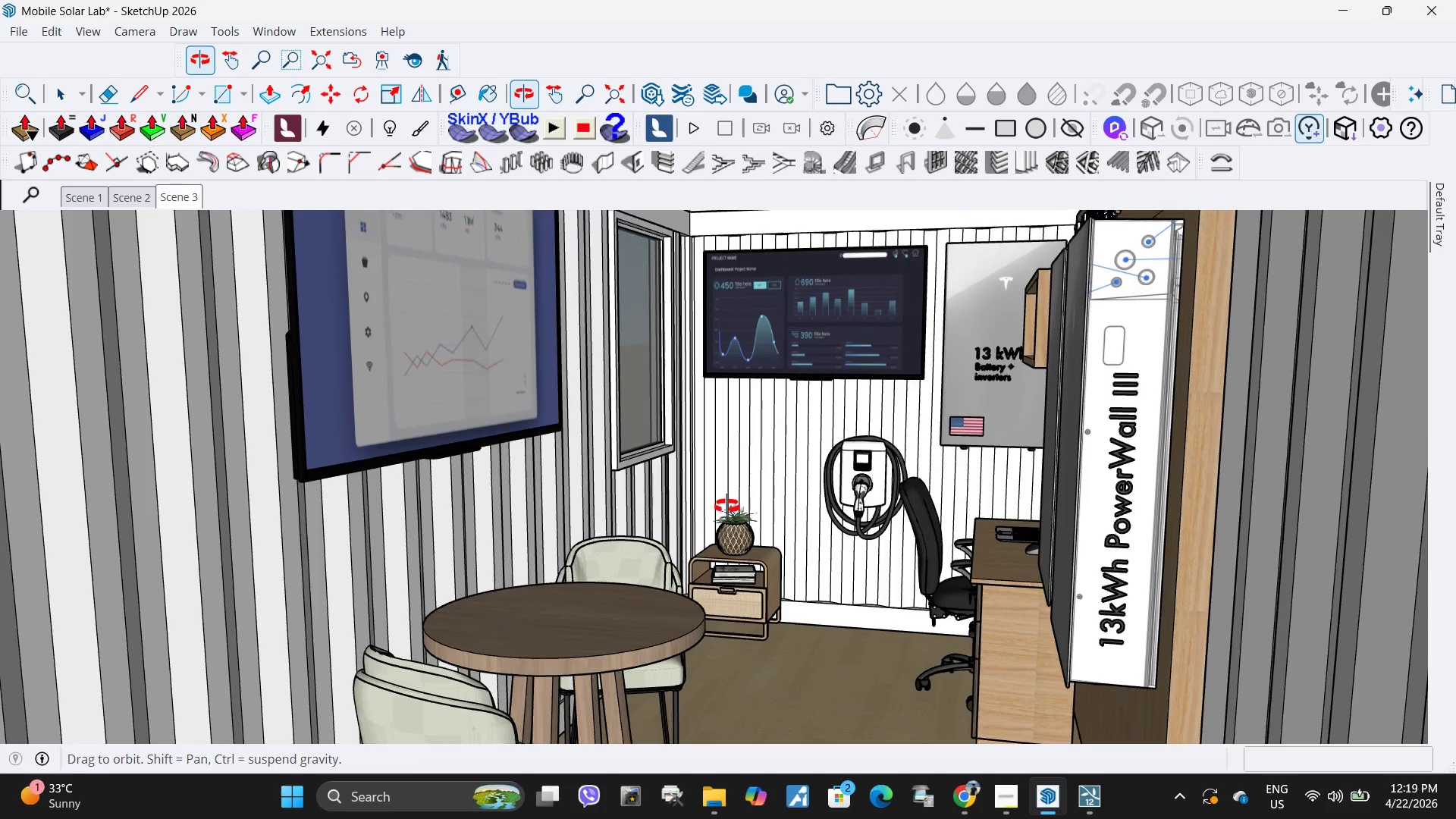 
scroll: coordinate [632, 363], scroll_direction: up, amount: 3.0
 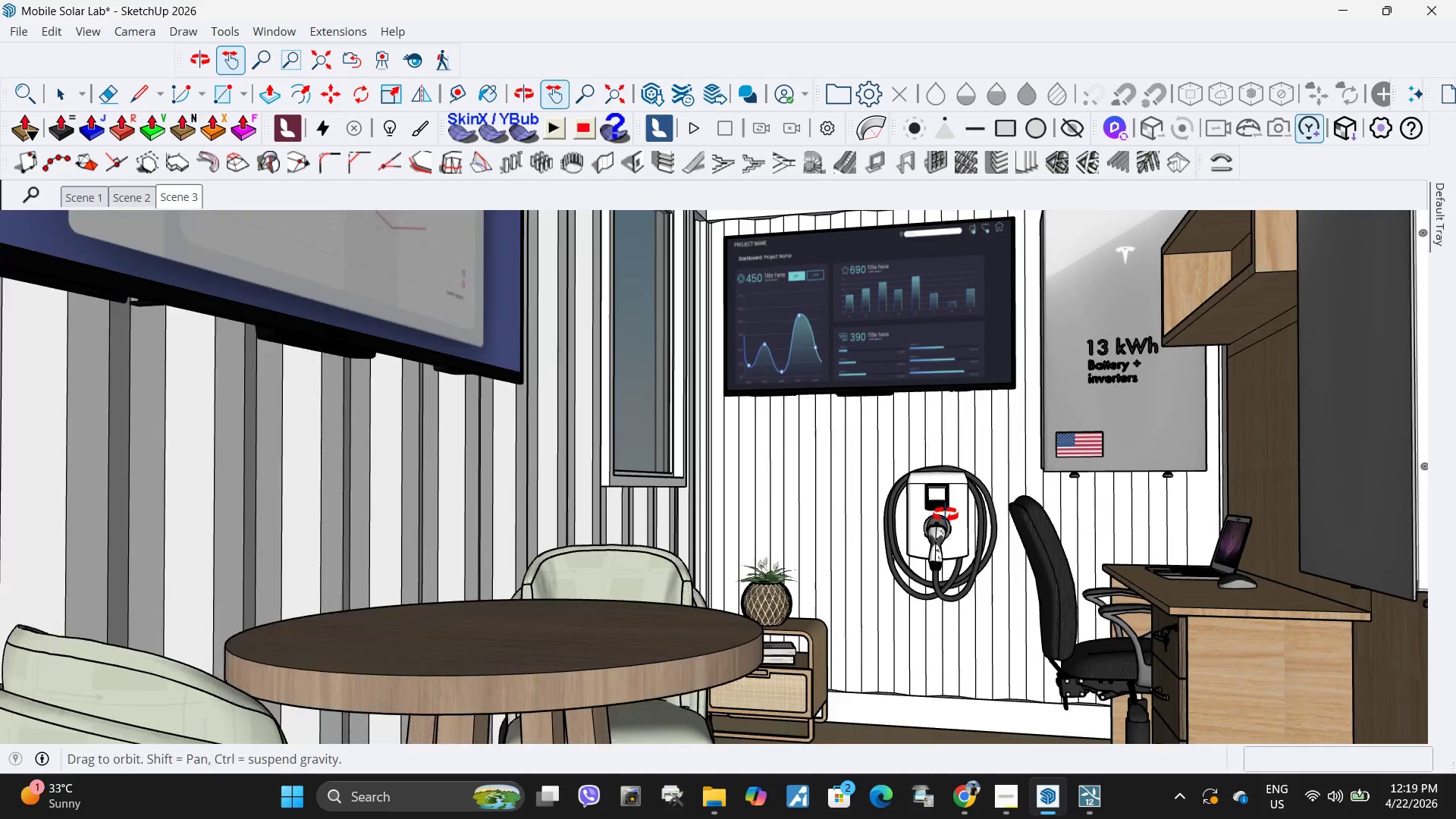 
left_click_drag(start_coordinate=[953, 344], to_coordinate=[858, 408])
 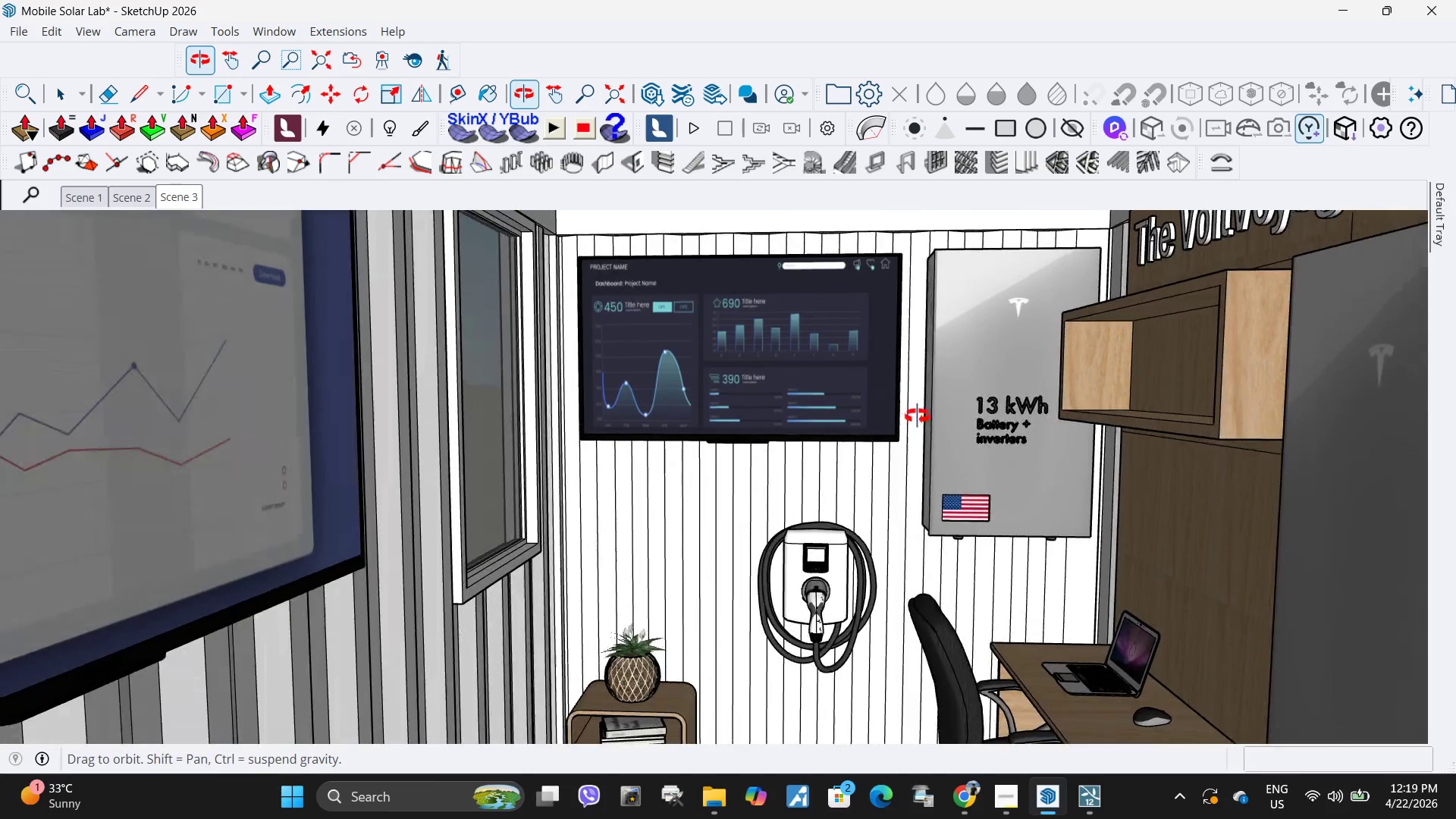 
scroll: coordinate [993, 407], scroll_direction: up, amount: 1.0
 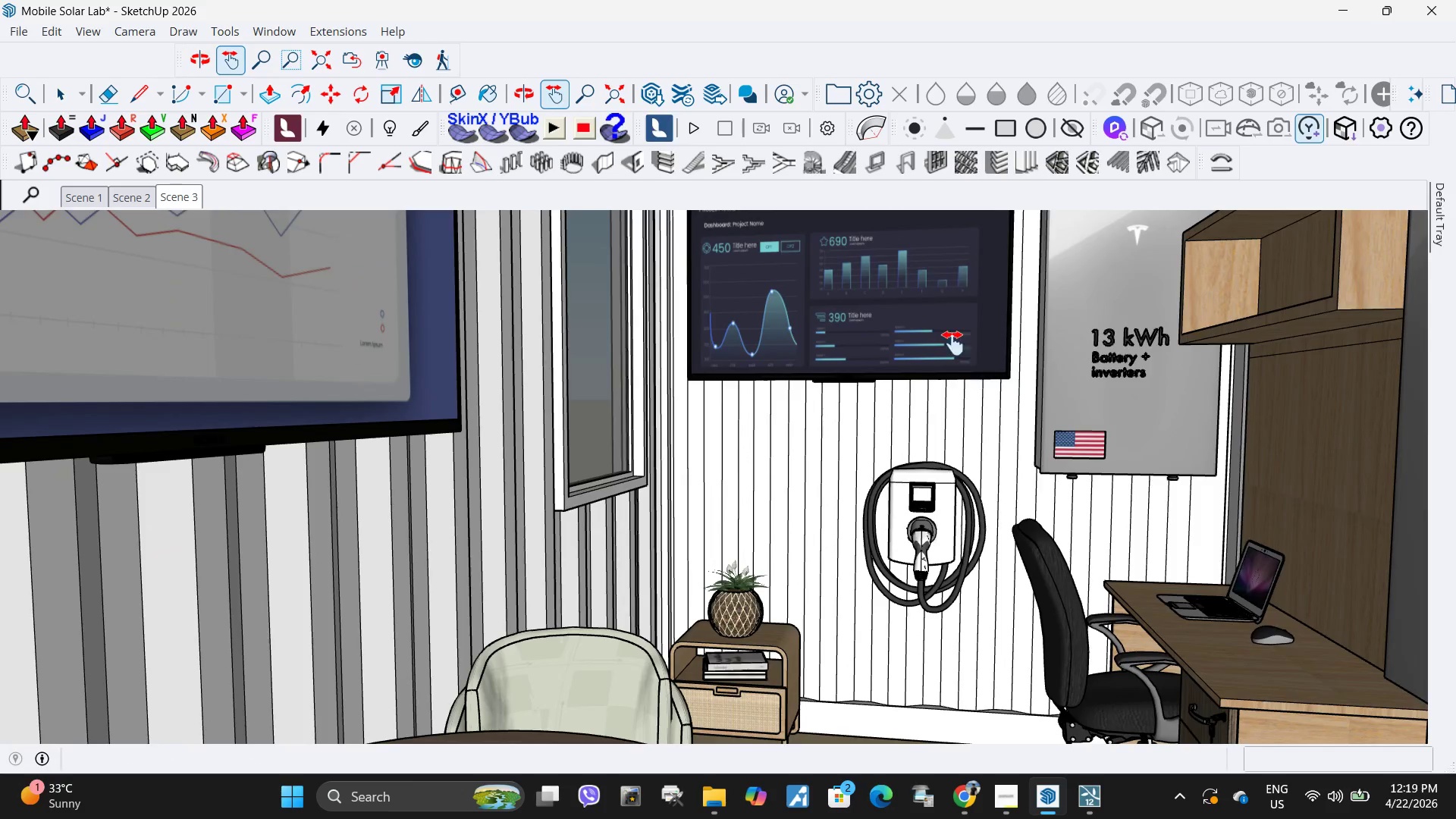 
left_click_drag(start_coordinate=[1033, 453], to_coordinate=[854, 363])
 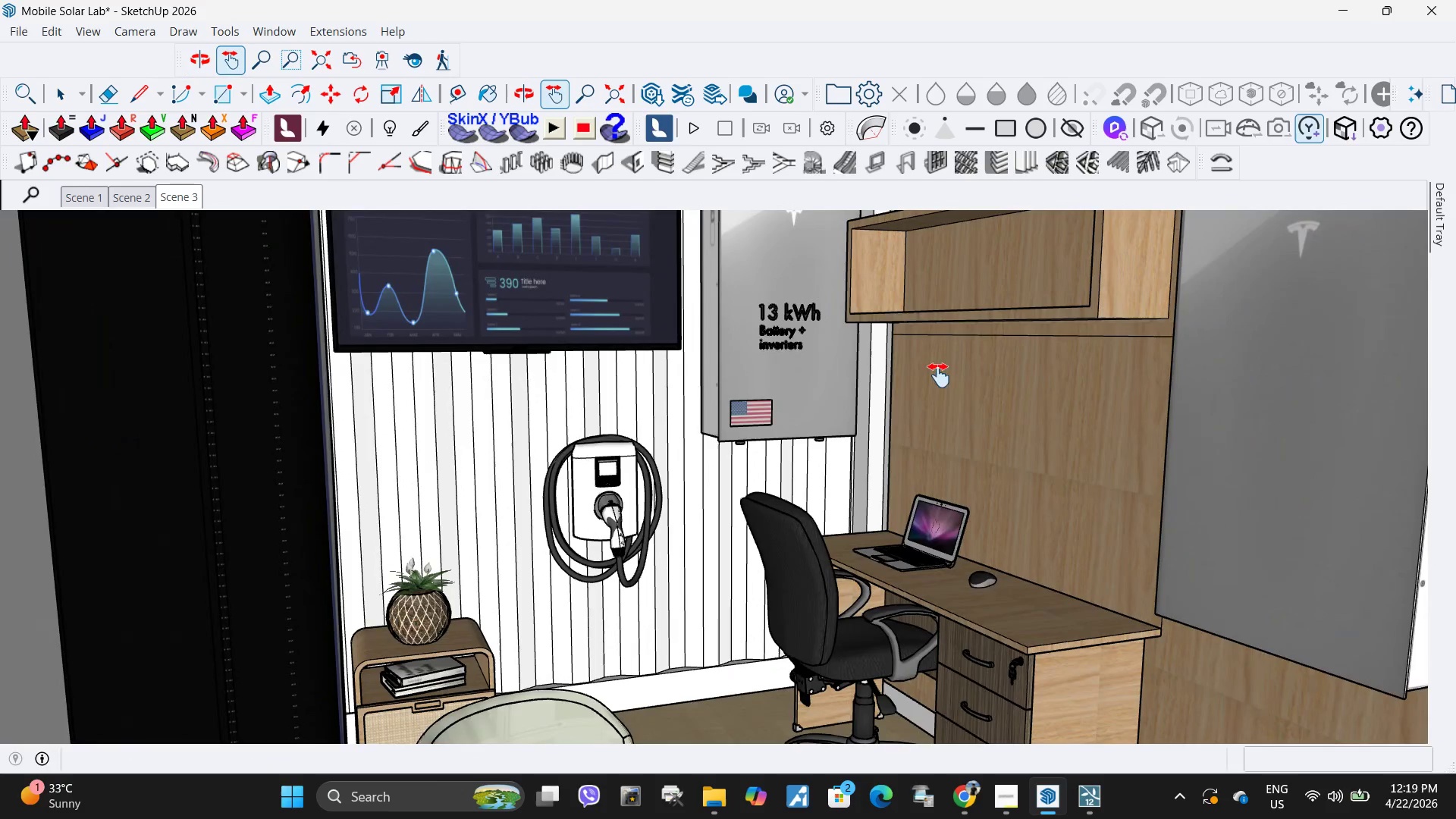 
left_click_drag(start_coordinate=[986, 407], to_coordinate=[824, 366])
 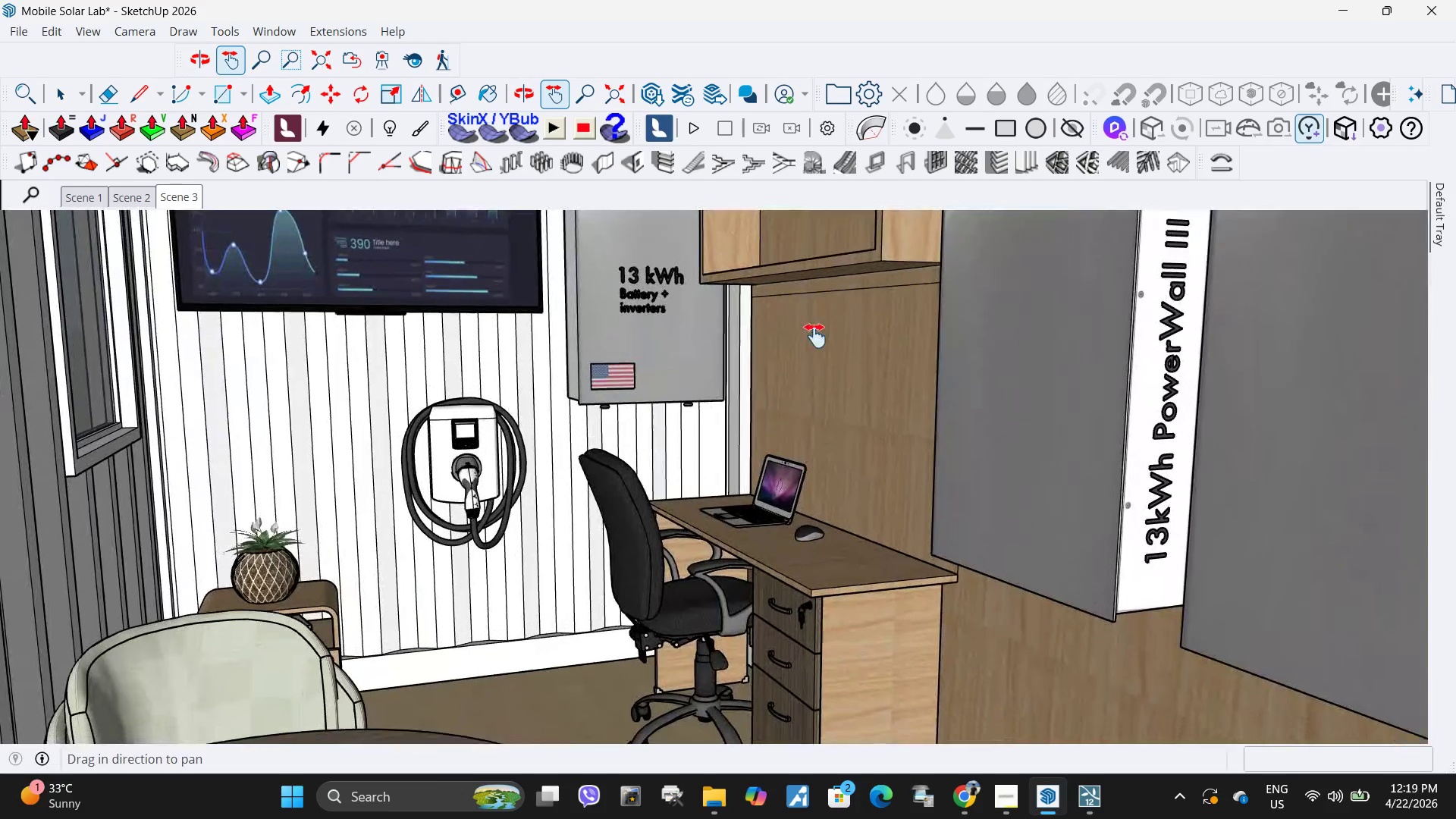 
left_click_drag(start_coordinate=[817, 347], to_coordinate=[811, 284])
 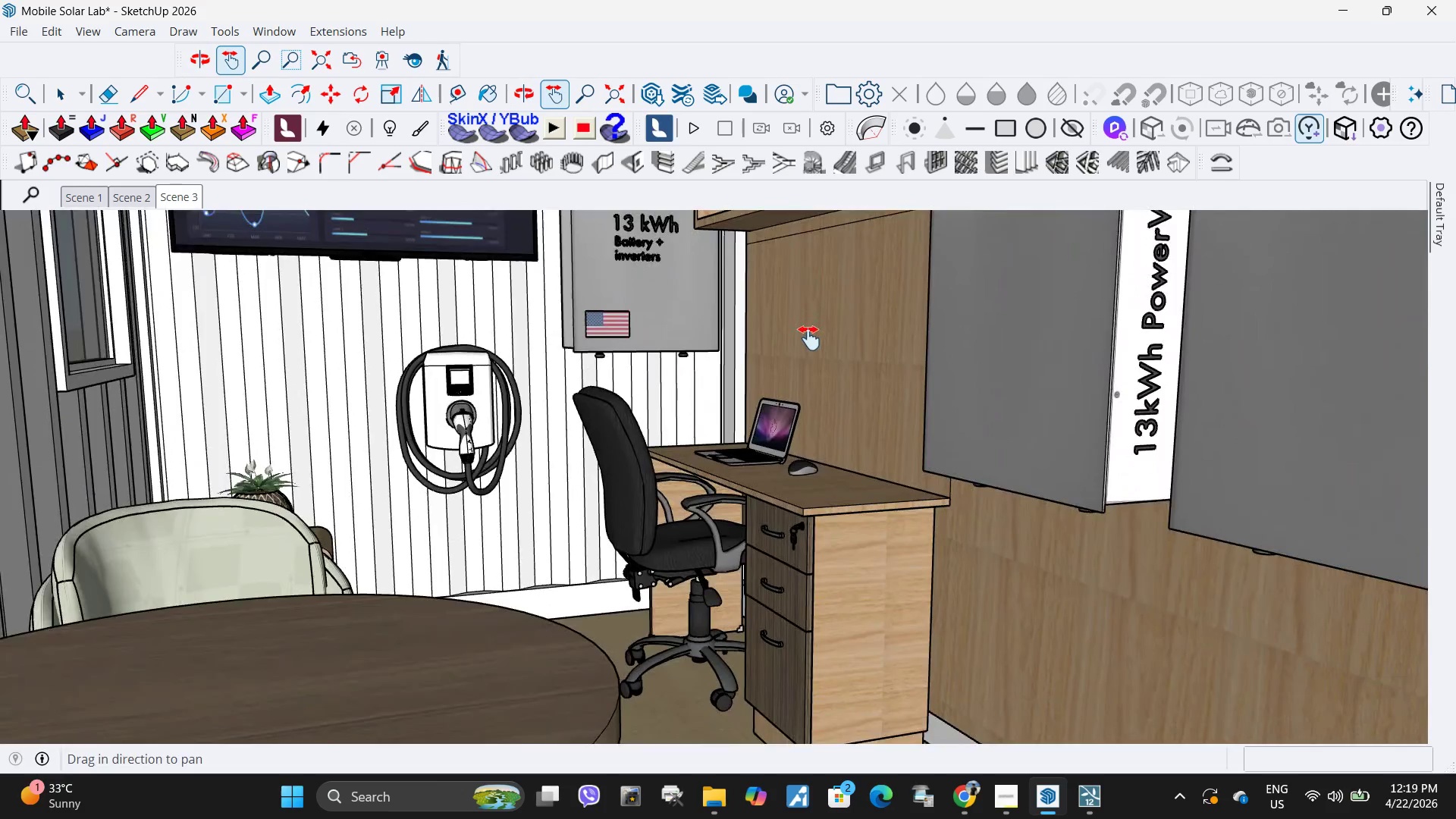 
left_click_drag(start_coordinate=[974, 337], to_coordinate=[921, 473])
 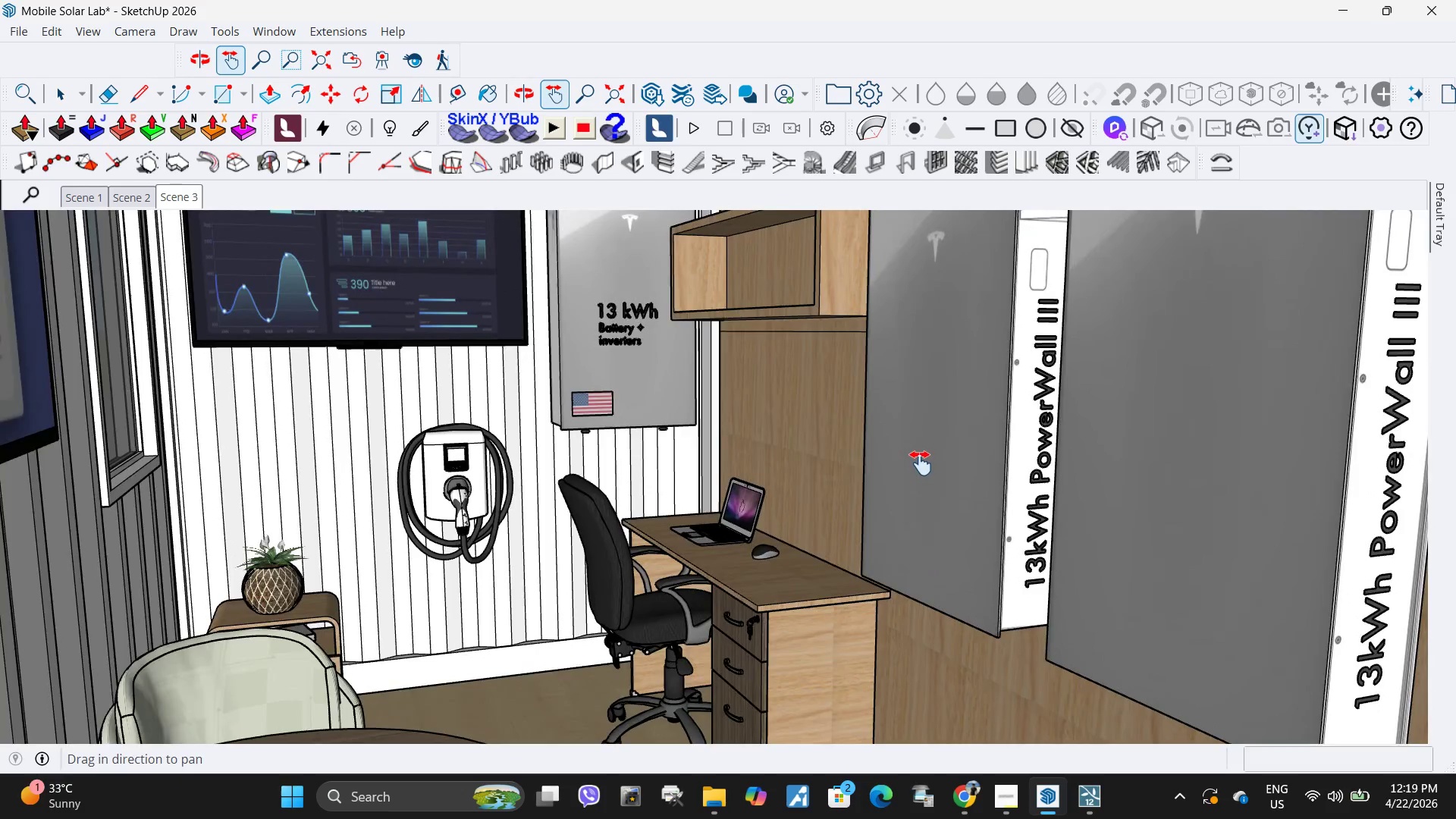 
scroll: coordinate [921, 463], scroll_direction: down, amount: 2.0
 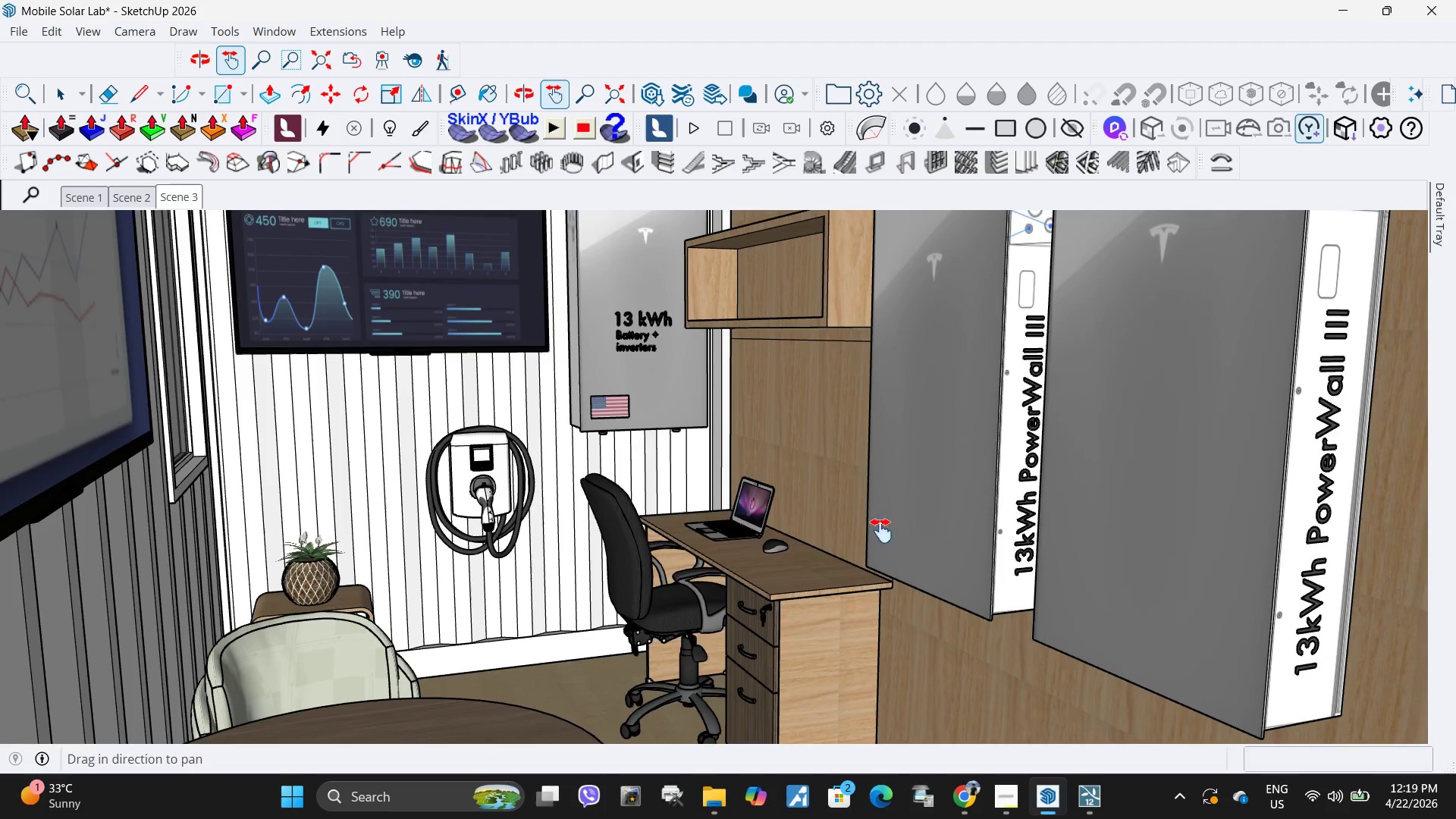 
left_click_drag(start_coordinate=[878, 542], to_coordinate=[883, 450])
 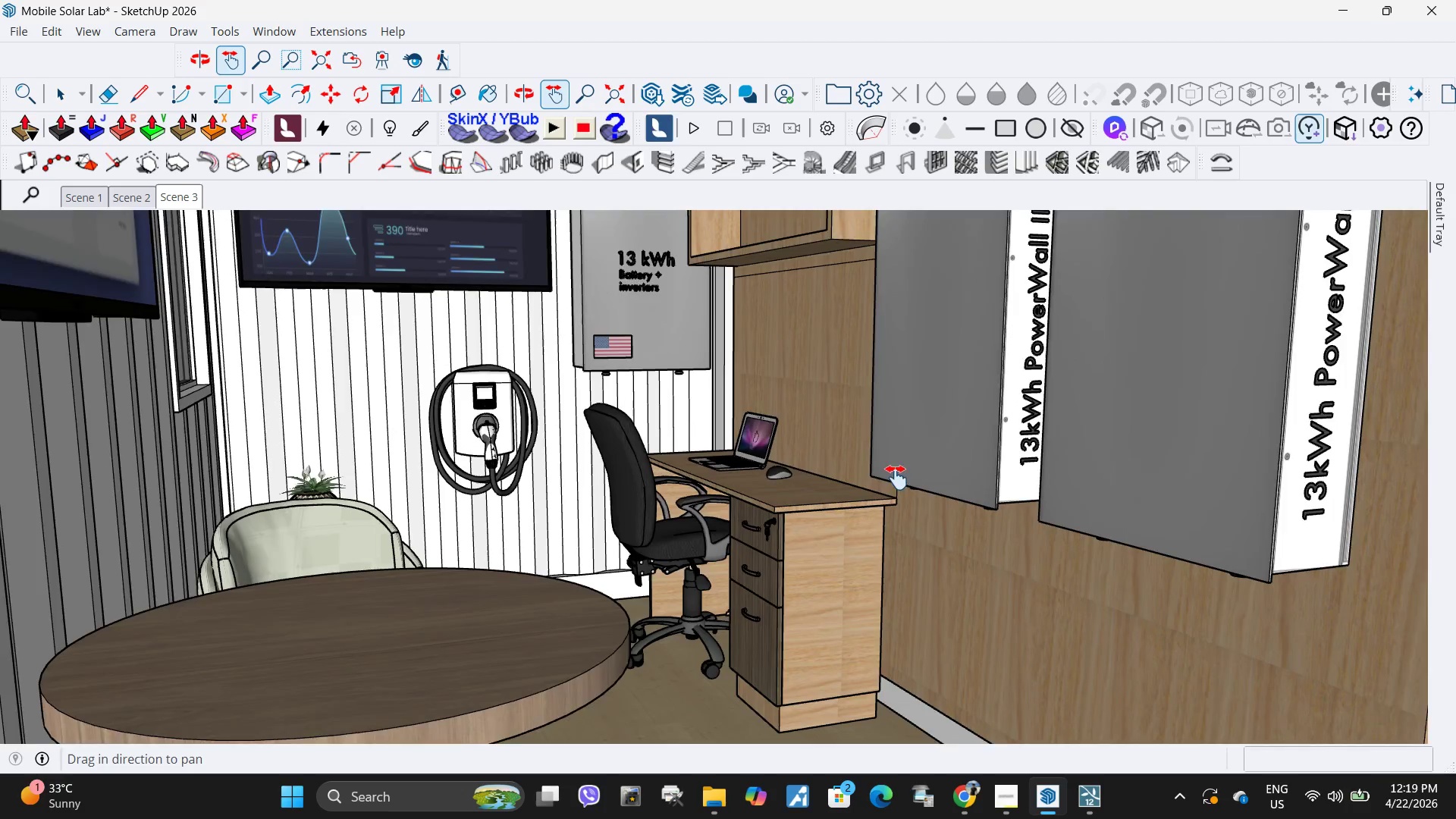 
left_click_drag(start_coordinate=[894, 479], to_coordinate=[907, 441])
 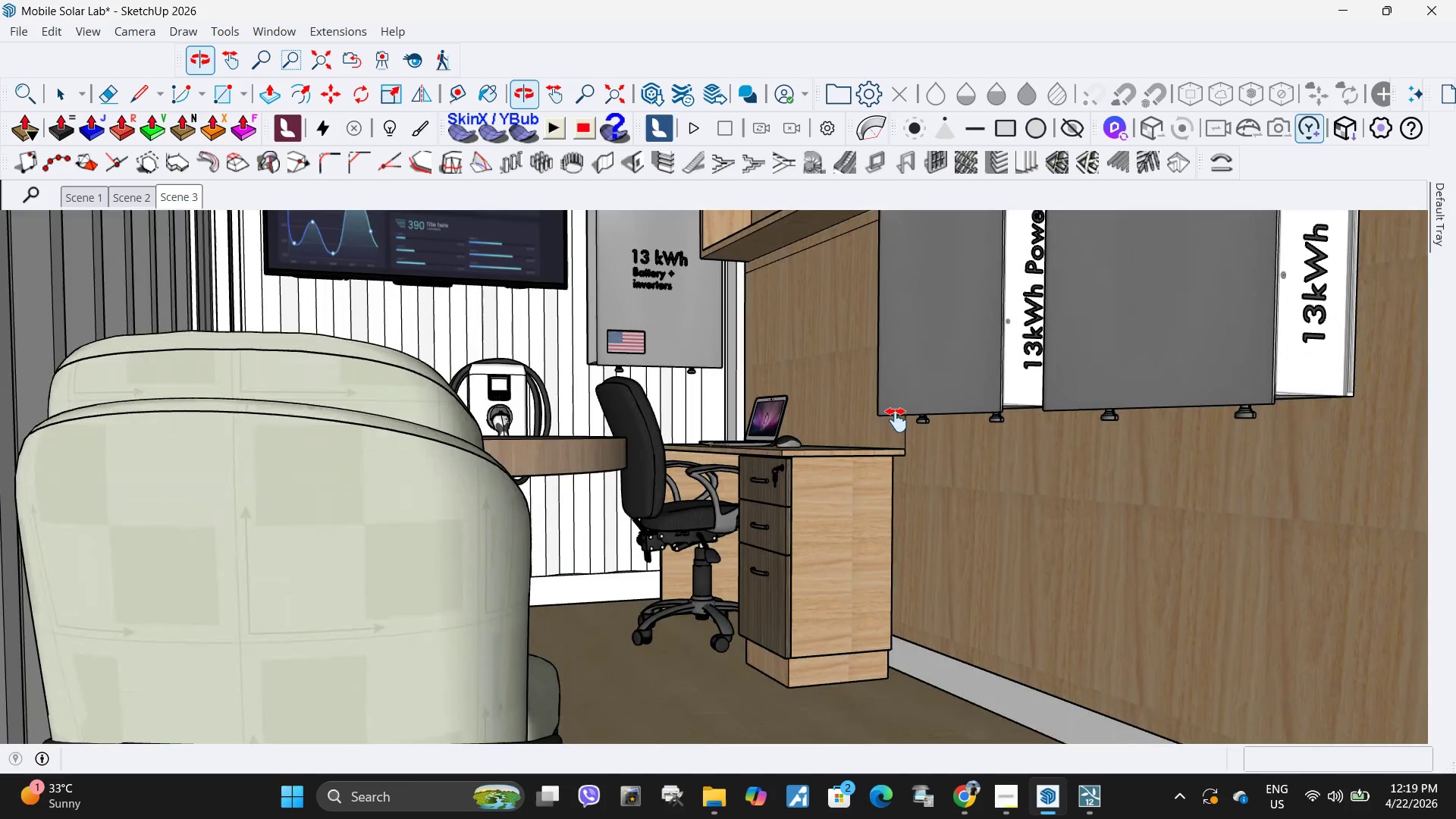 
left_click_drag(start_coordinate=[886, 391], to_coordinate=[880, 534])
 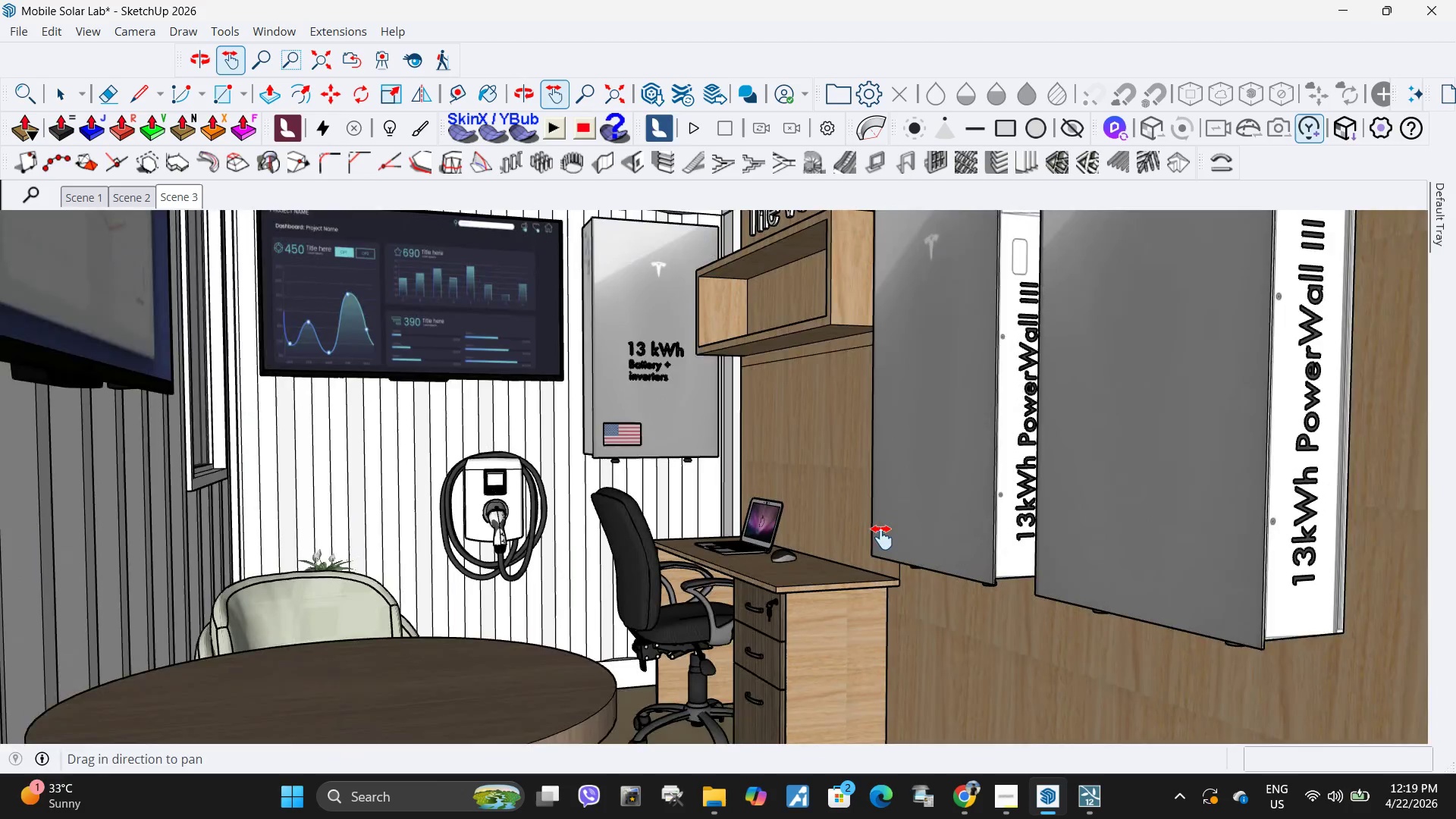 
scroll: coordinate [887, 512], scroll_direction: down, amount: 2.0
 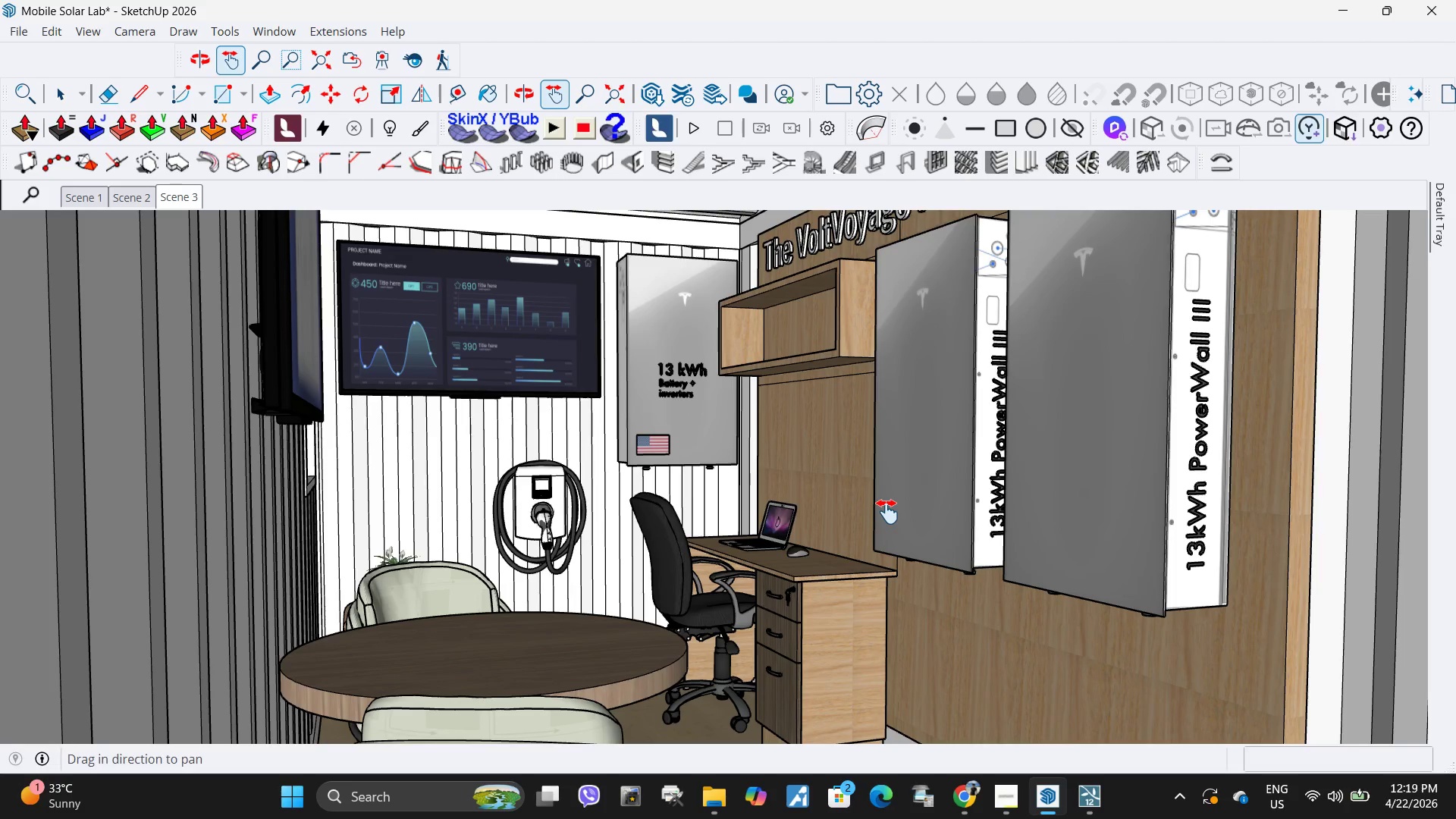 
left_click_drag(start_coordinate=[887, 512], to_coordinate=[876, 532])
 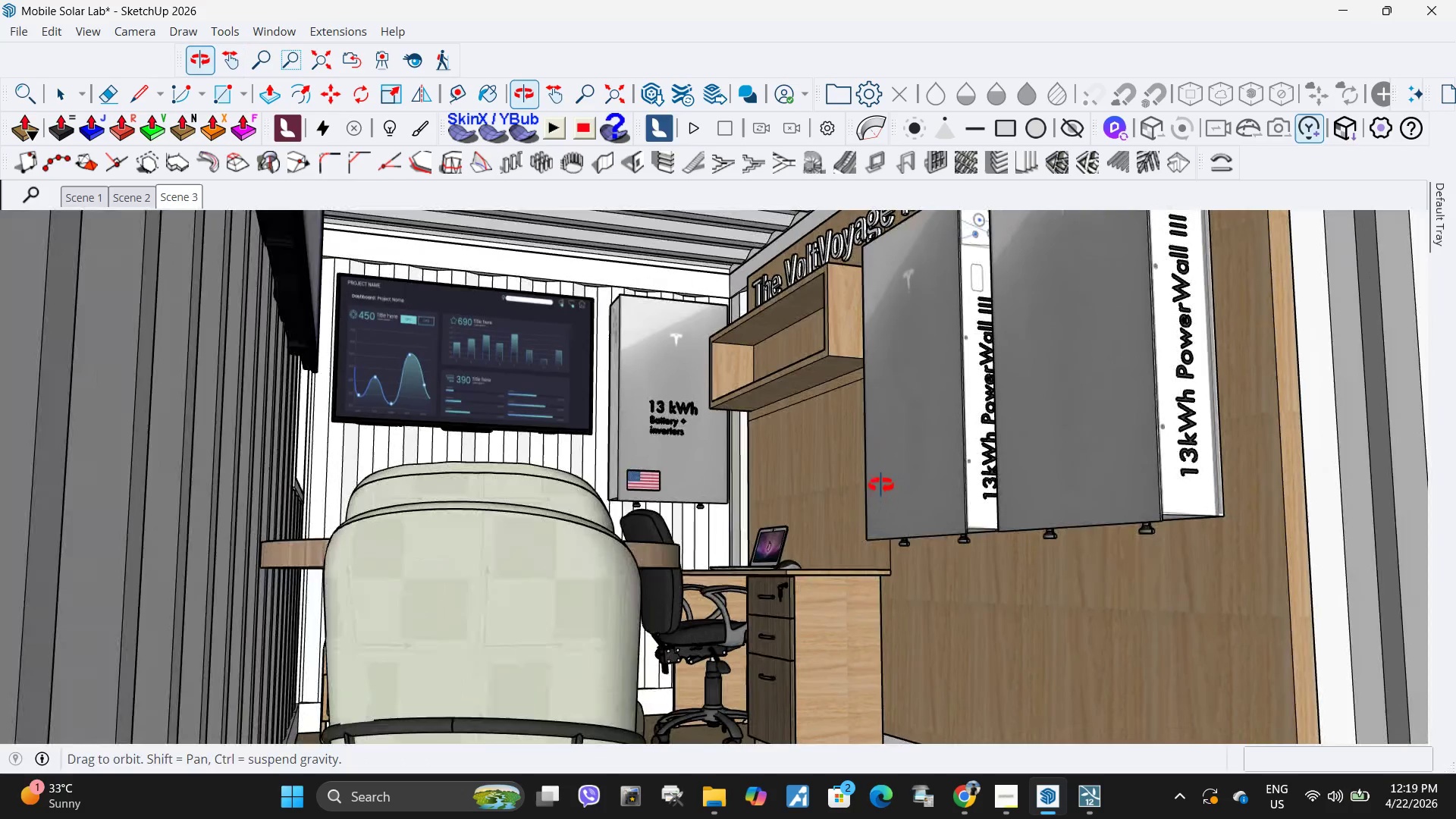 
left_click_drag(start_coordinate=[948, 377], to_coordinate=[860, 527])
 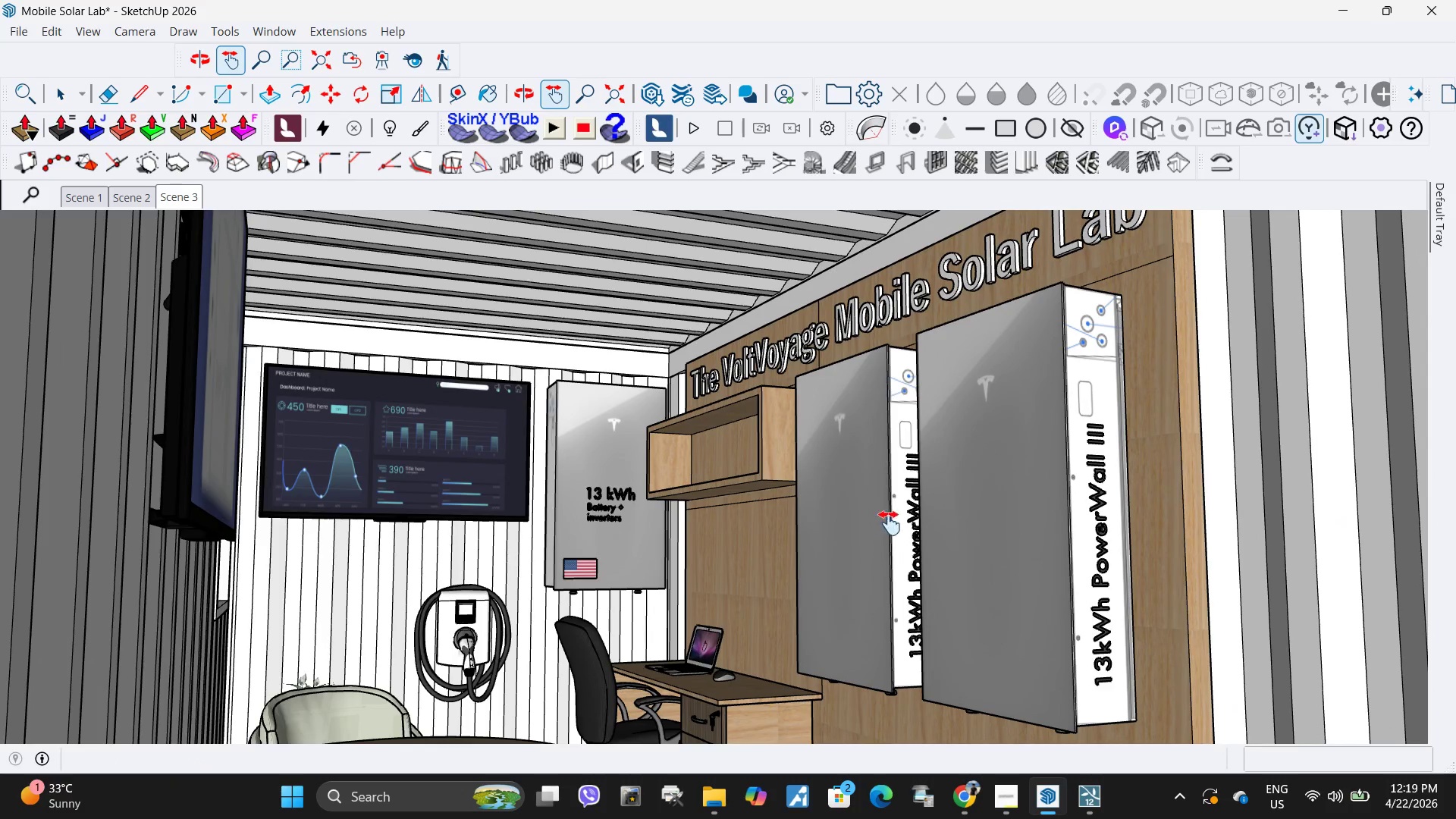 
left_click_drag(start_coordinate=[888, 481], to_coordinate=[875, 497])
 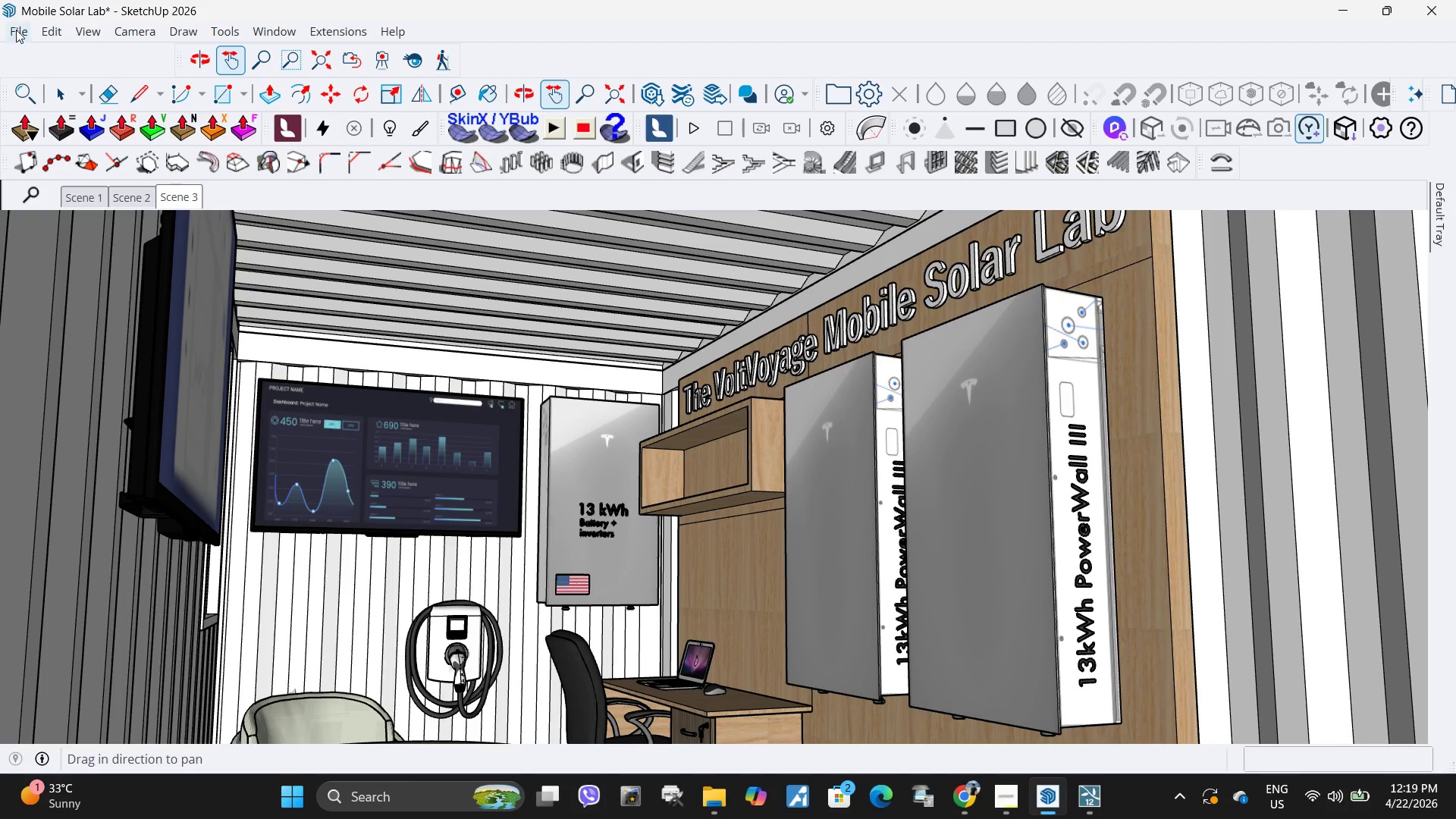 
left_click([18, 30])
 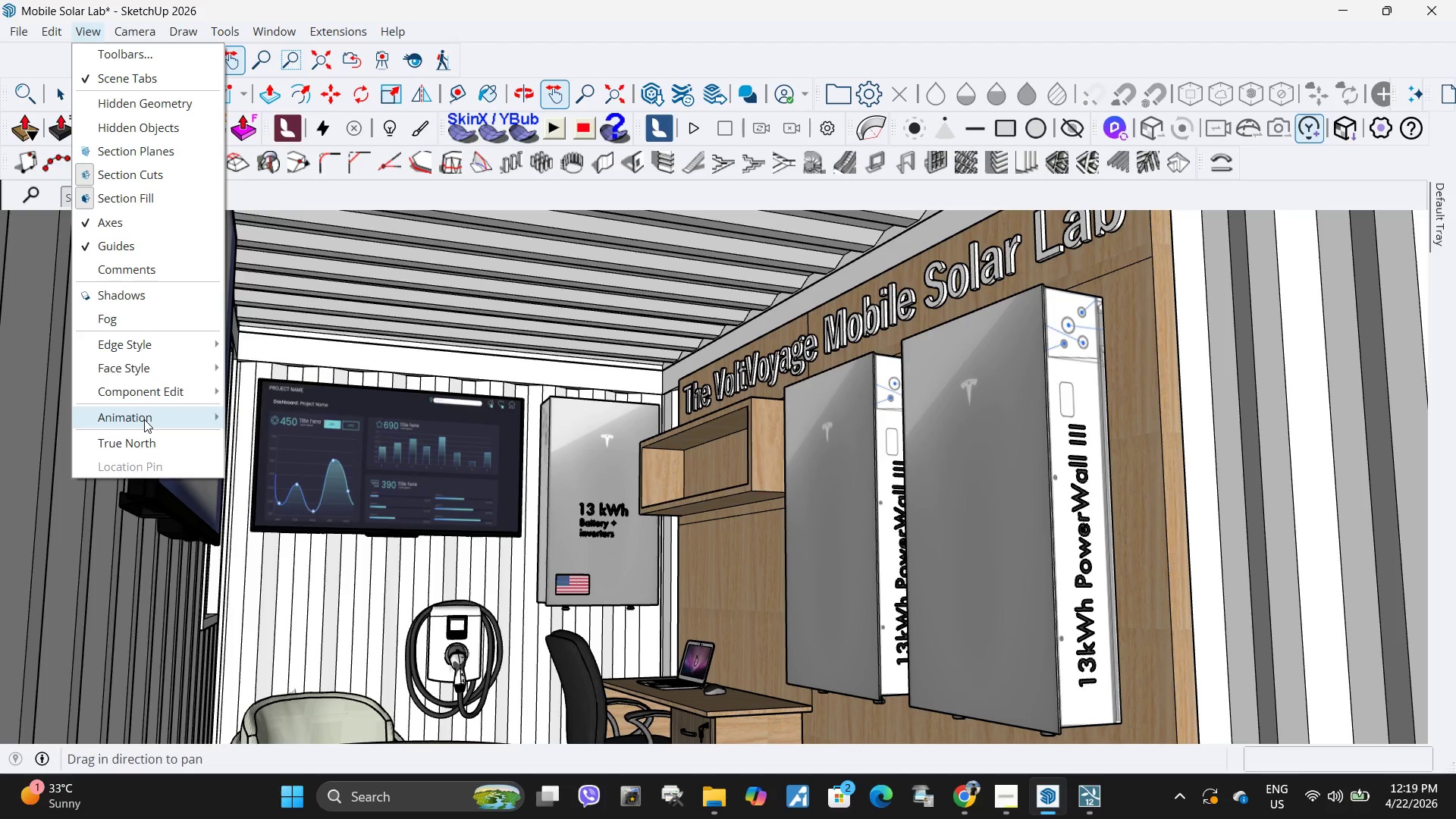 
left_click([260, 419])
 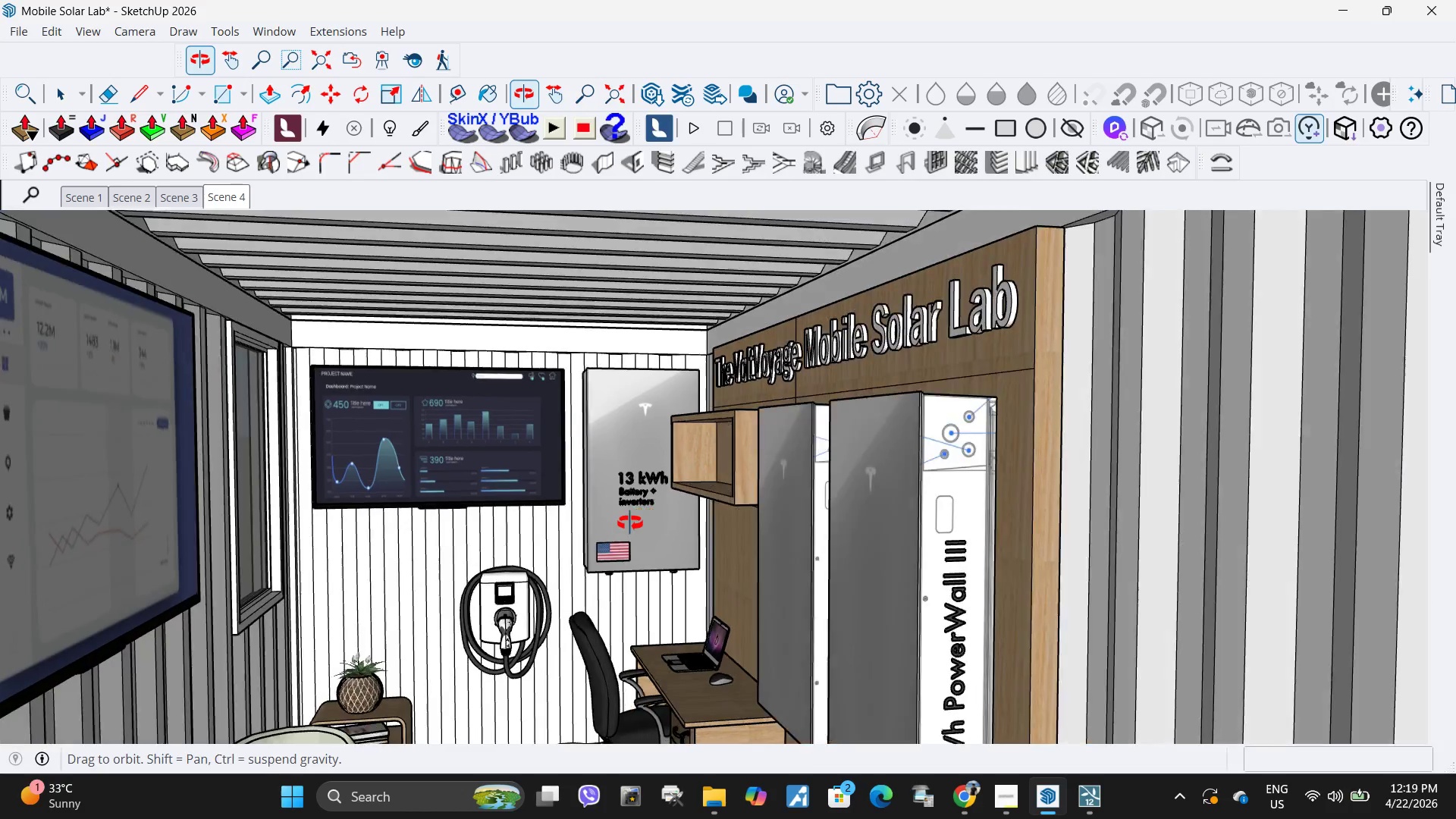 
left_click_drag(start_coordinate=[510, 625], to_coordinate=[626, 435])
 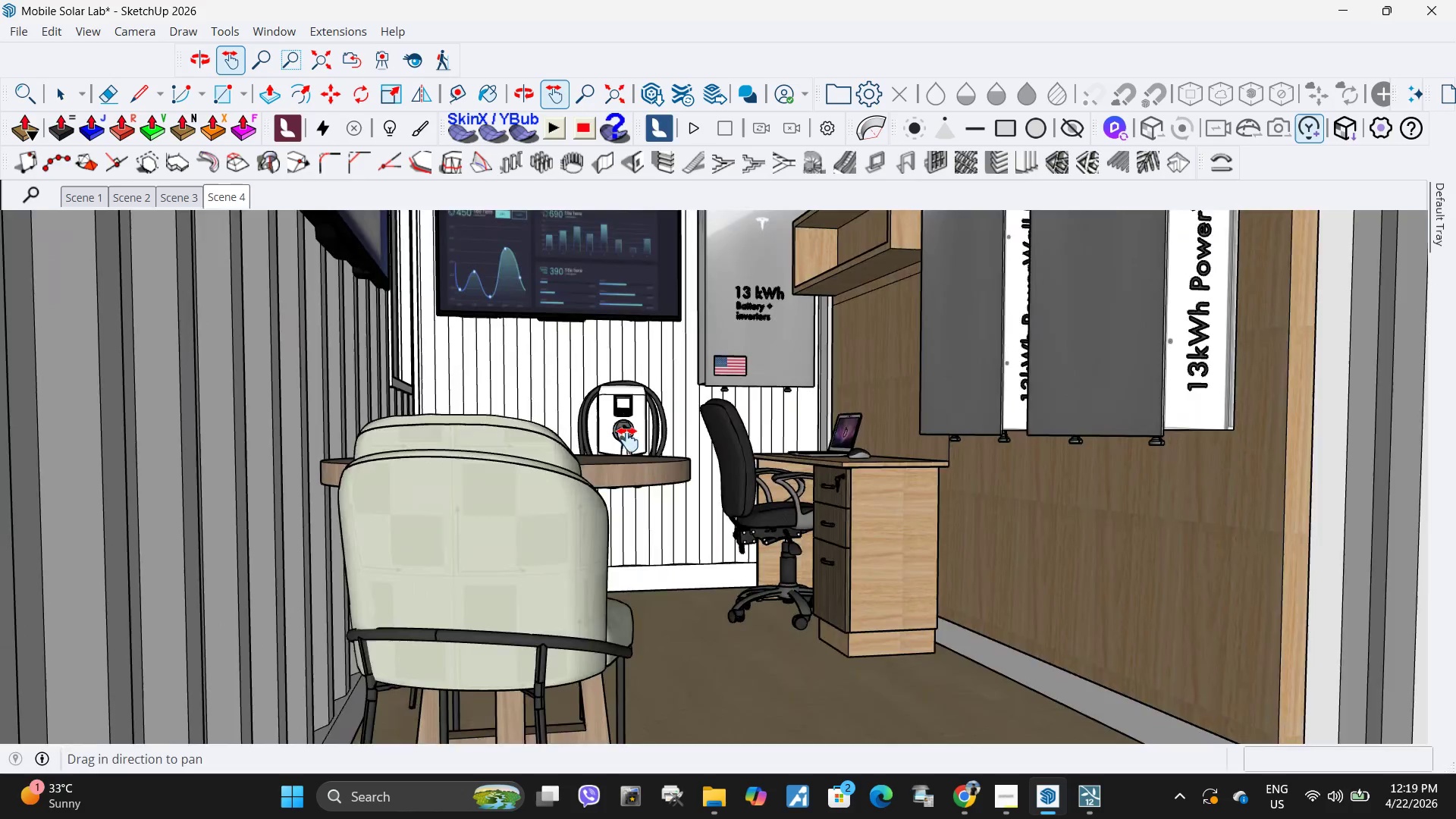 
scroll: coordinate [644, 407], scroll_direction: up, amount: 4.0
 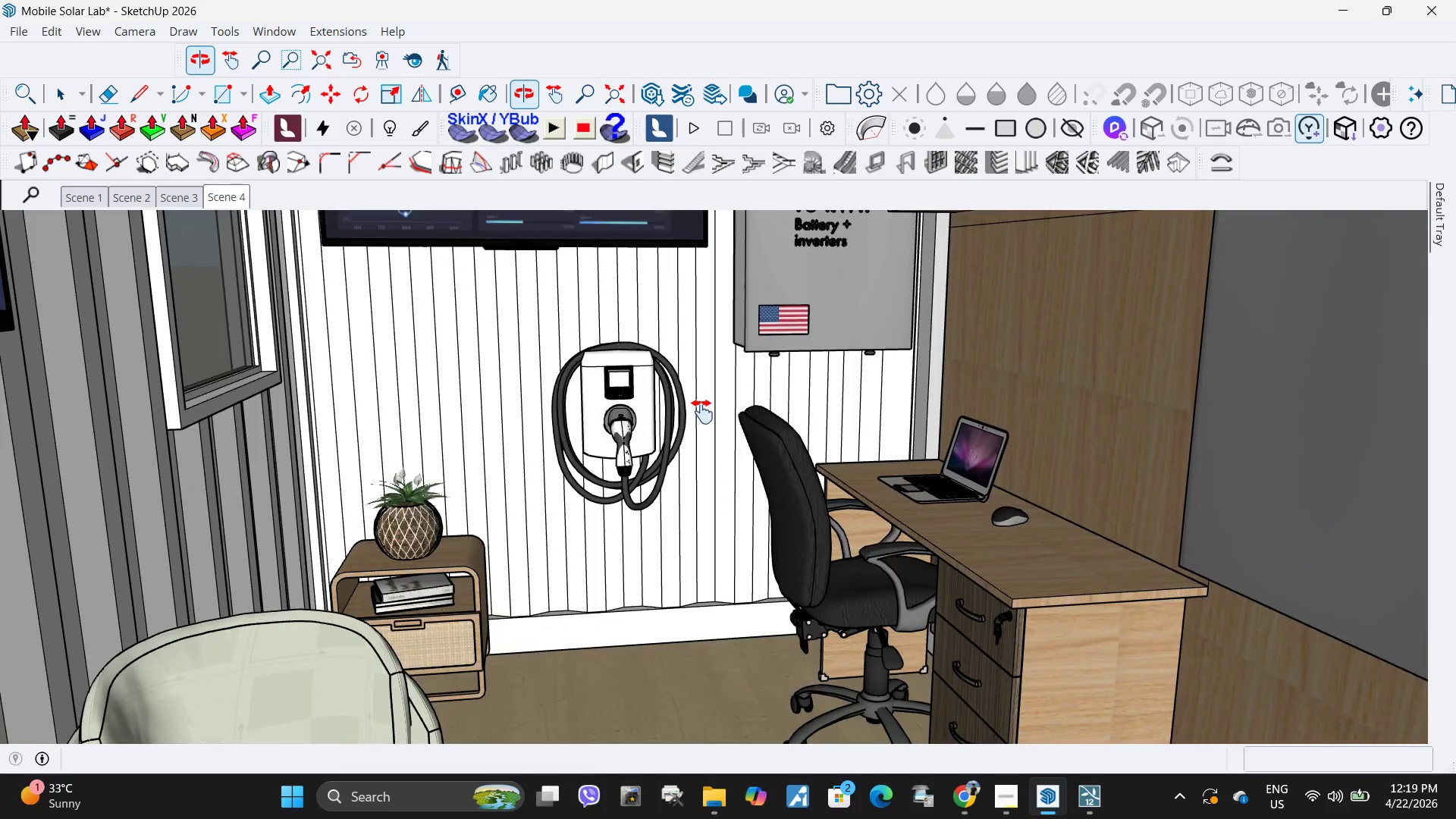 
left_click_drag(start_coordinate=[690, 400], to_coordinate=[717, 585])
 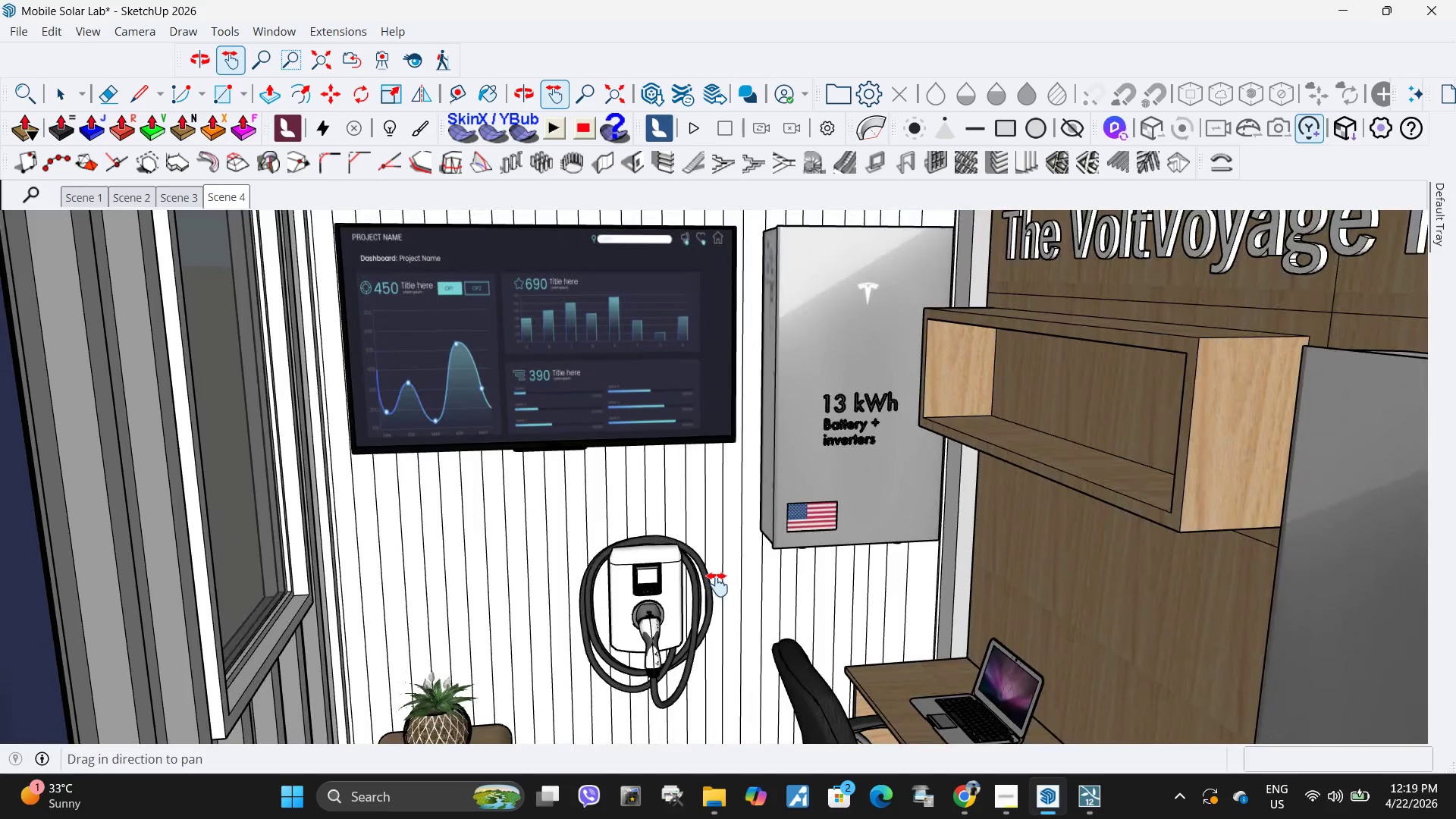 
scroll: coordinate [717, 585], scroll_direction: up, amount: 1.0
 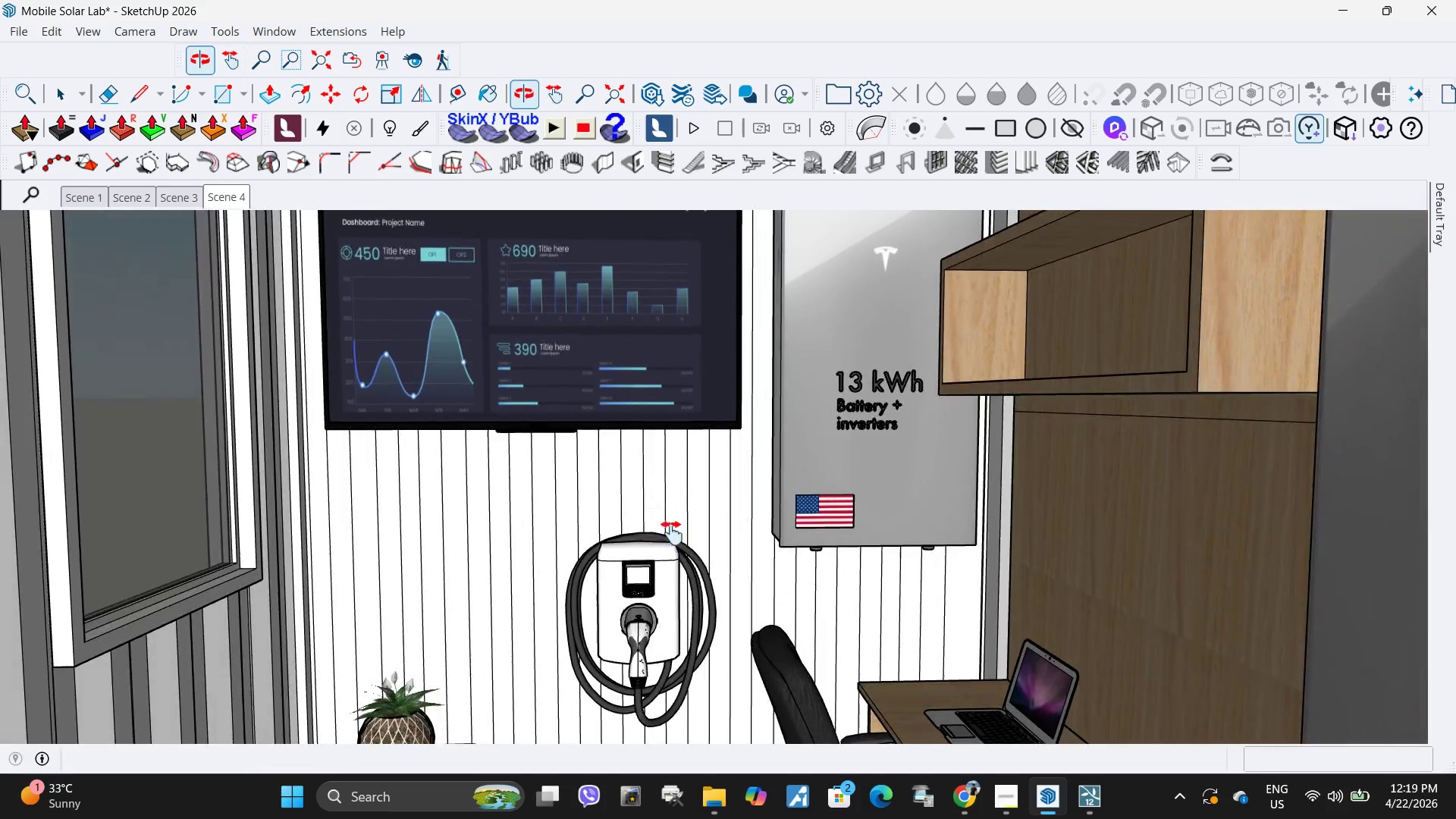 
left_click_drag(start_coordinate=[610, 417], to_coordinate=[665, 479])
 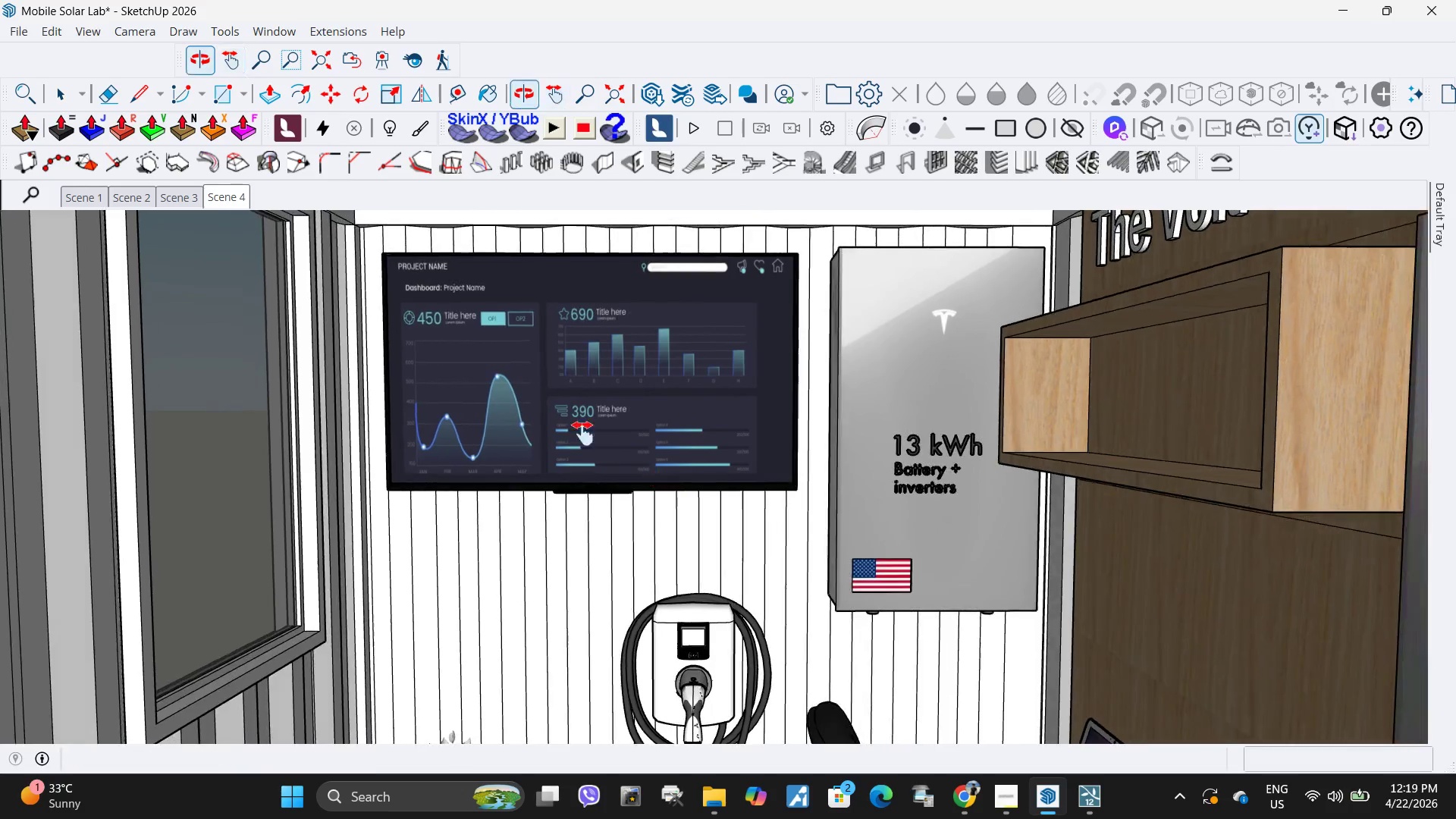 
left_click_drag(start_coordinate=[438, 417], to_coordinate=[597, 386])
 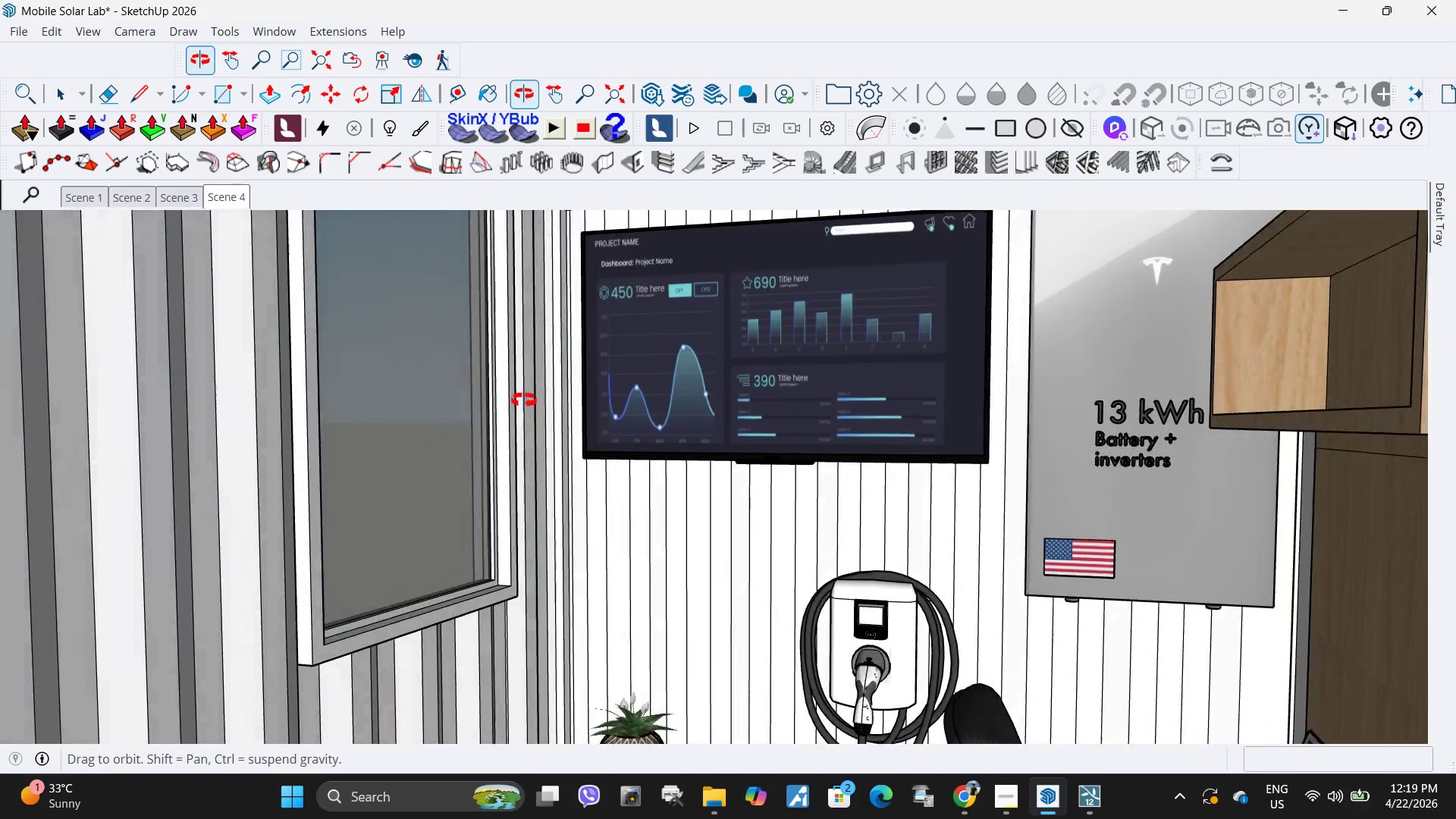 
left_click_drag(start_coordinate=[623, 403], to_coordinate=[667, 416])
 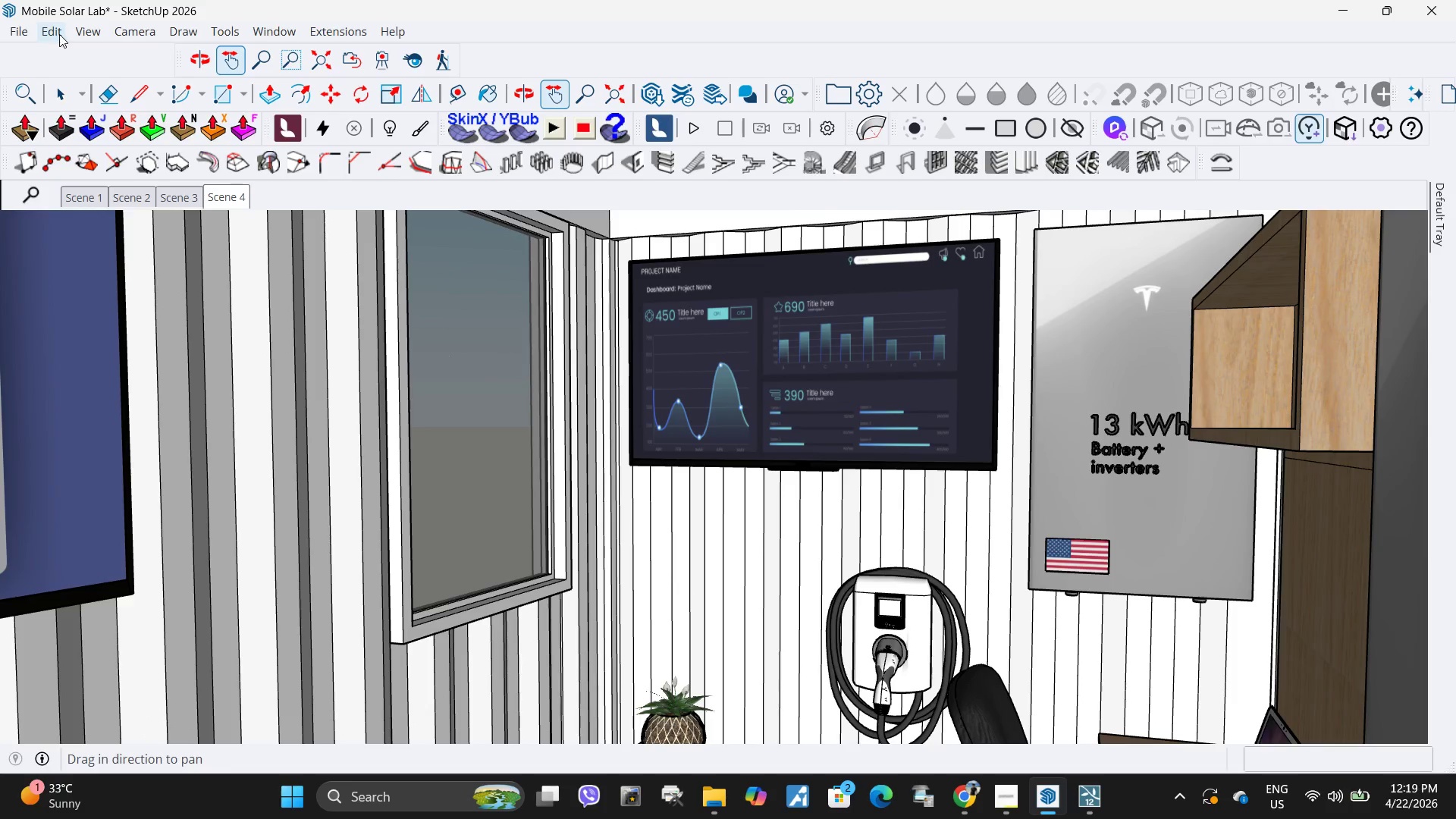 
scroll: coordinate [584, 397], scroll_direction: down, amount: 1.0
 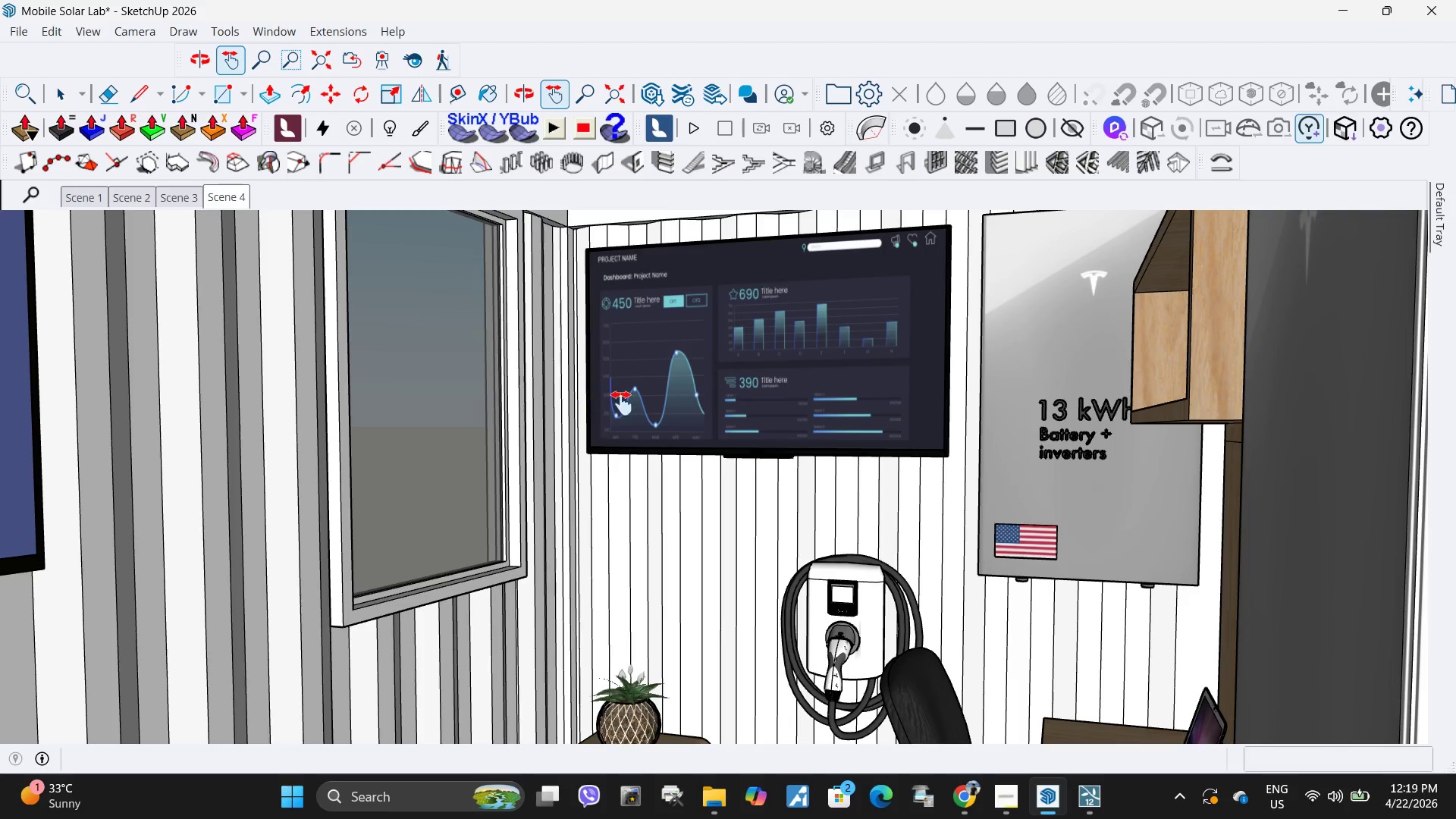 
left_click([92, 30])
 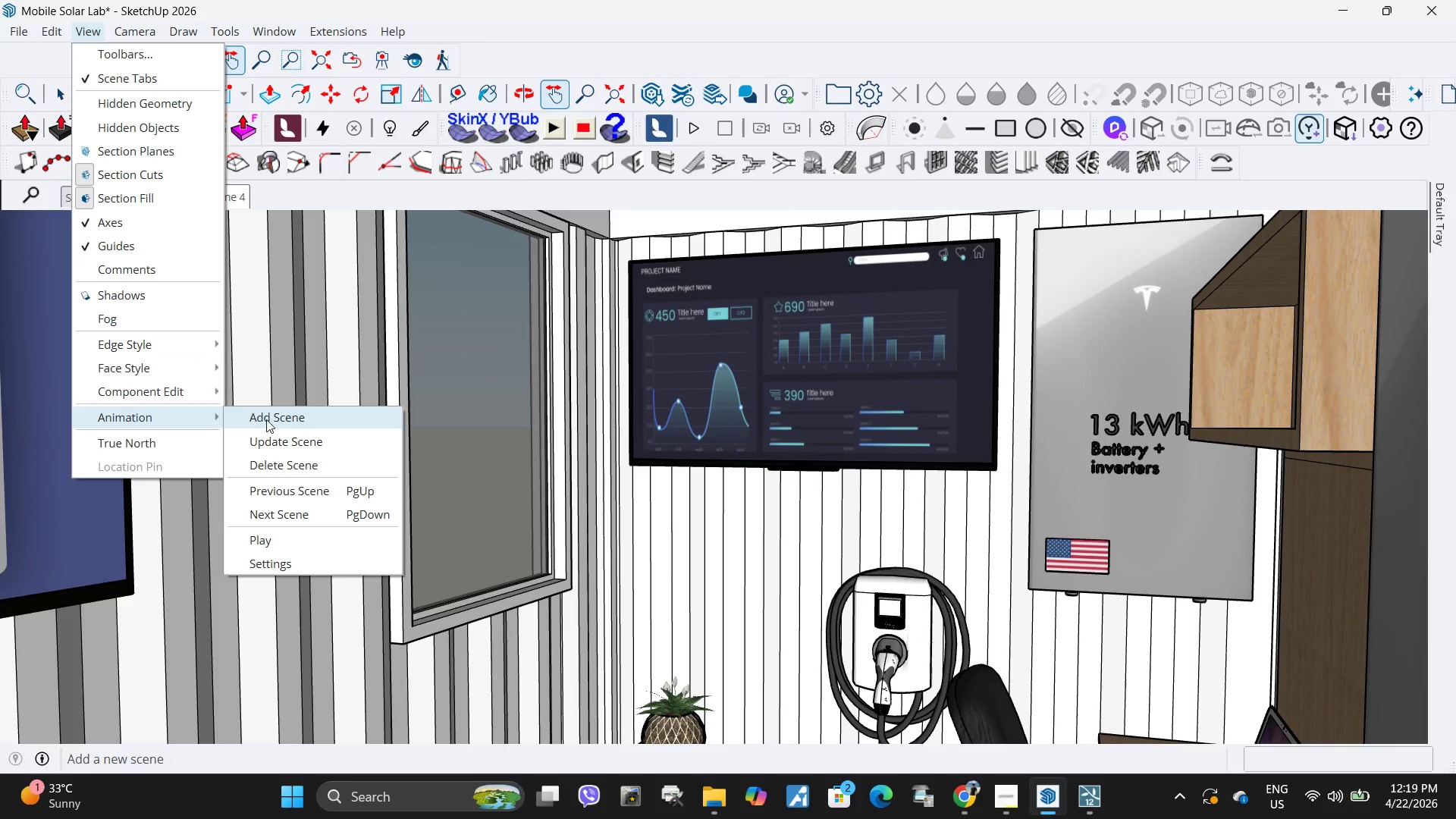 
left_click([270, 419])
 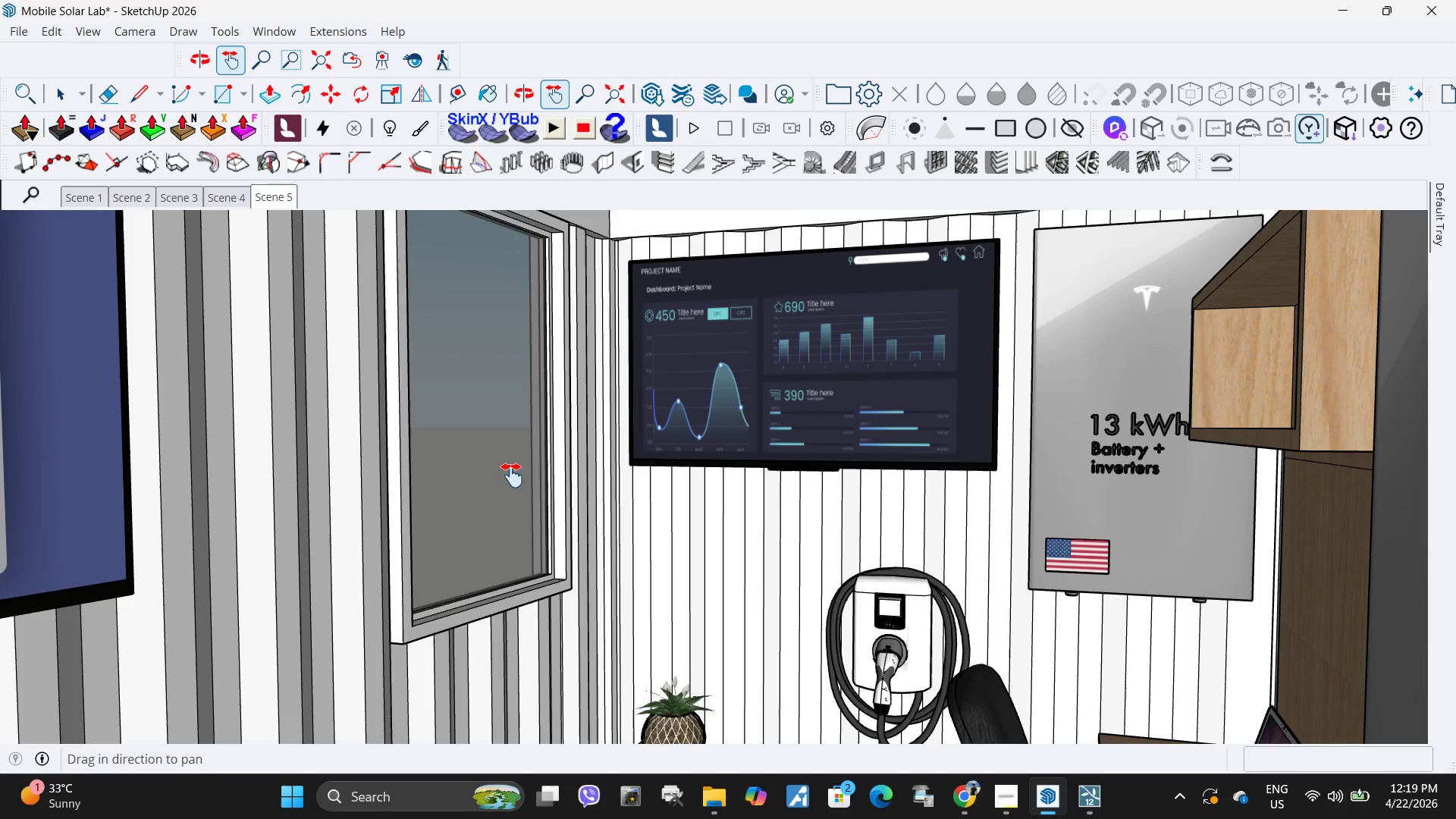 
left_click_drag(start_coordinate=[457, 490], to_coordinate=[697, 439])
 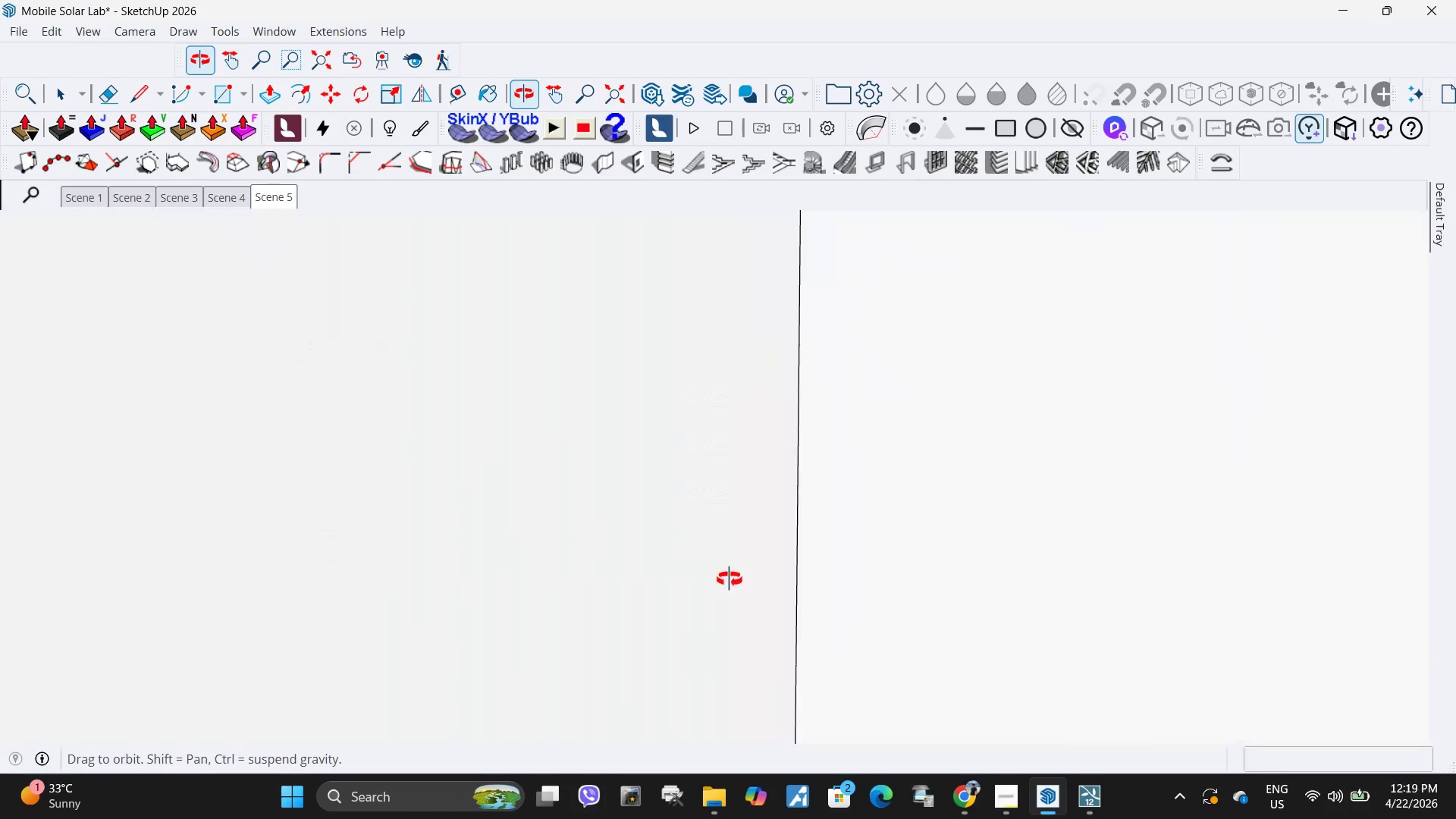 
left_click_drag(start_coordinate=[653, 532], to_coordinate=[697, 512])
 